 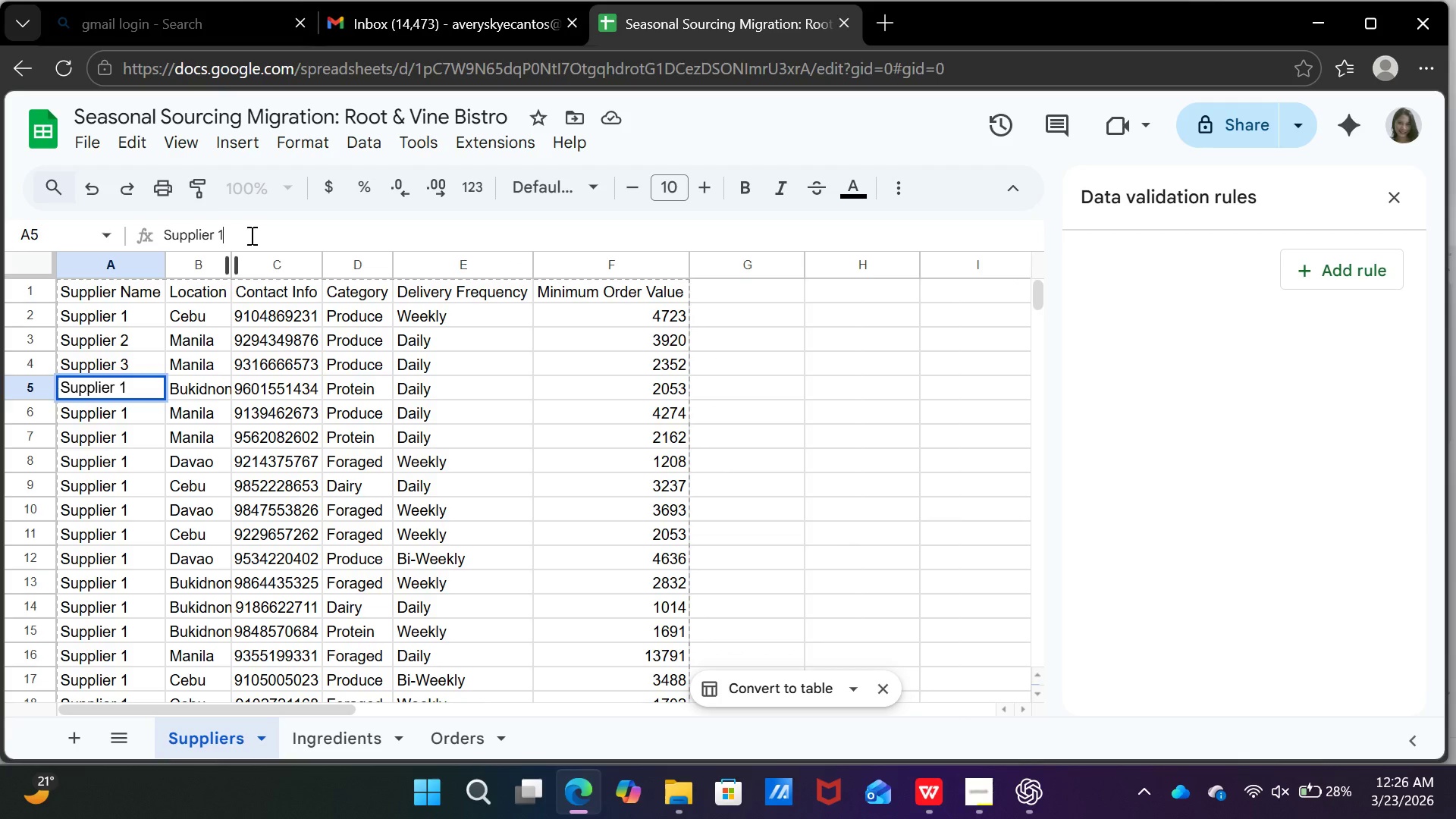 
key(Backspace)
 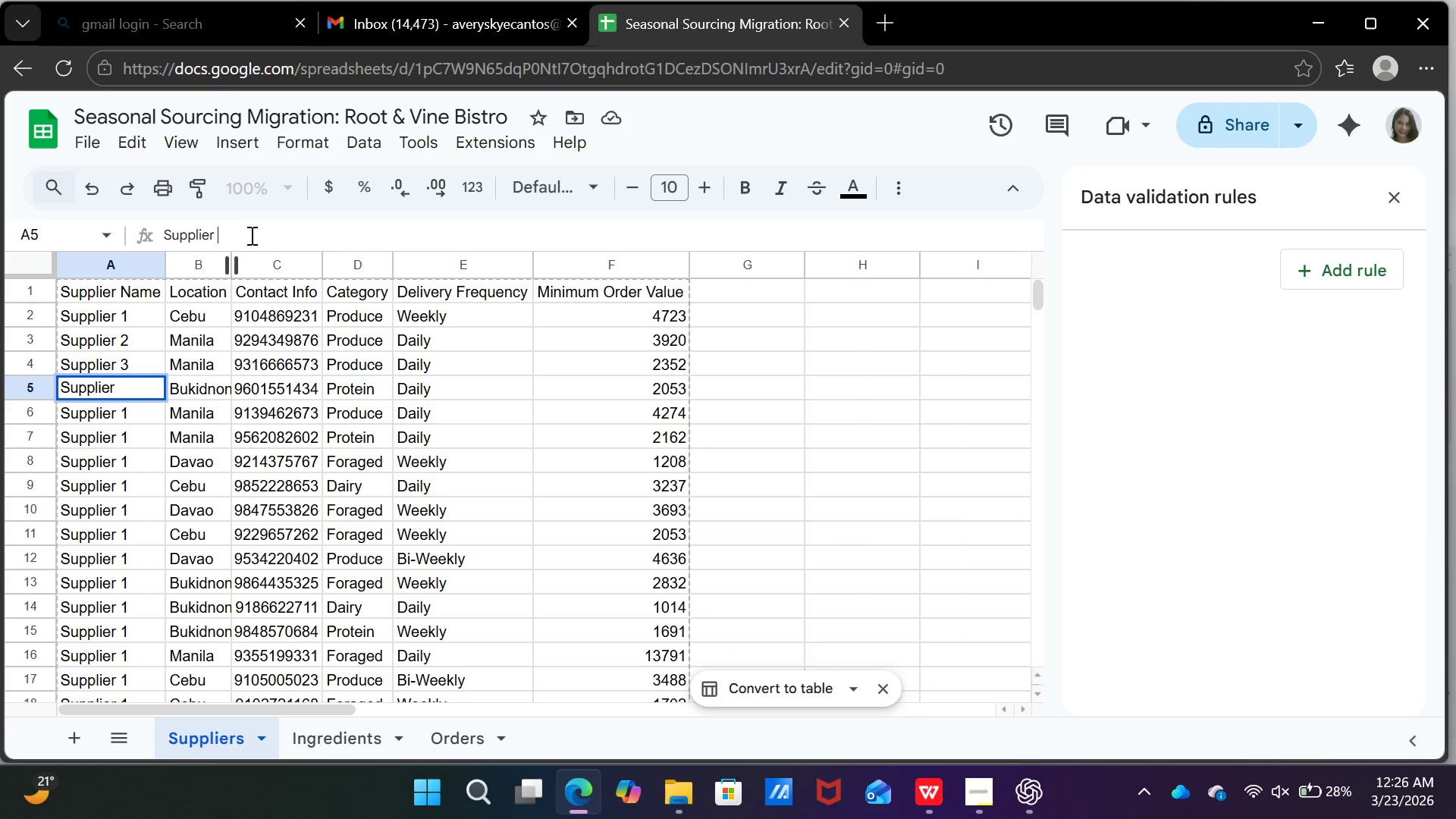 
key(4)
 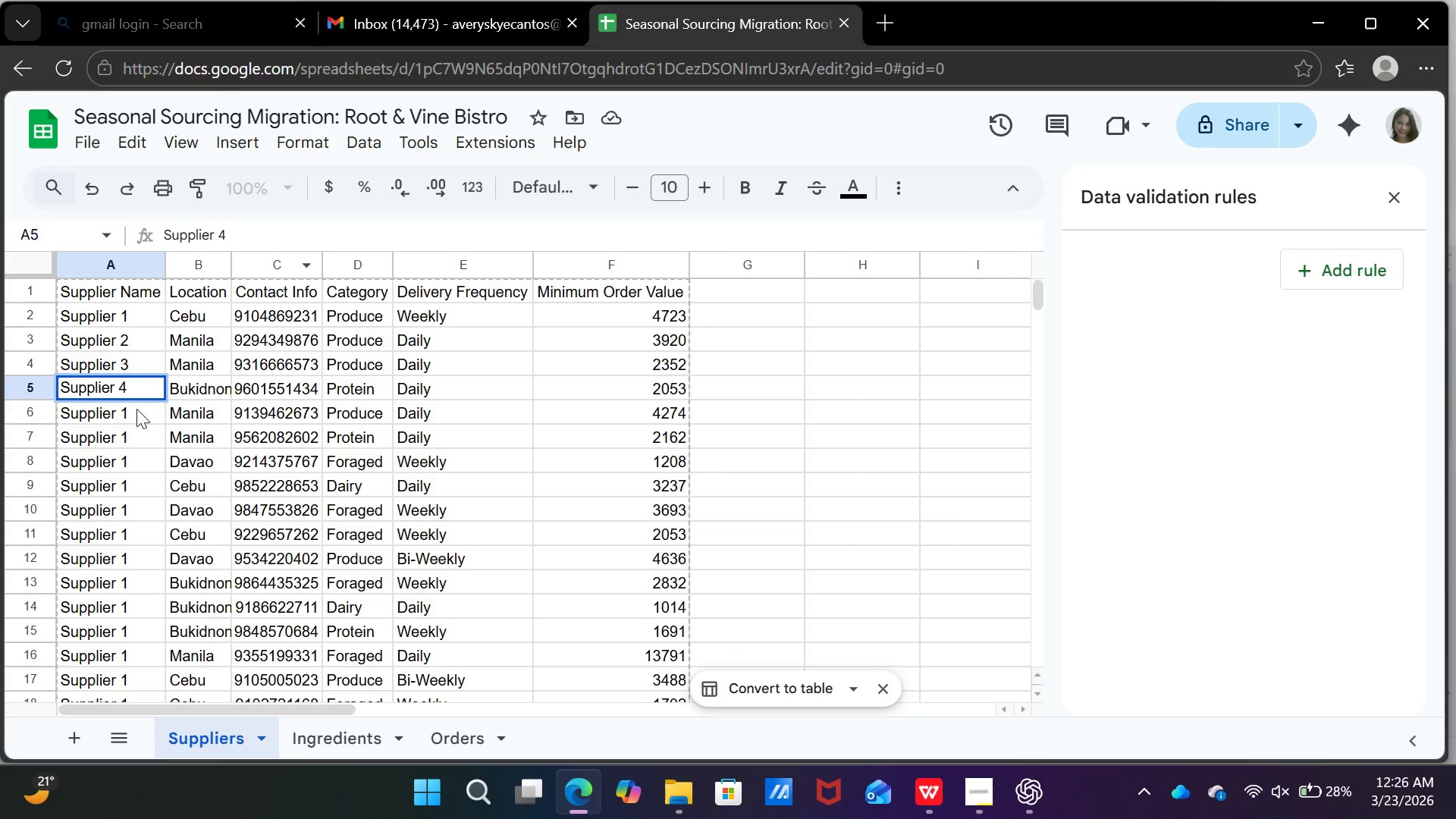 
left_click([140, 404])
 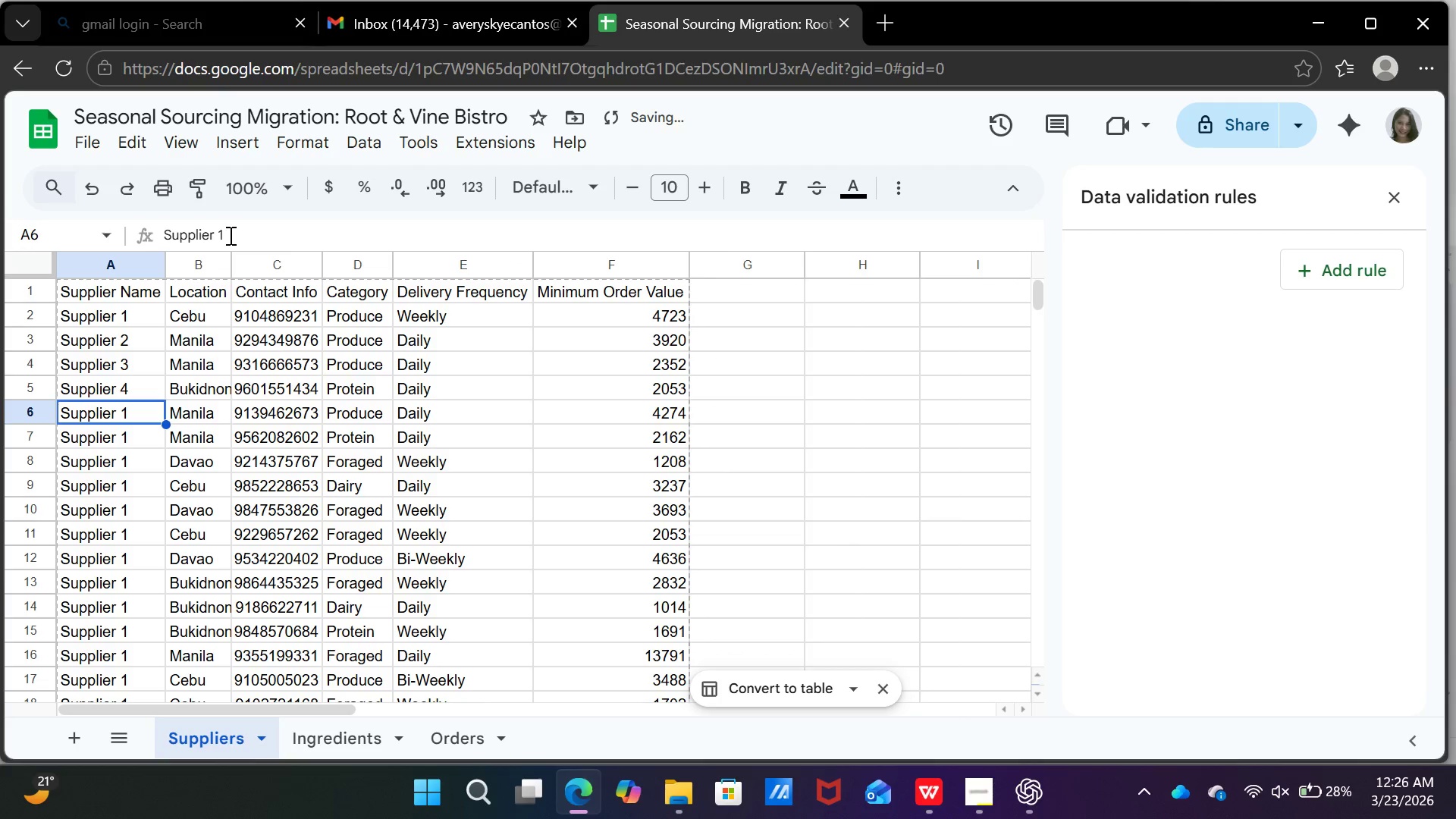 
left_click([229, 235])
 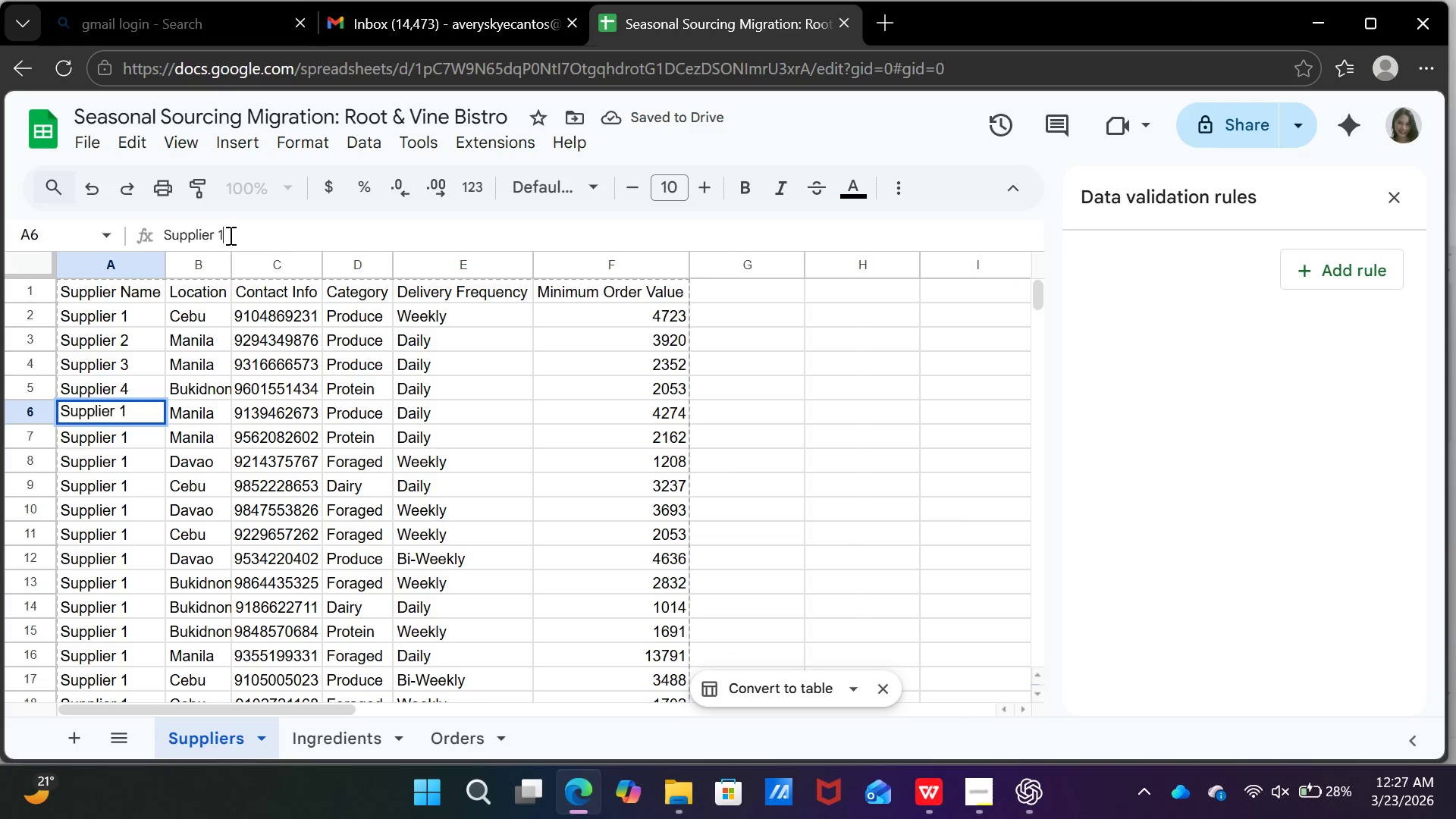 
key(Backspace)
 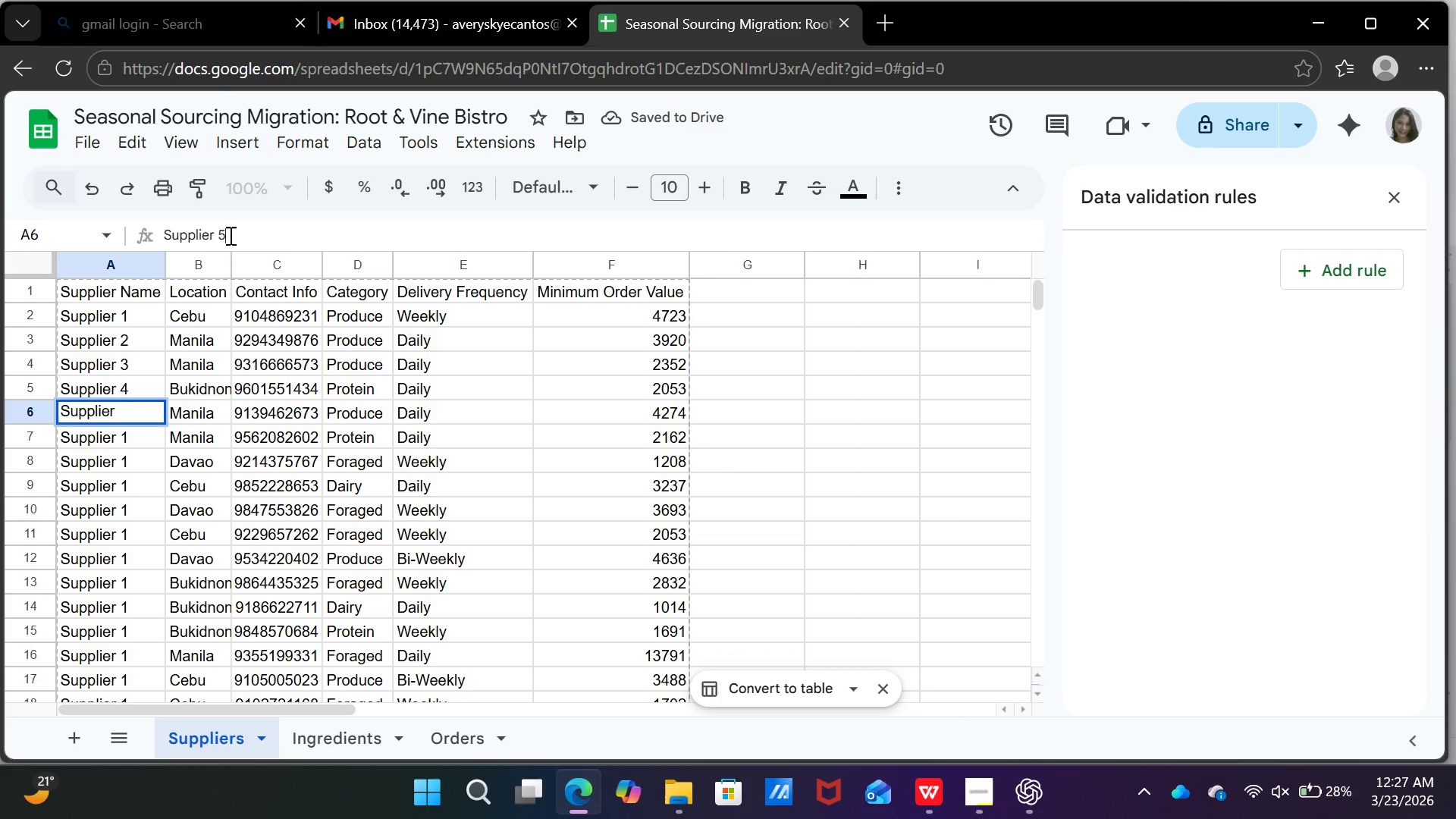 
key(5)
 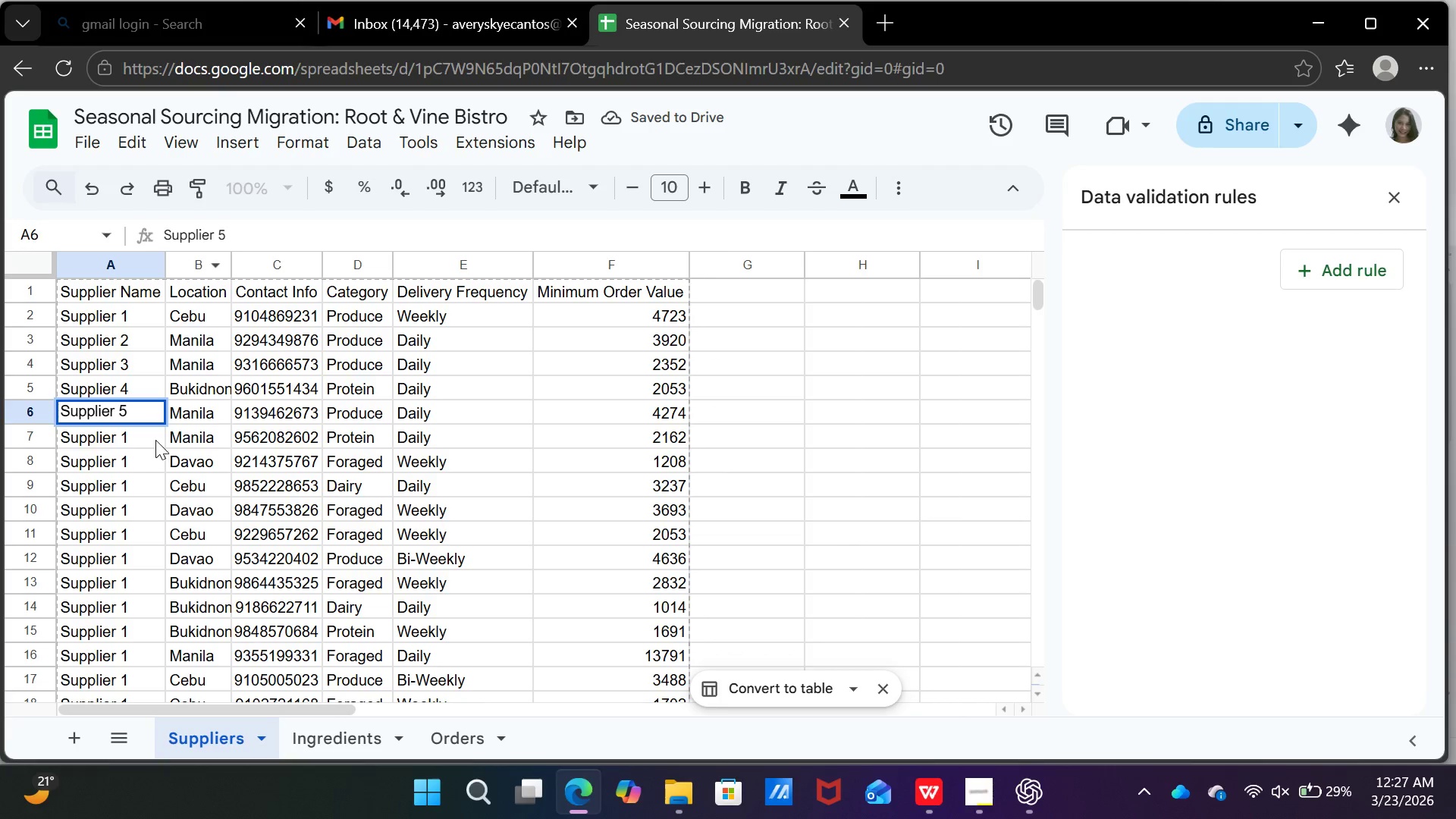 
left_click([155, 440])
 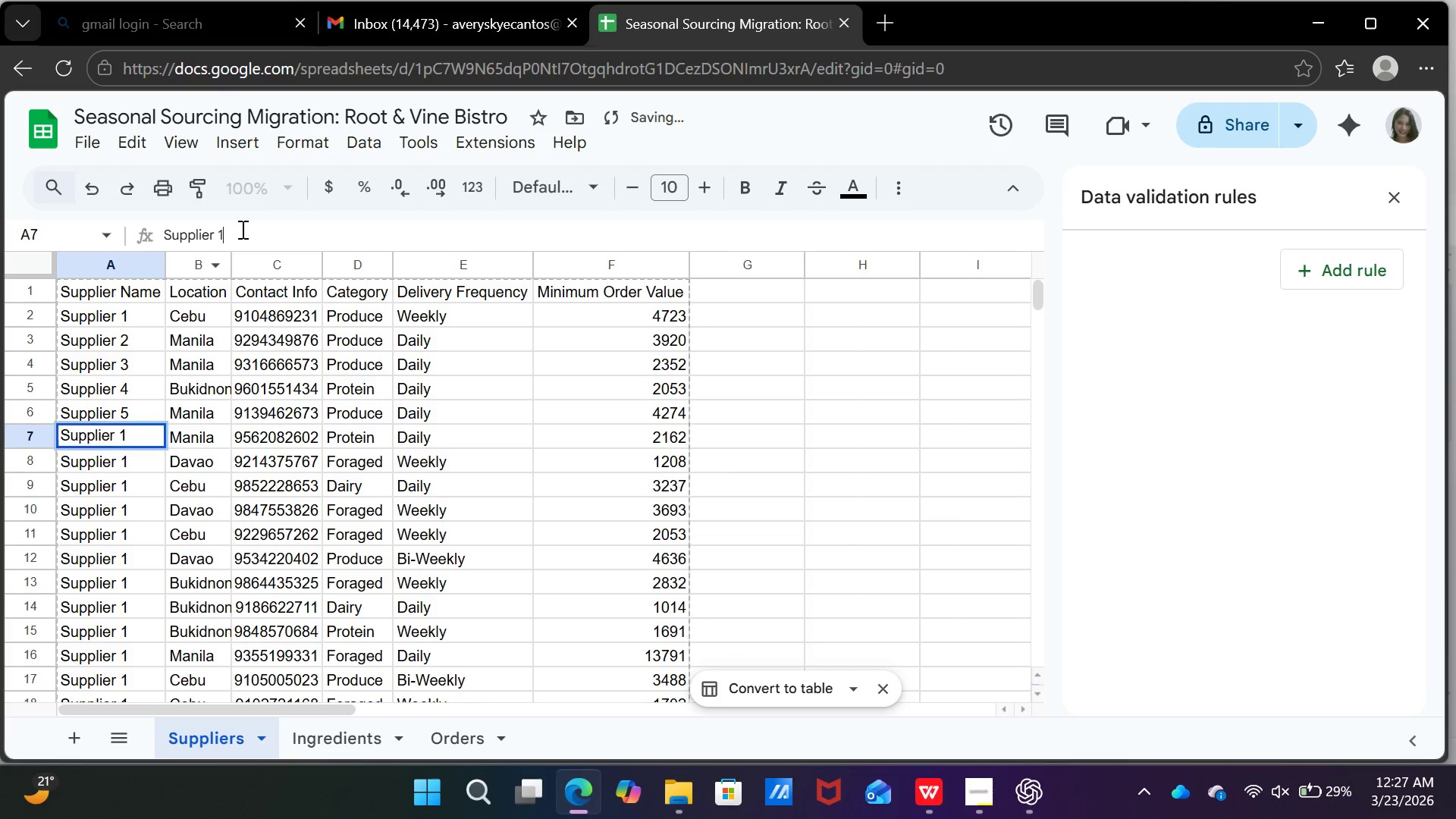 
left_click([241, 229])
 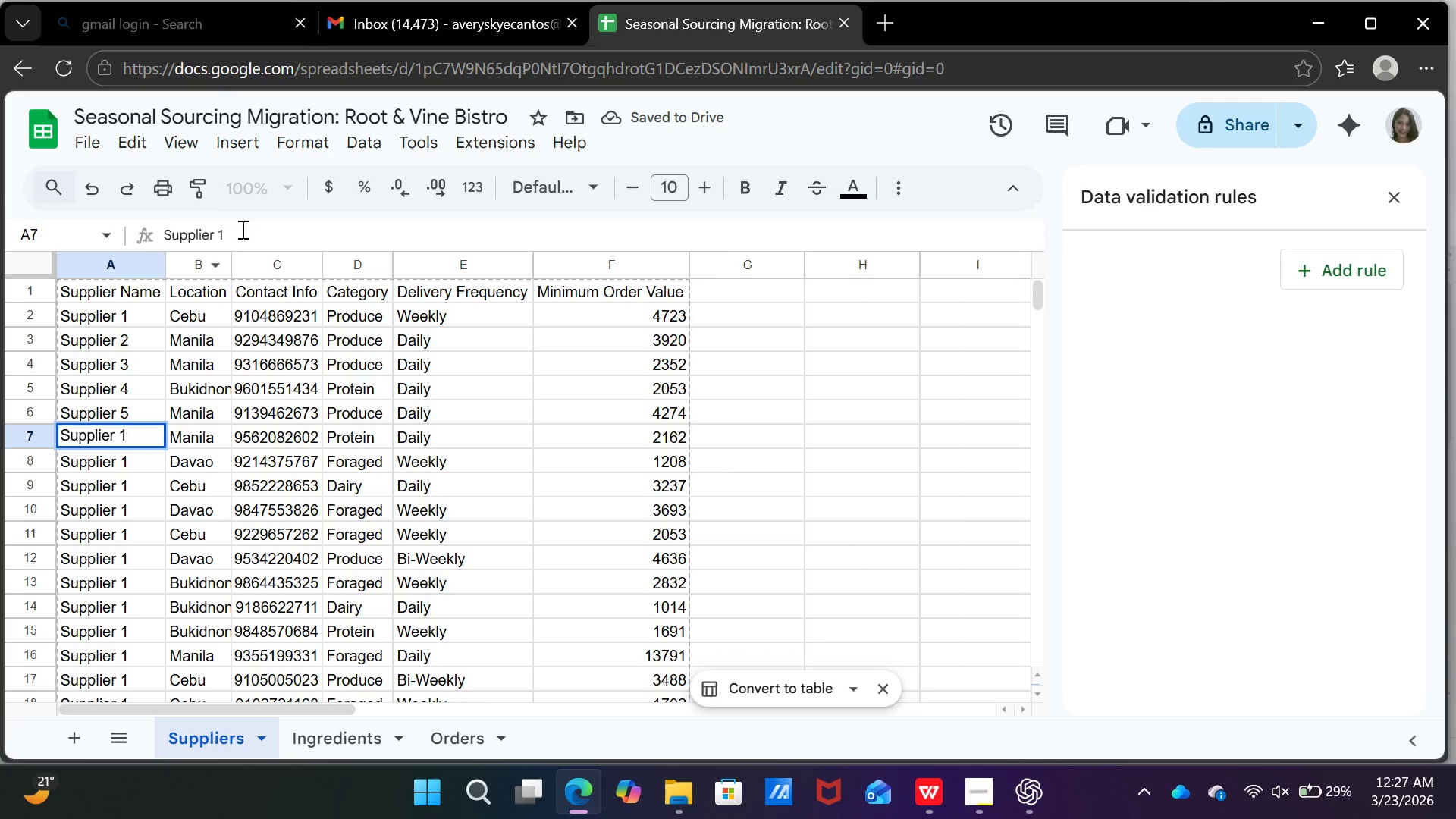 
key(Backspace)
 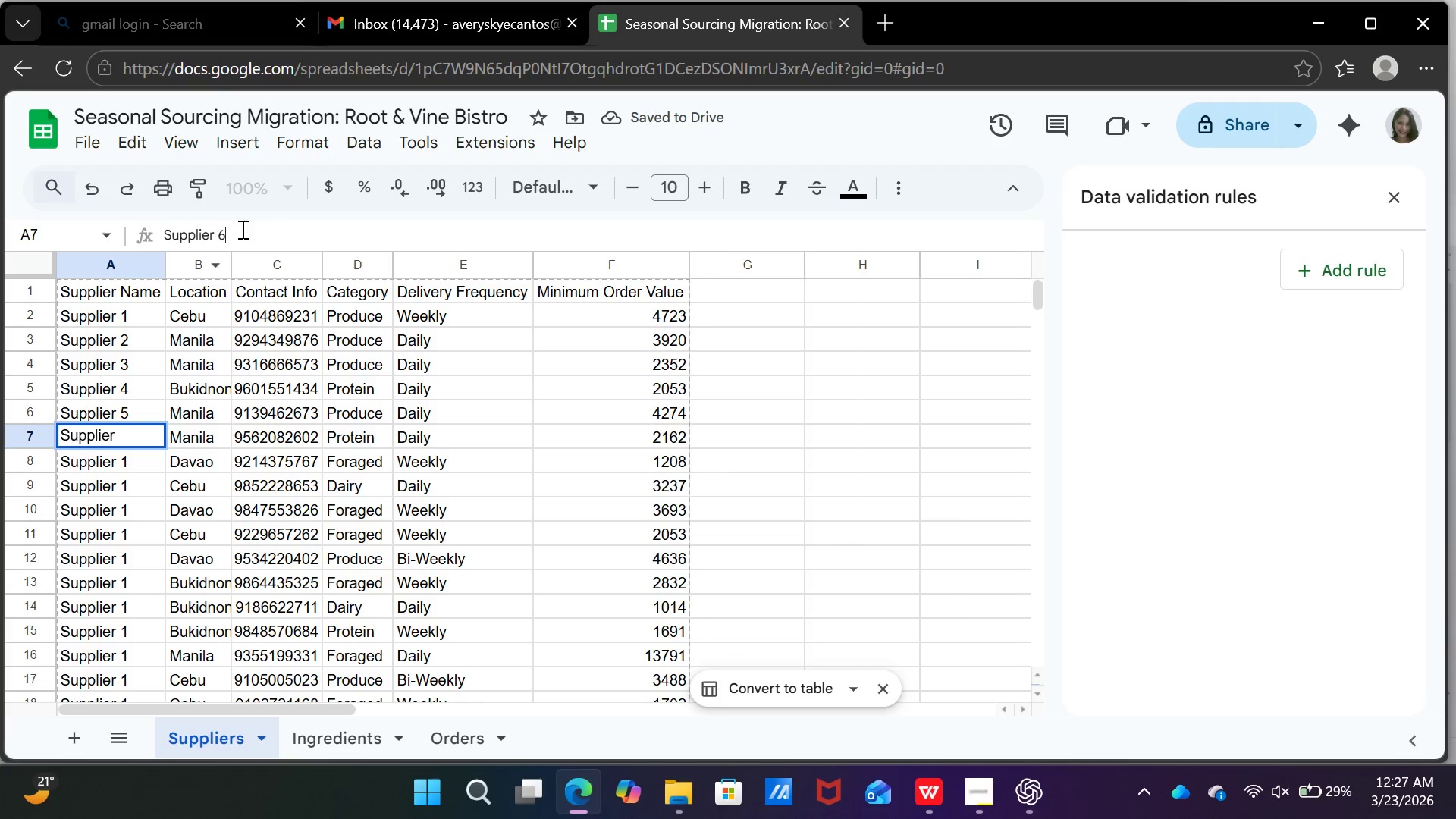 
key(6)
 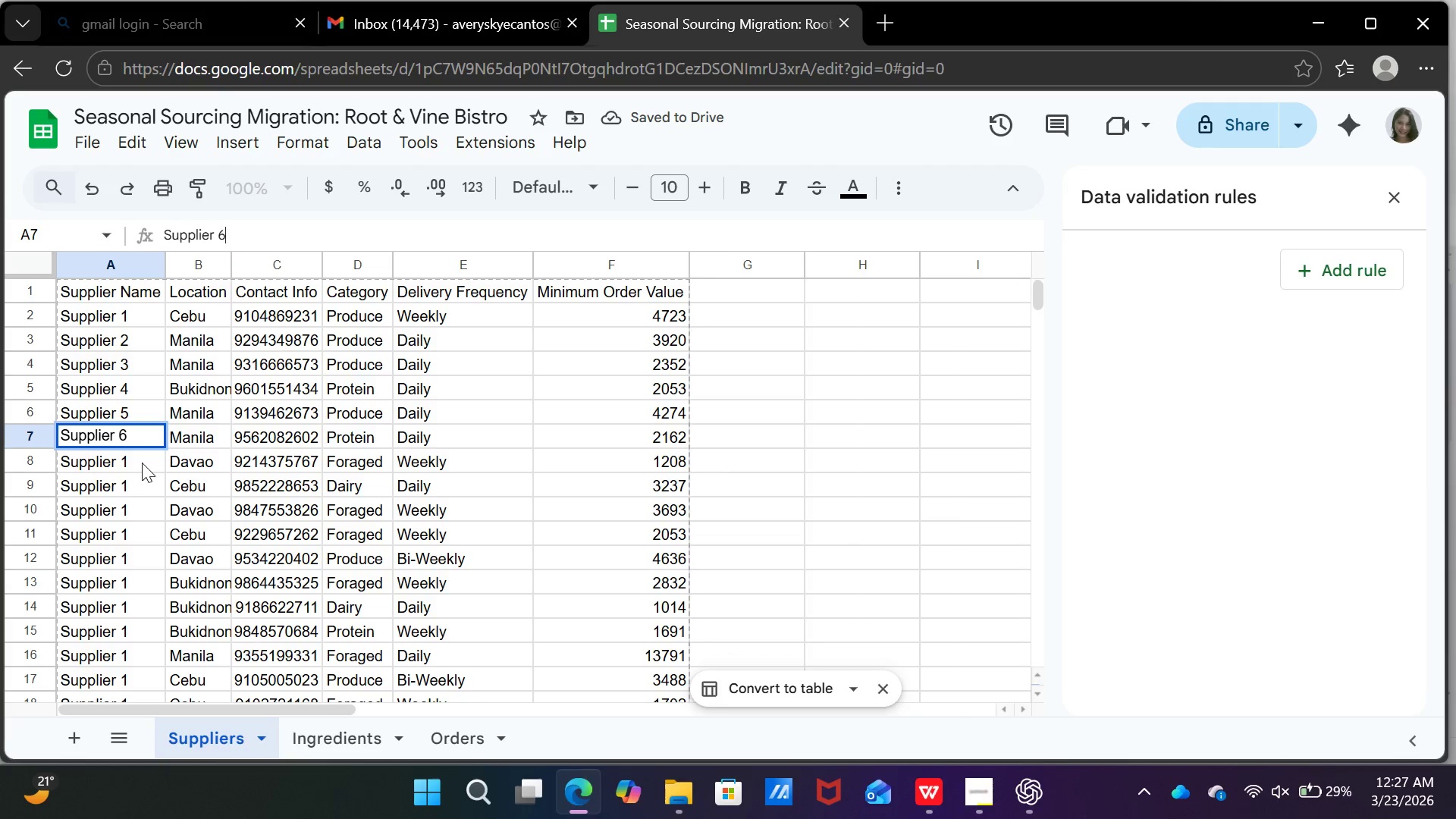 
left_click([142, 463])
 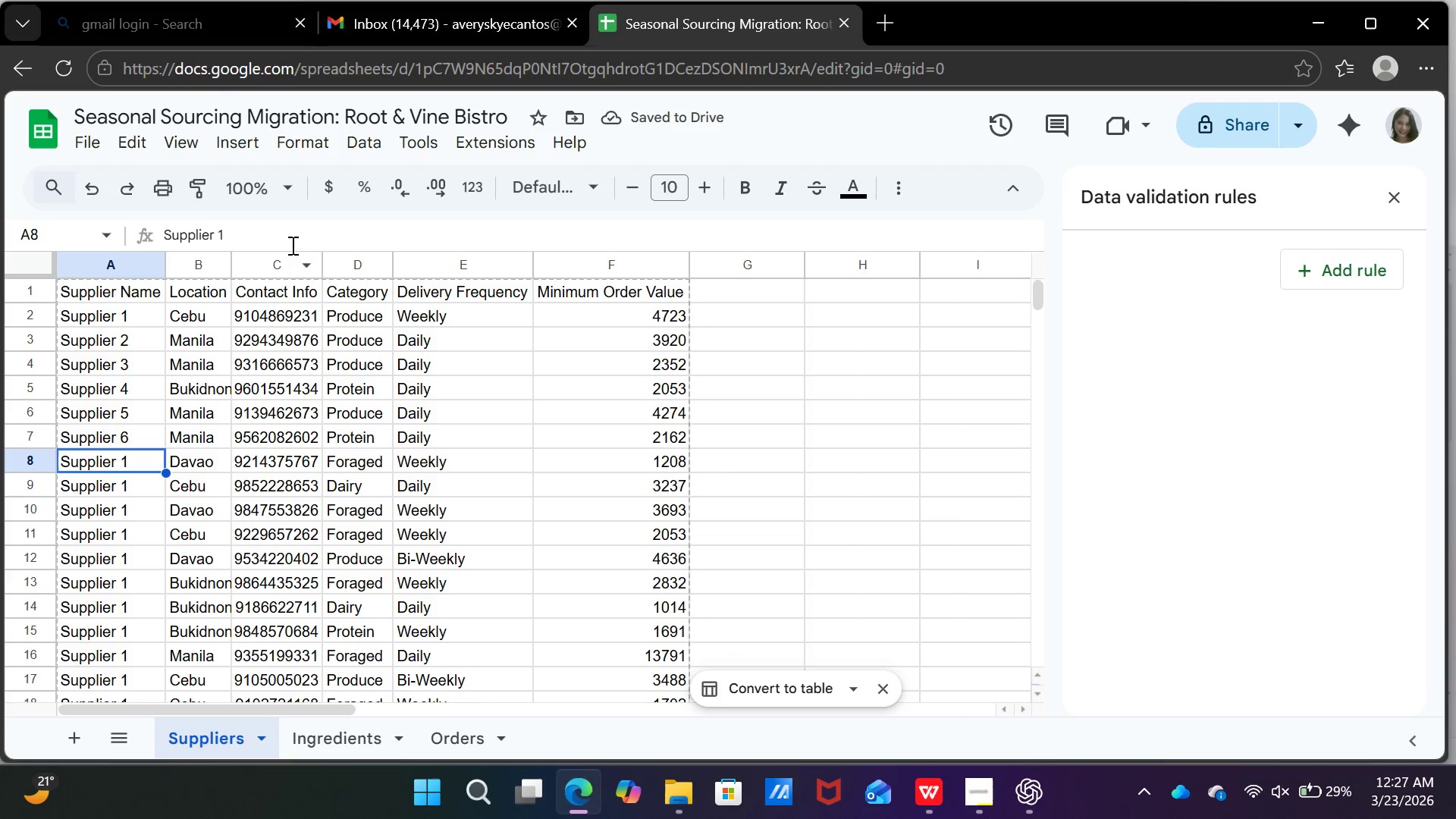 
left_click([273, 225])
 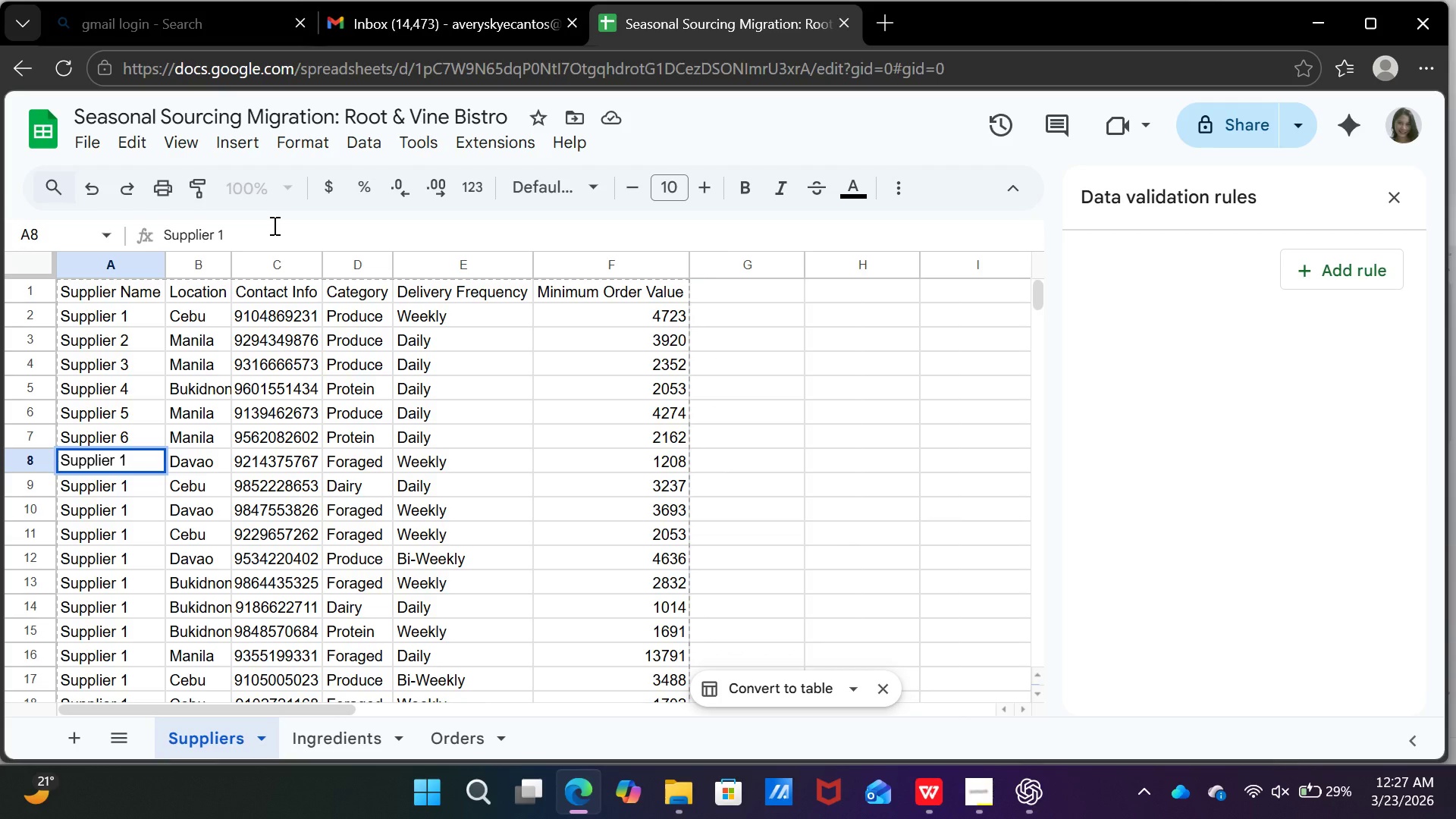 
key(Backspace)
 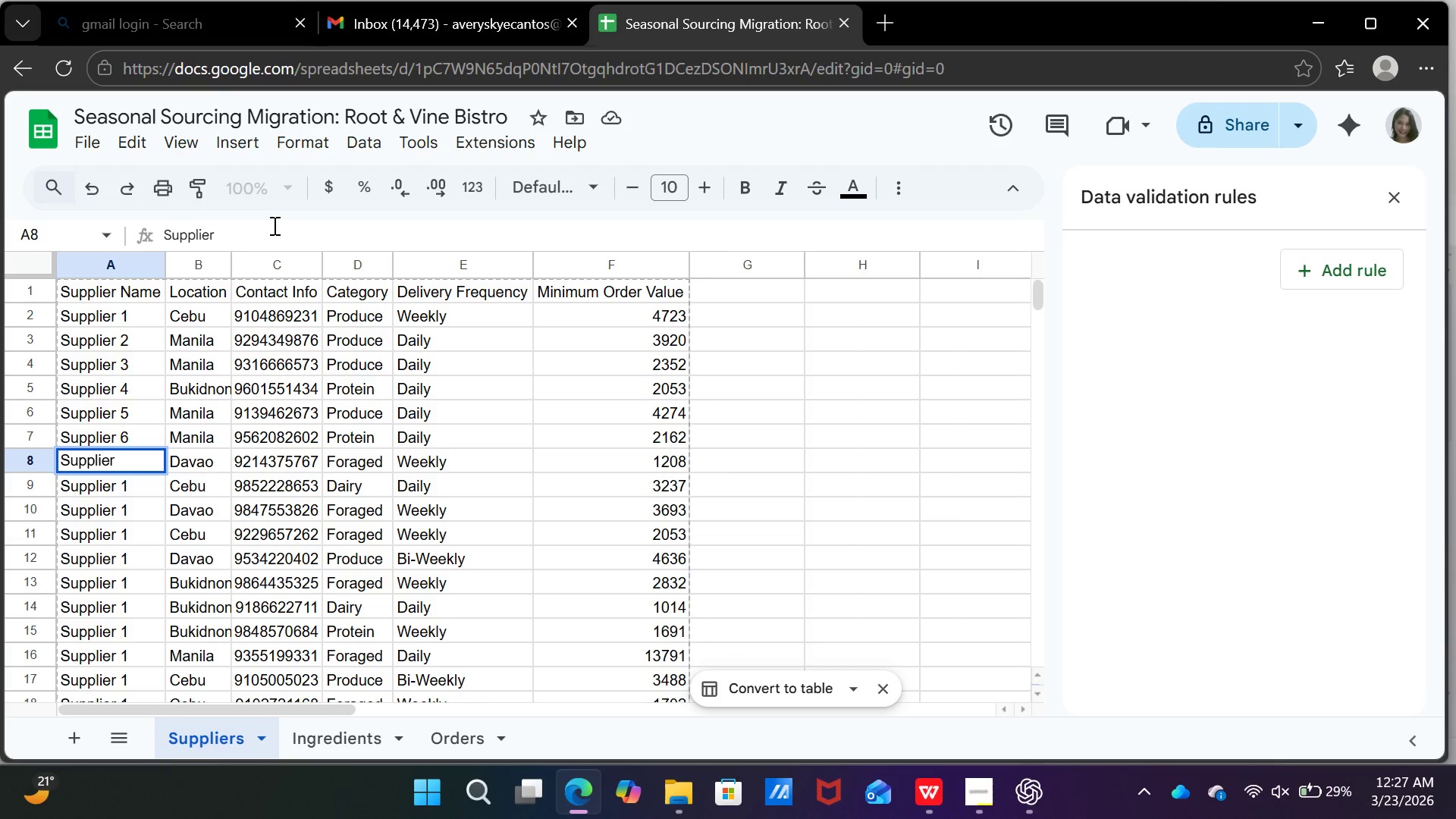 
key(7)
 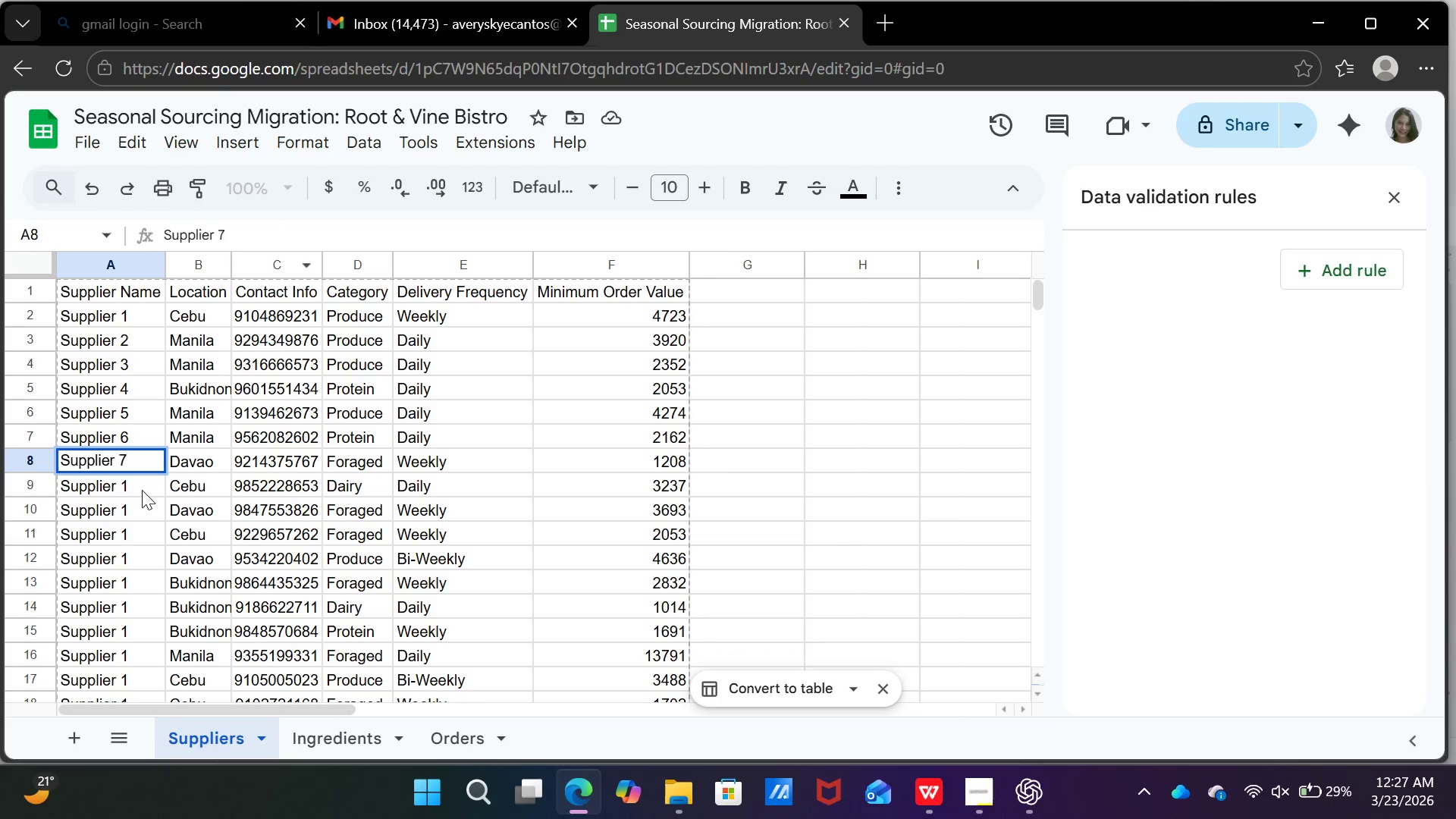 
left_click([143, 489])
 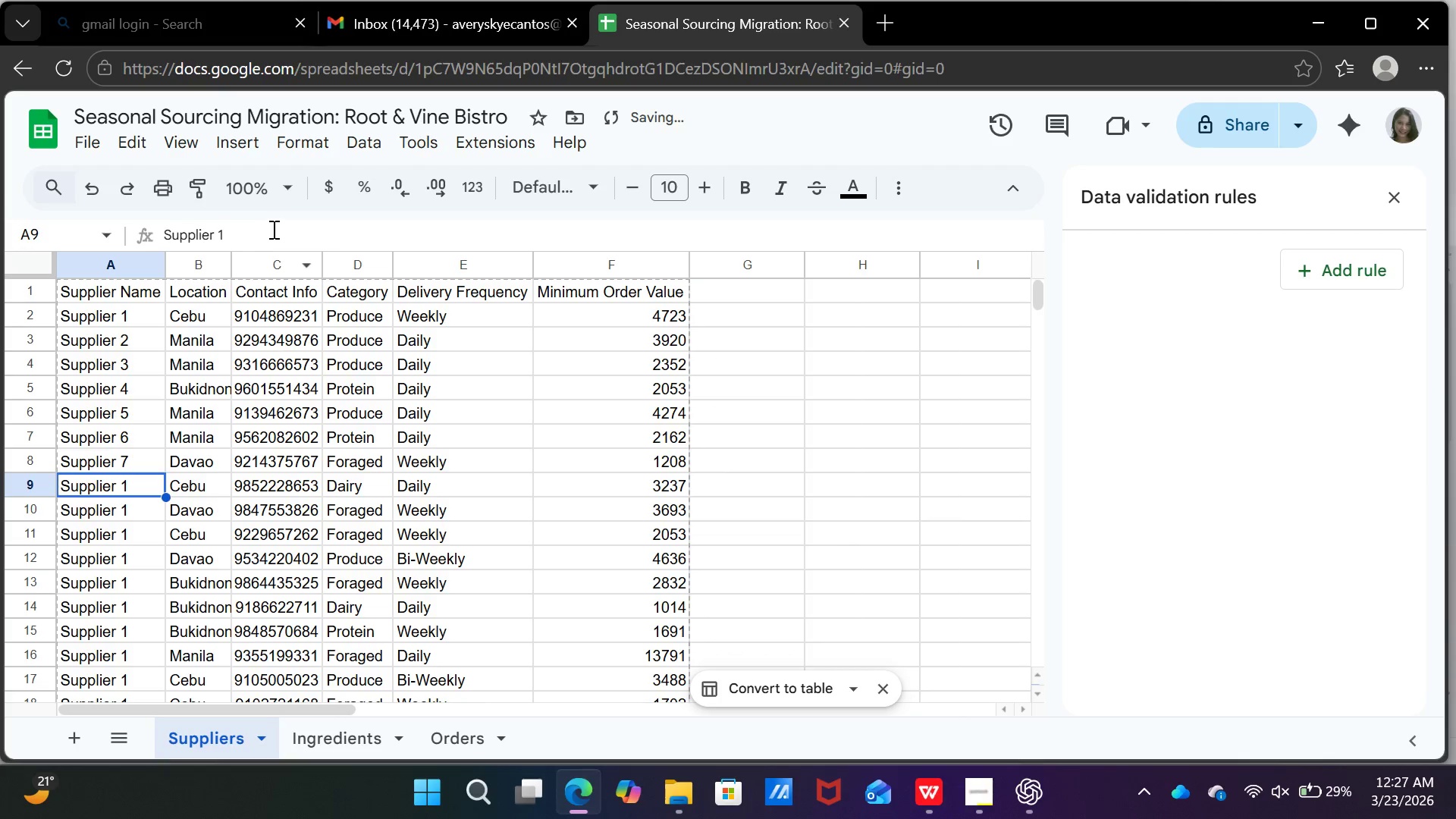 
left_click([272, 229])
 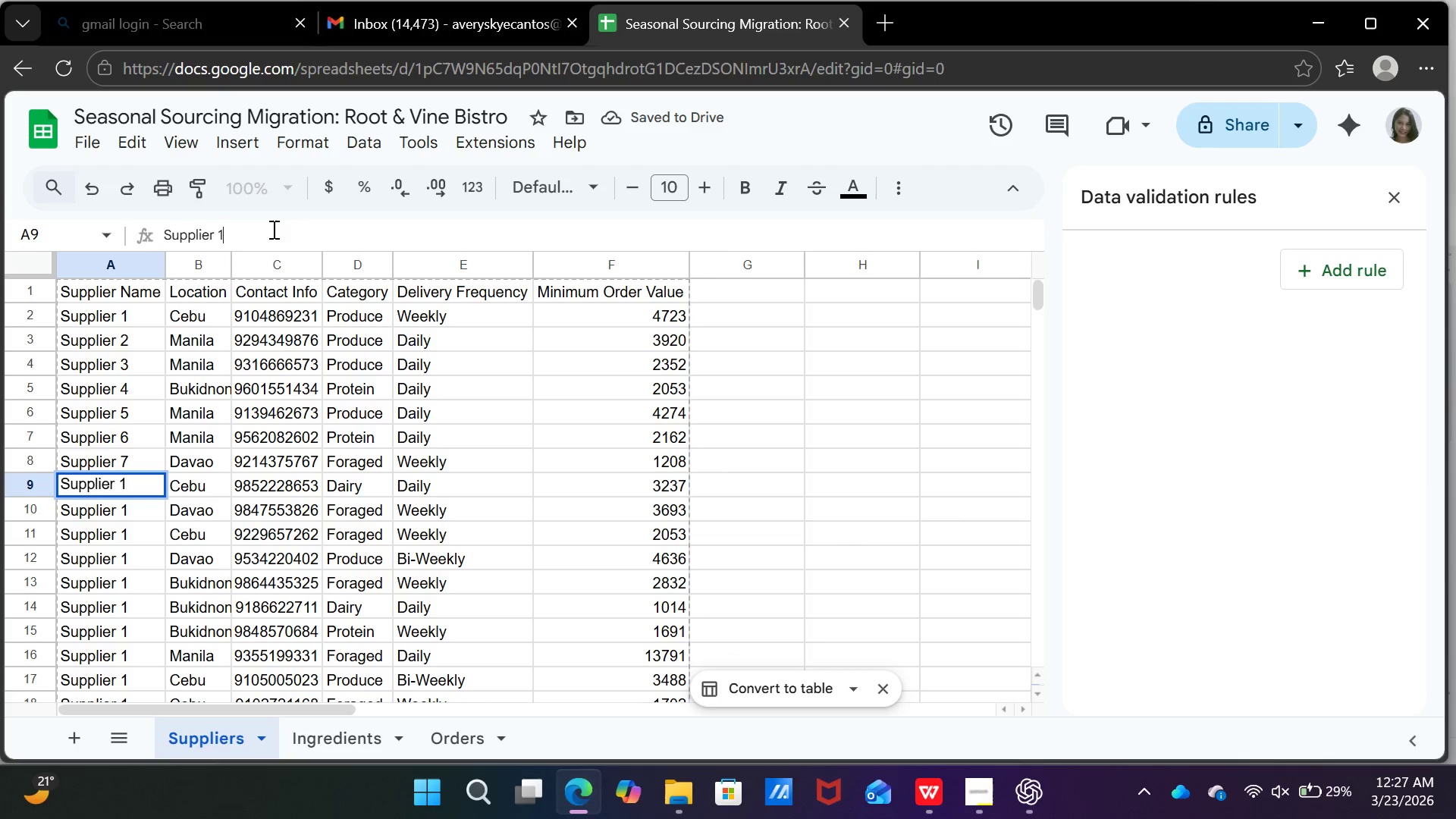 
key(Backspace)
 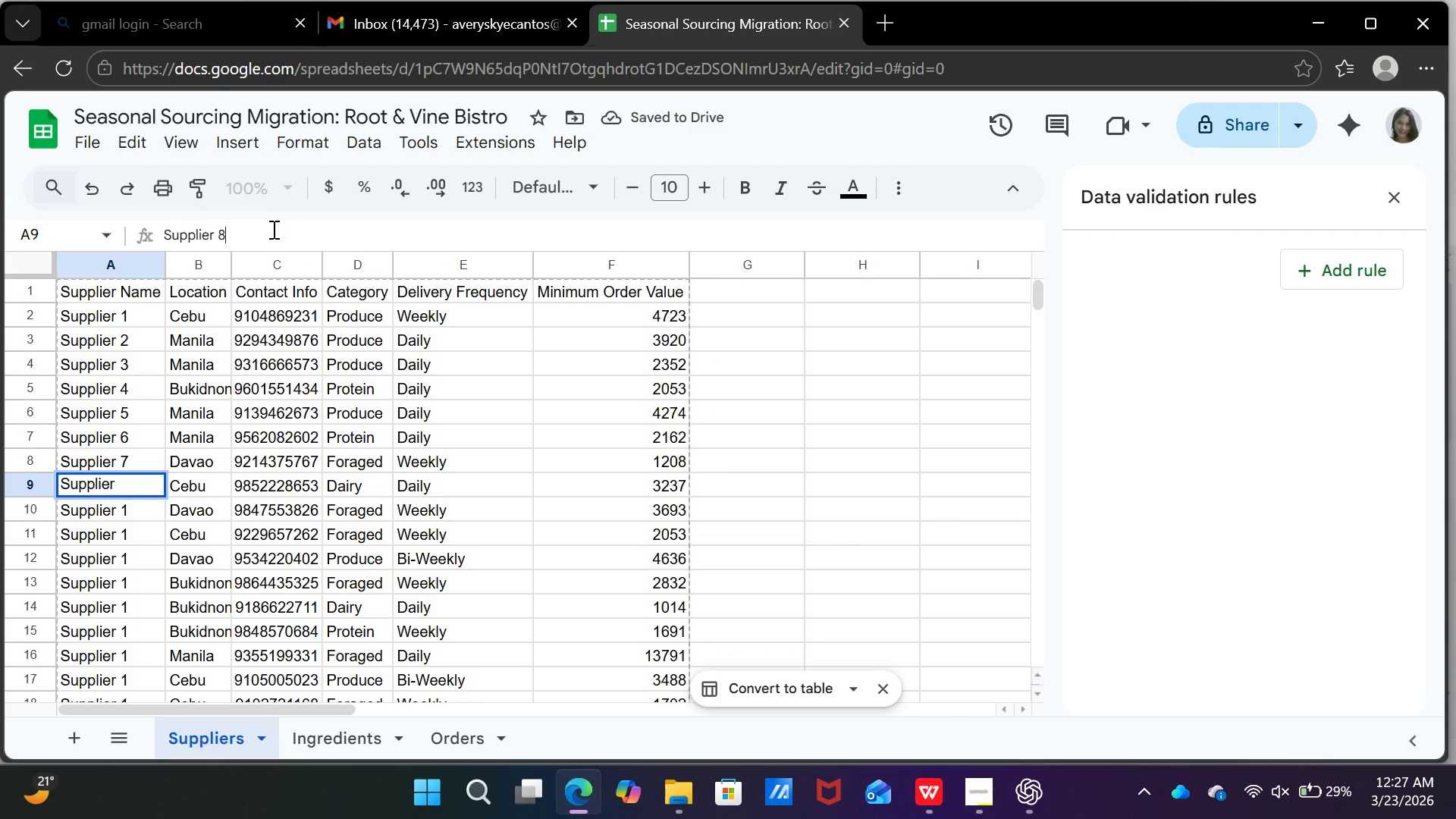 
key(8)
 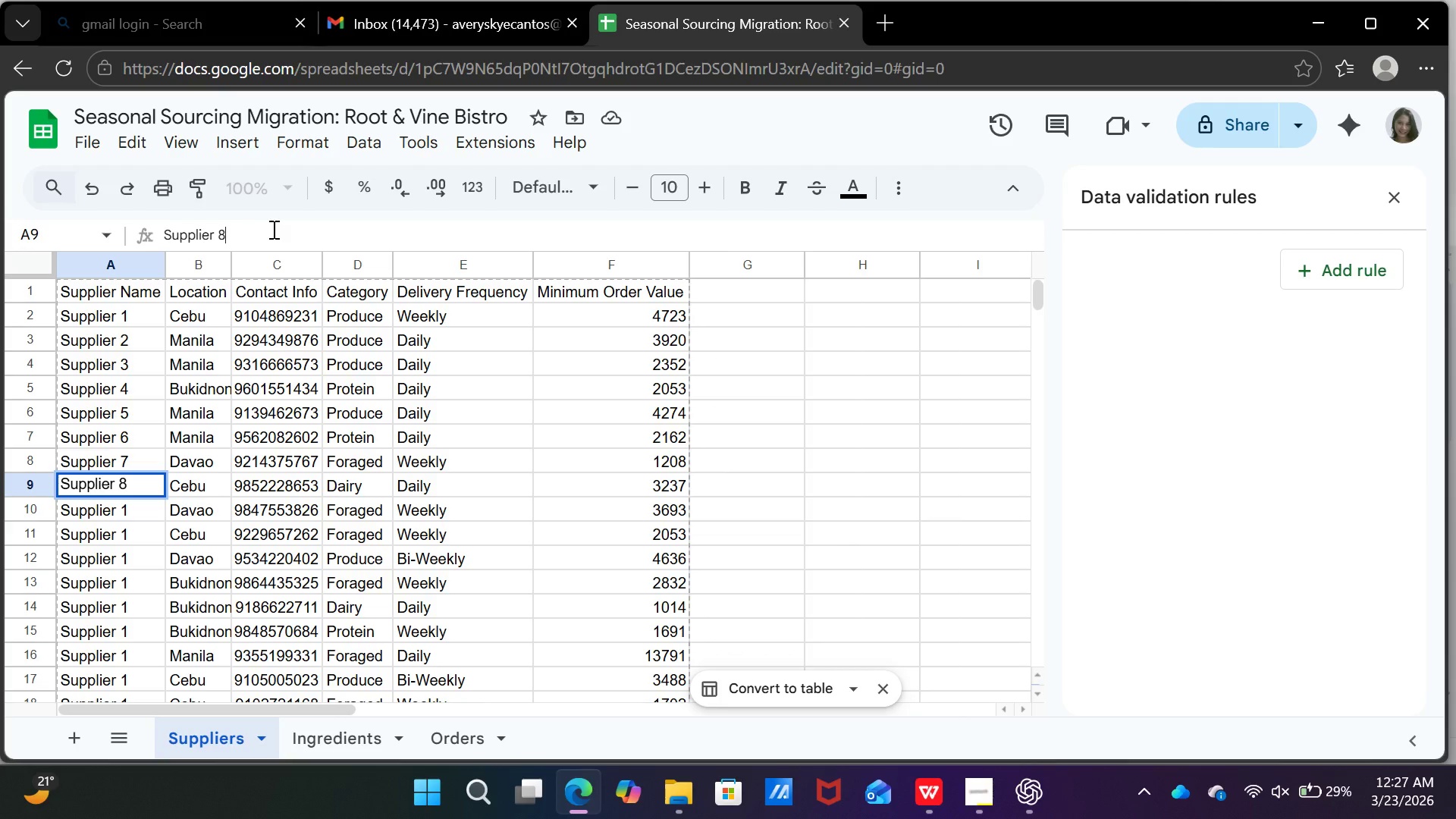 
wait(7.09)
 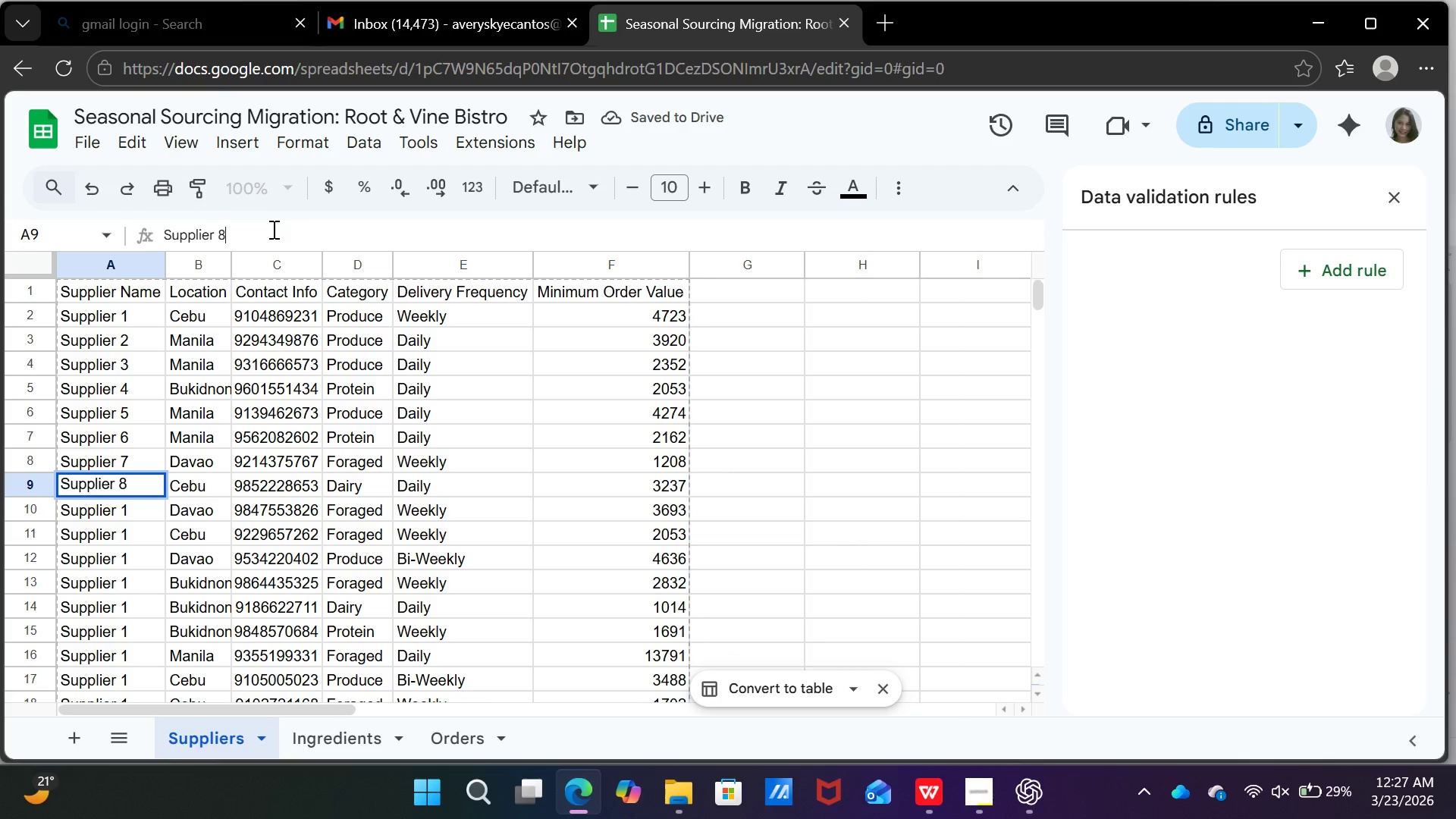 
left_click([125, 512])
 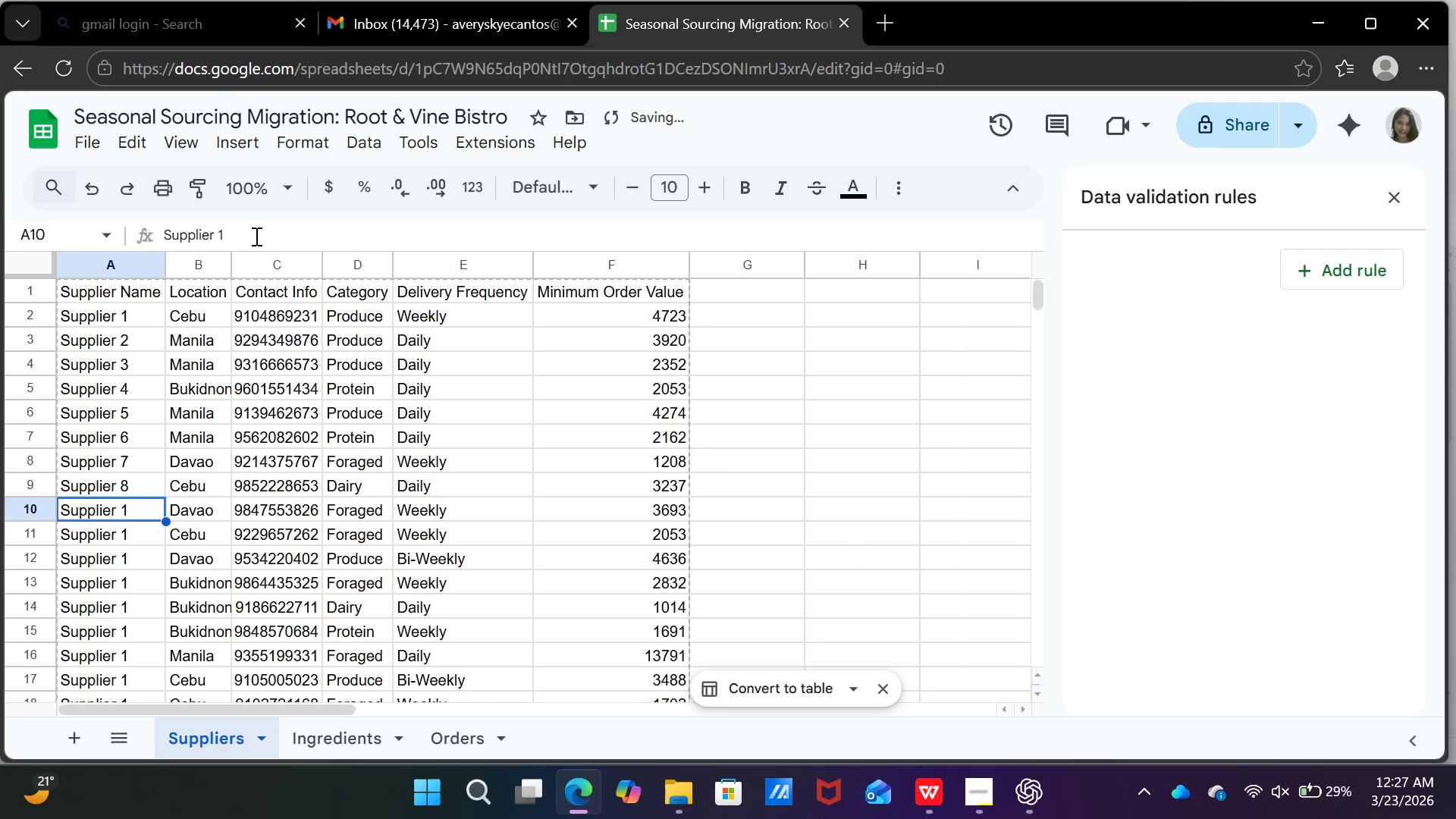 
left_click([255, 236])
 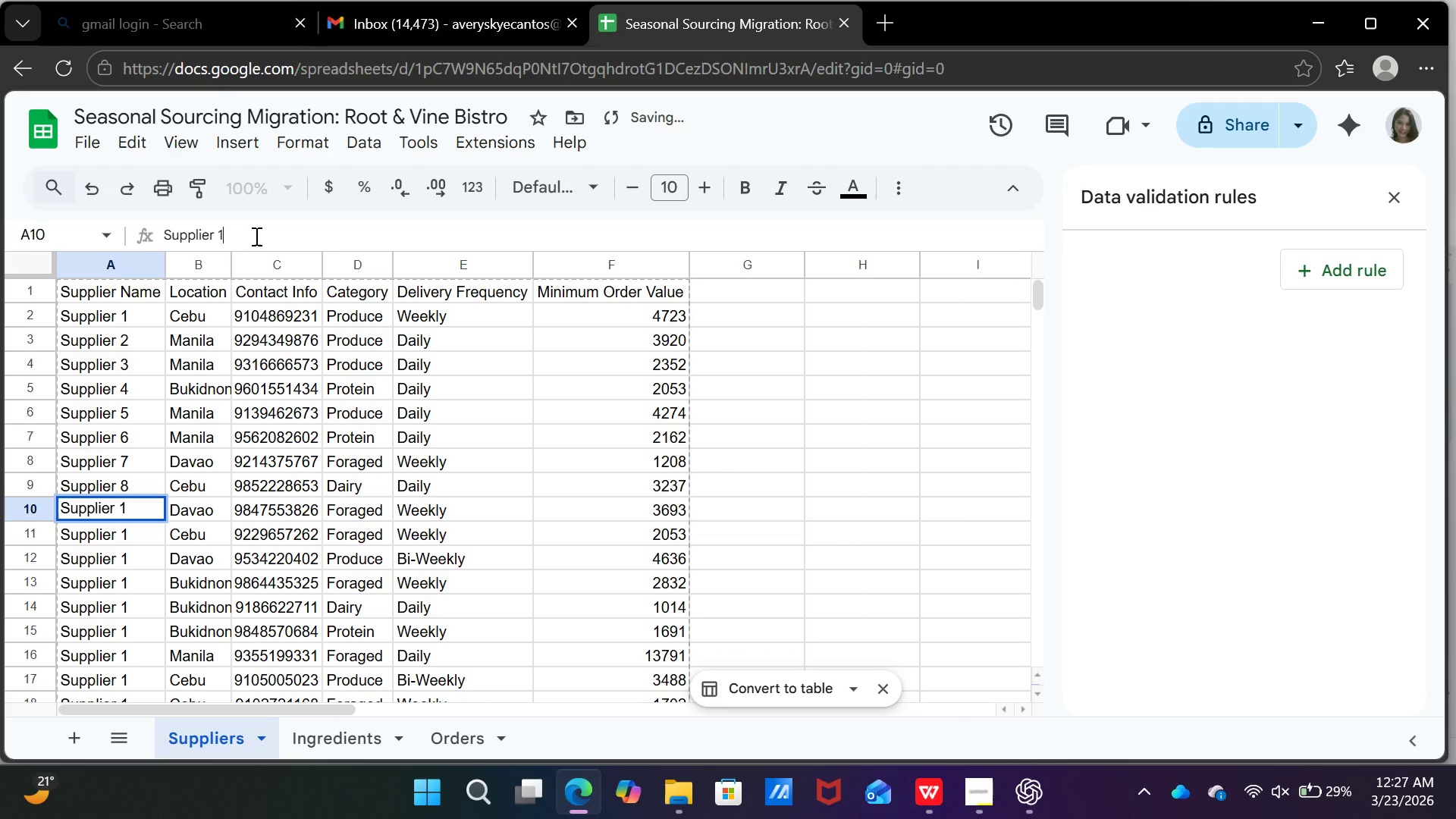 
key(Backspace)
 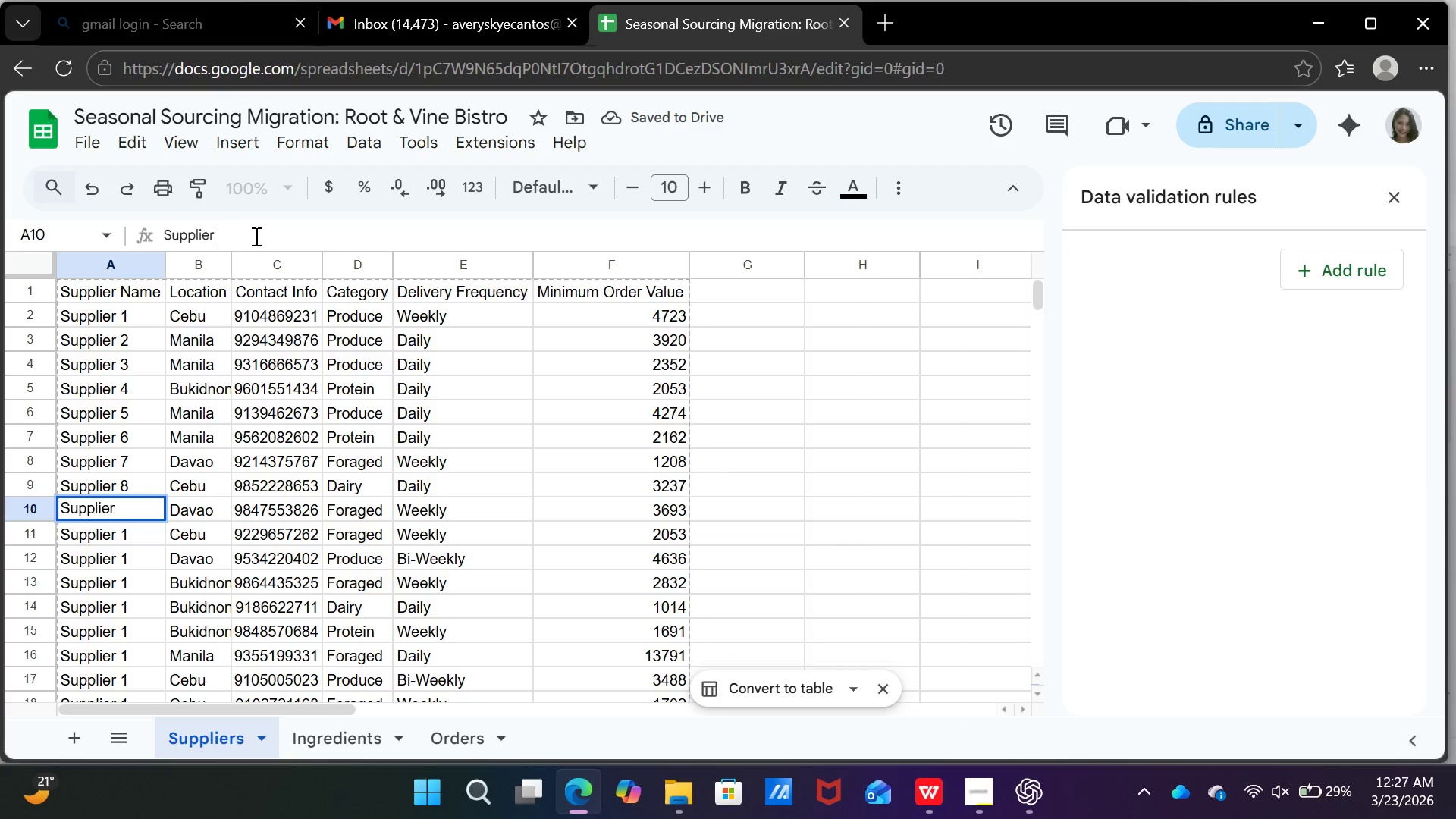 
key(9)
 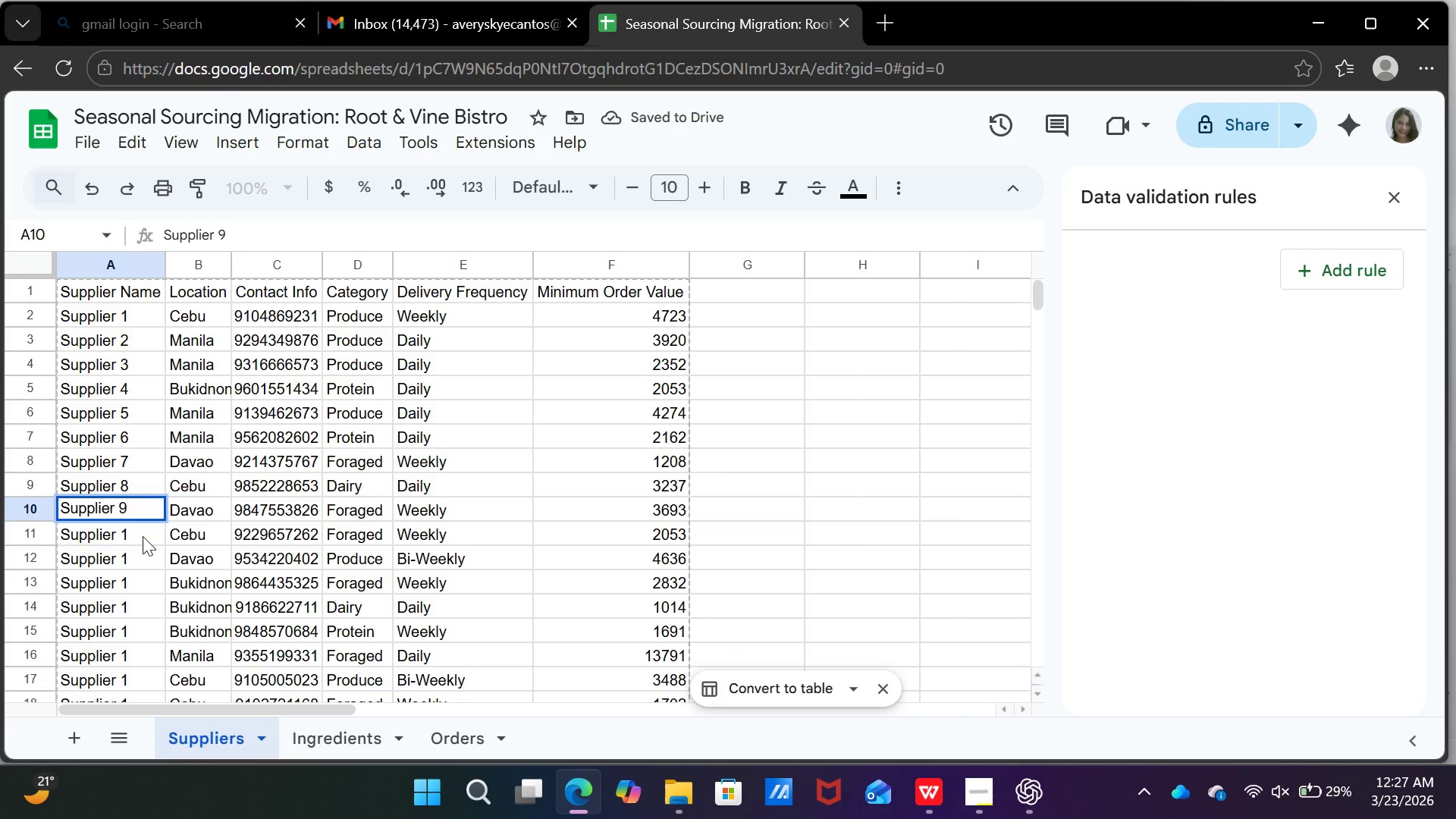 
left_click([143, 536])
 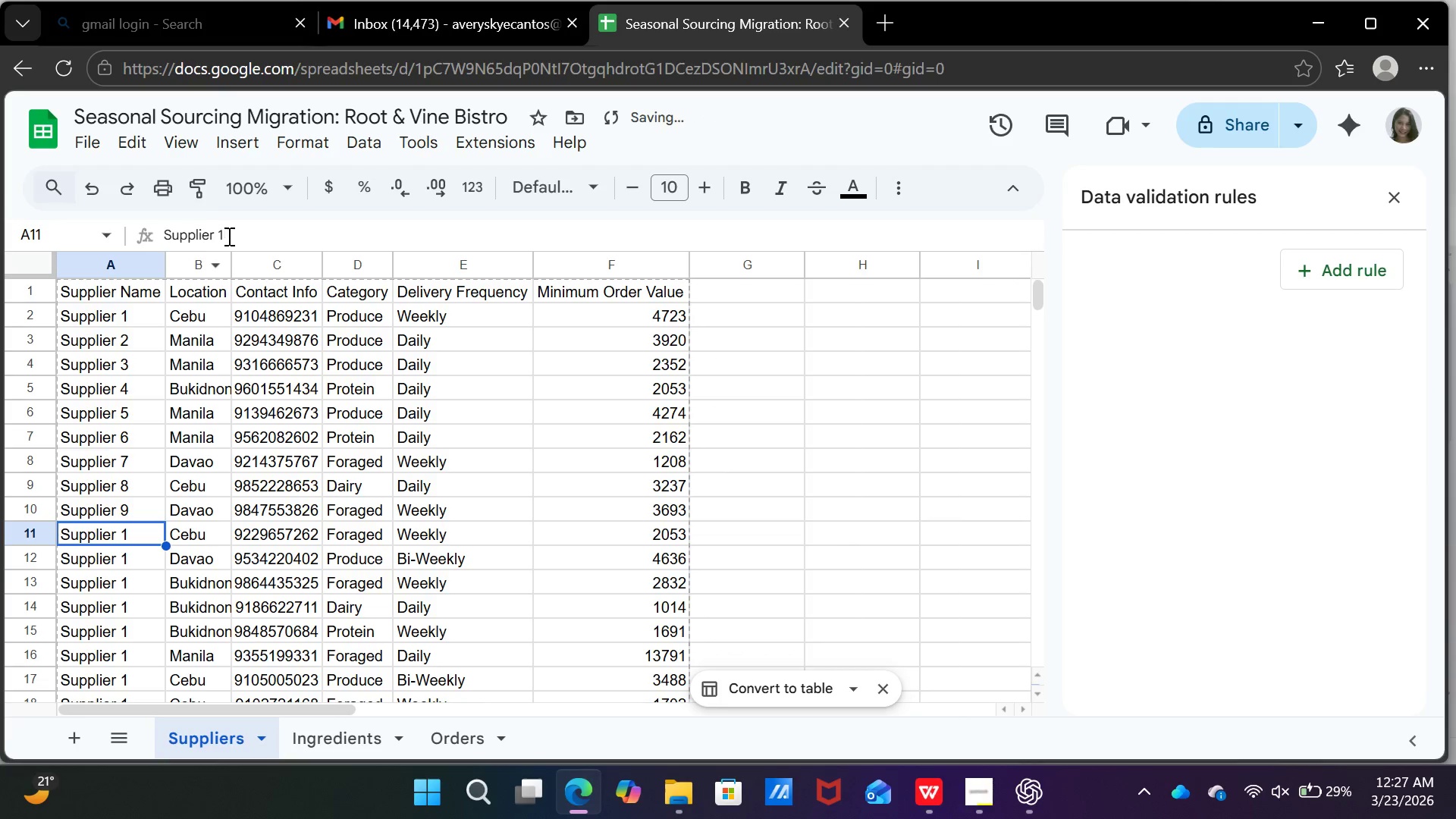 
left_click([230, 236])
 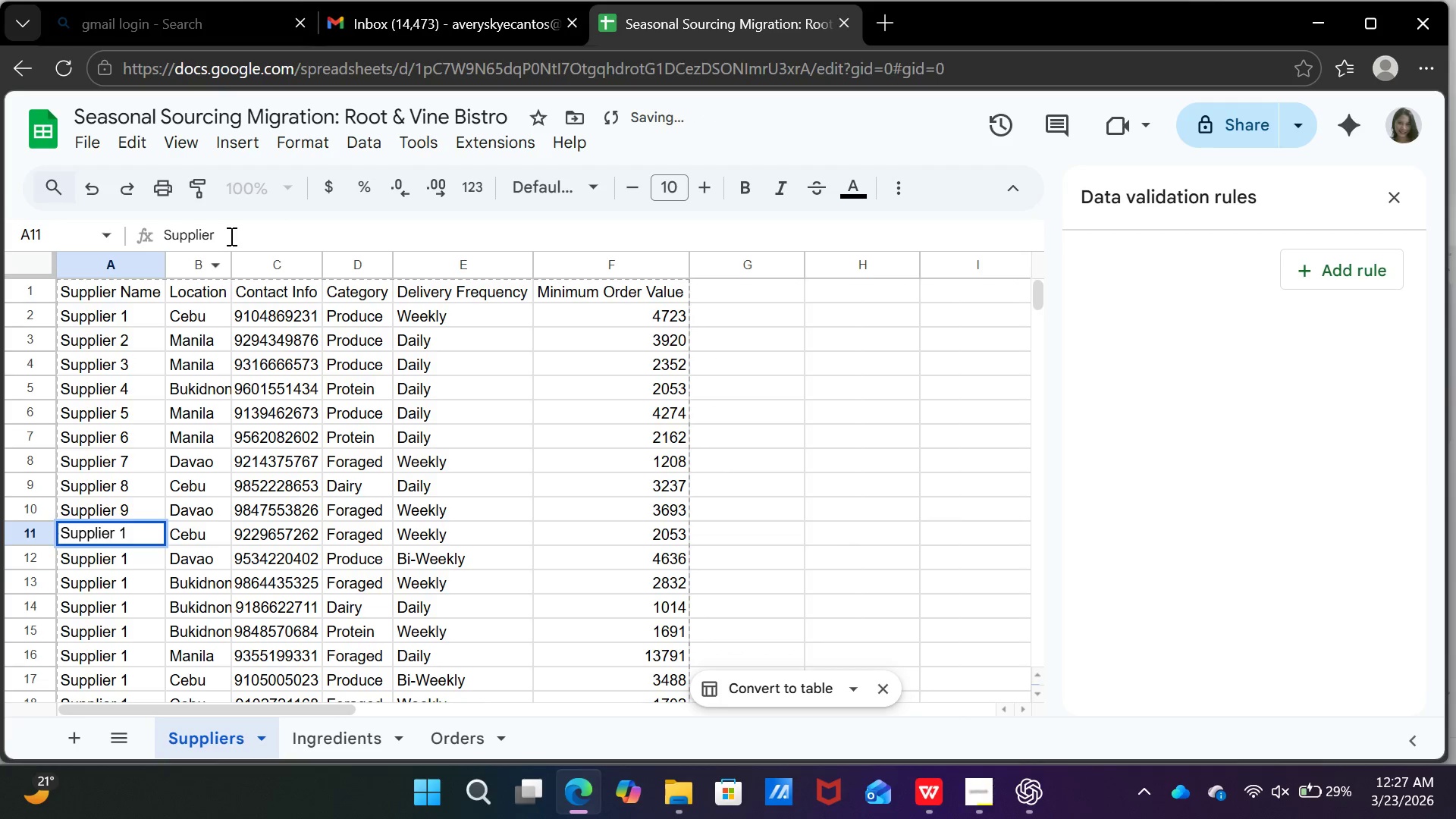 
key(Backspace)
type(10)
 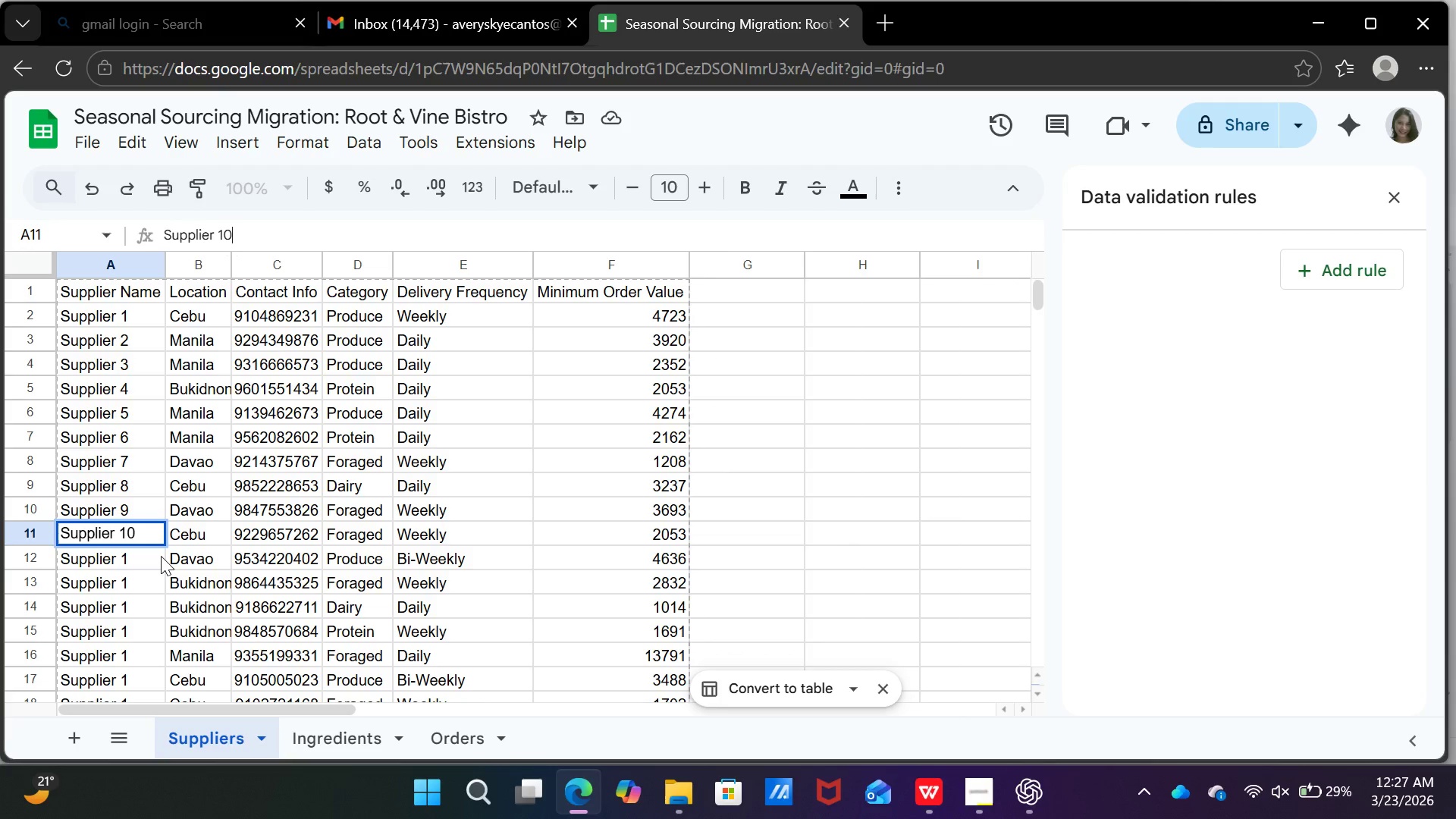 
left_click([159, 554])
 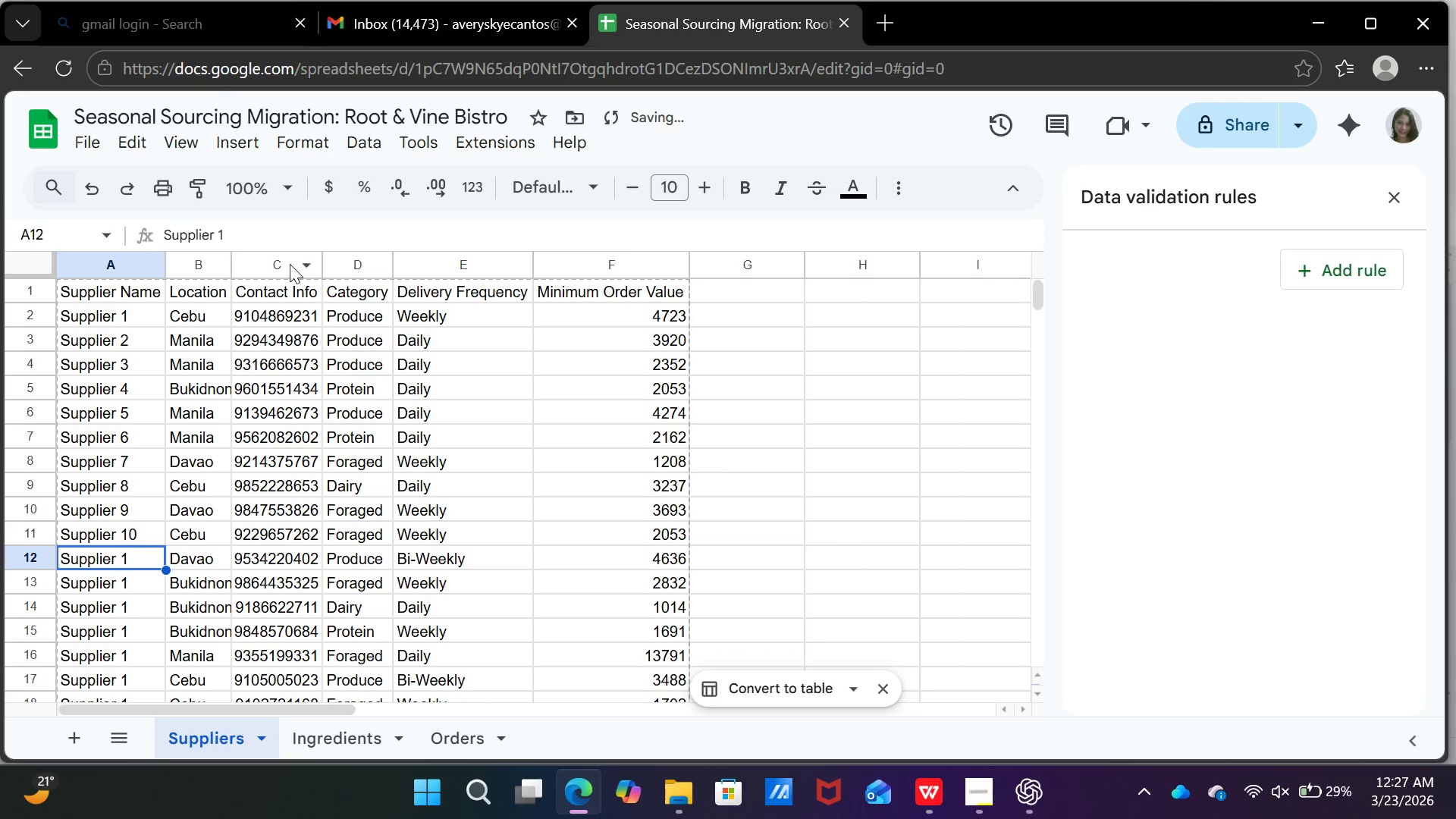 
left_click([277, 236])
 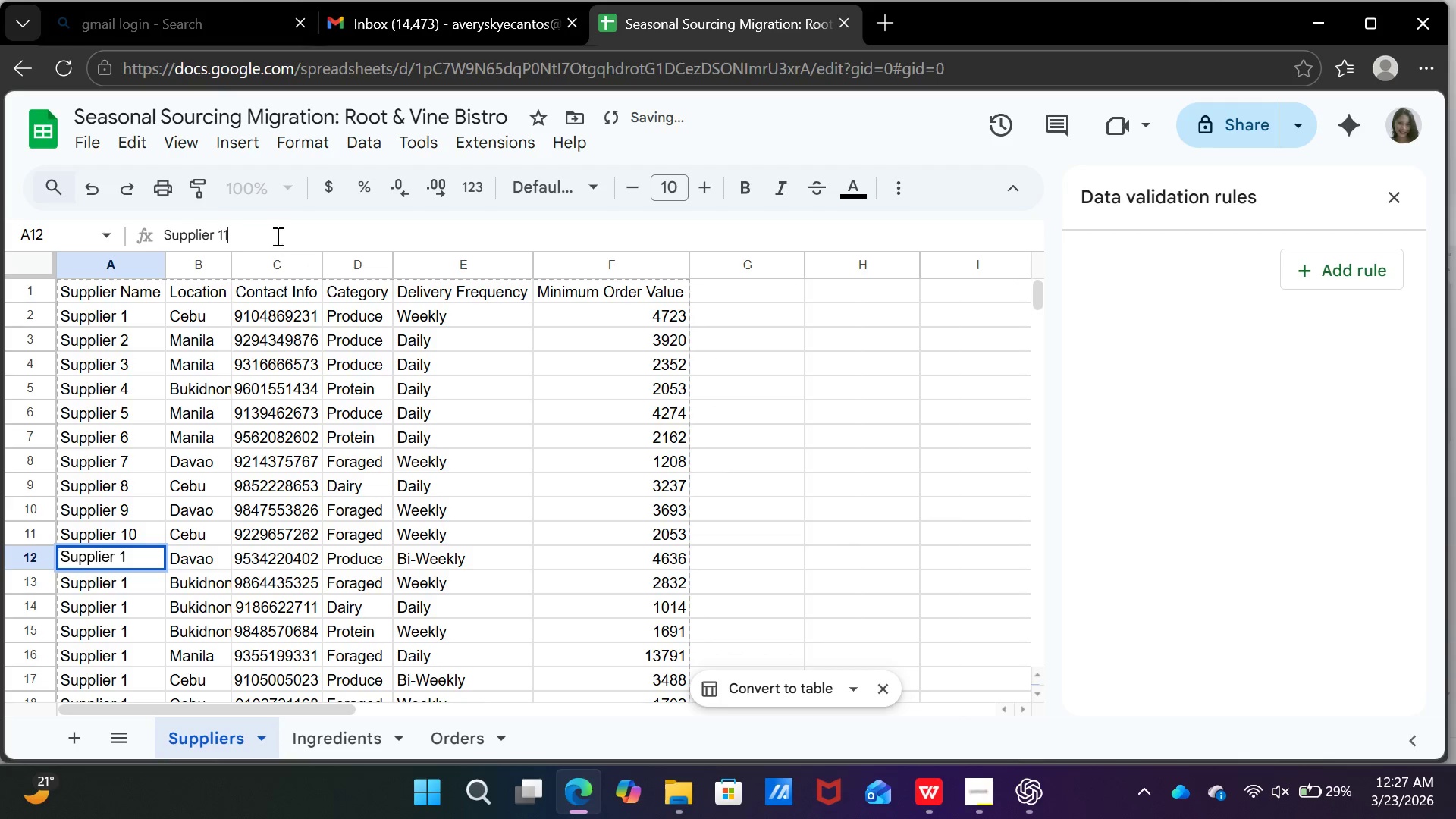 
key(1)
 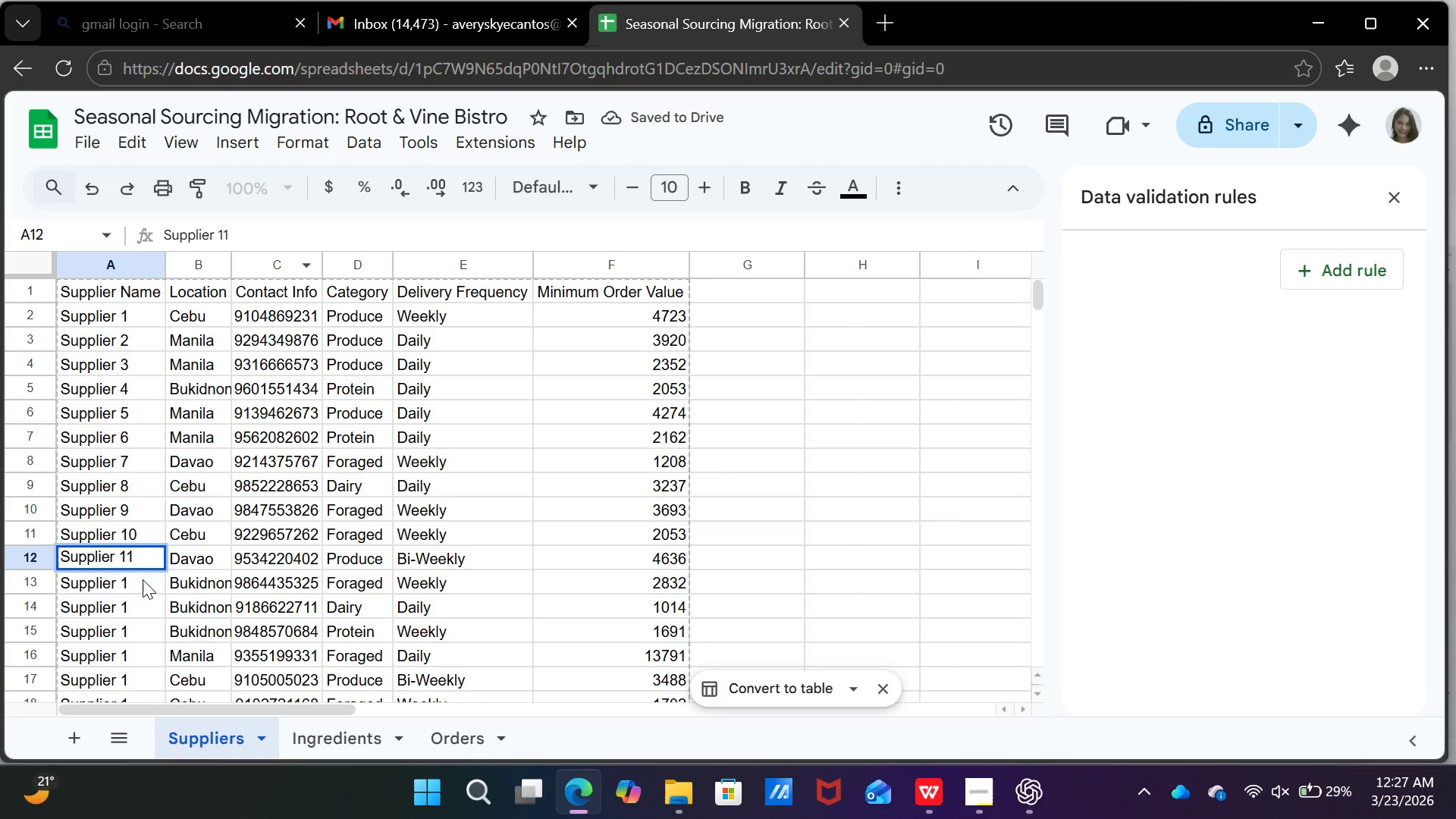 
left_click([143, 579])
 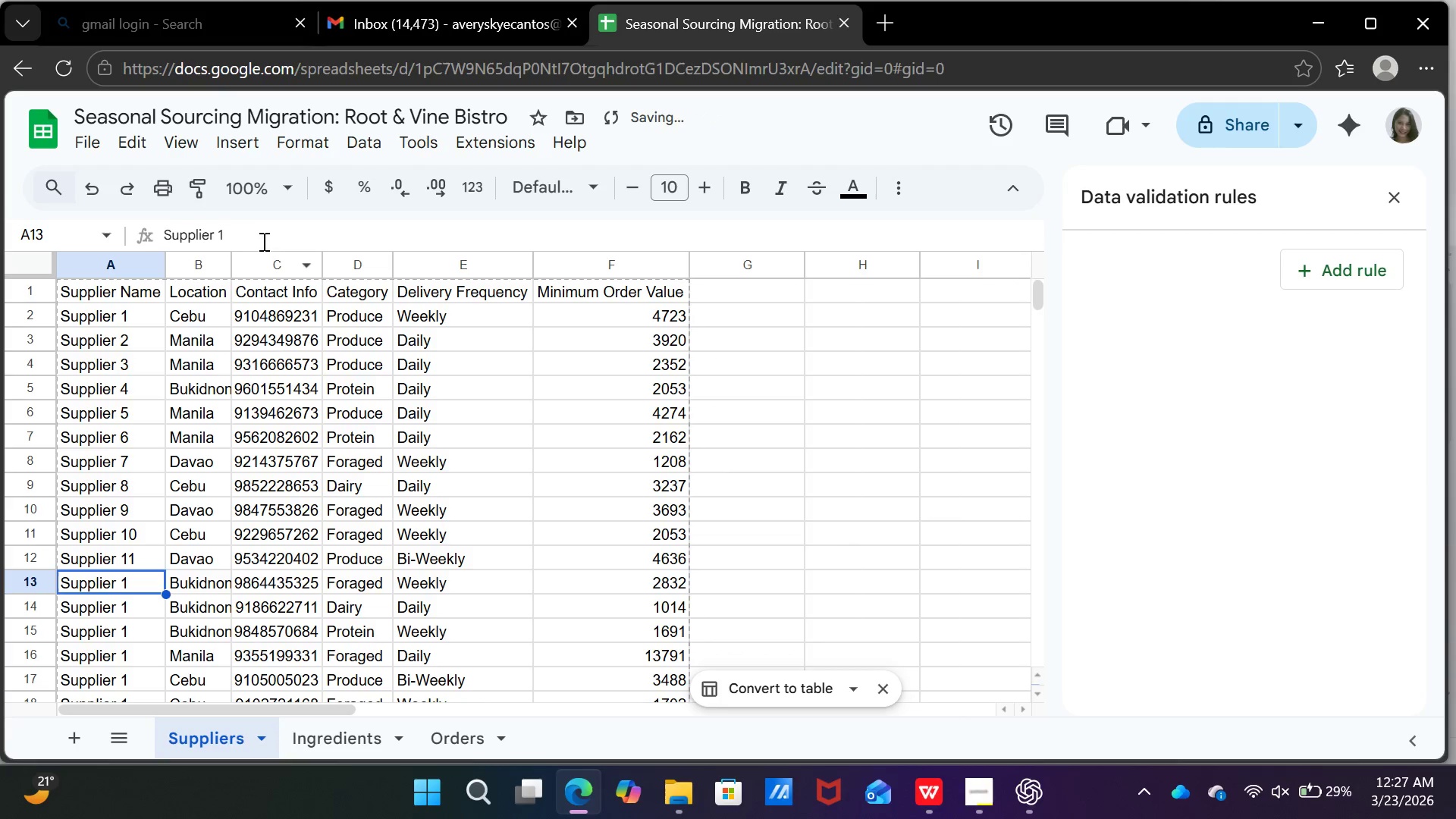 
left_click([262, 237])
 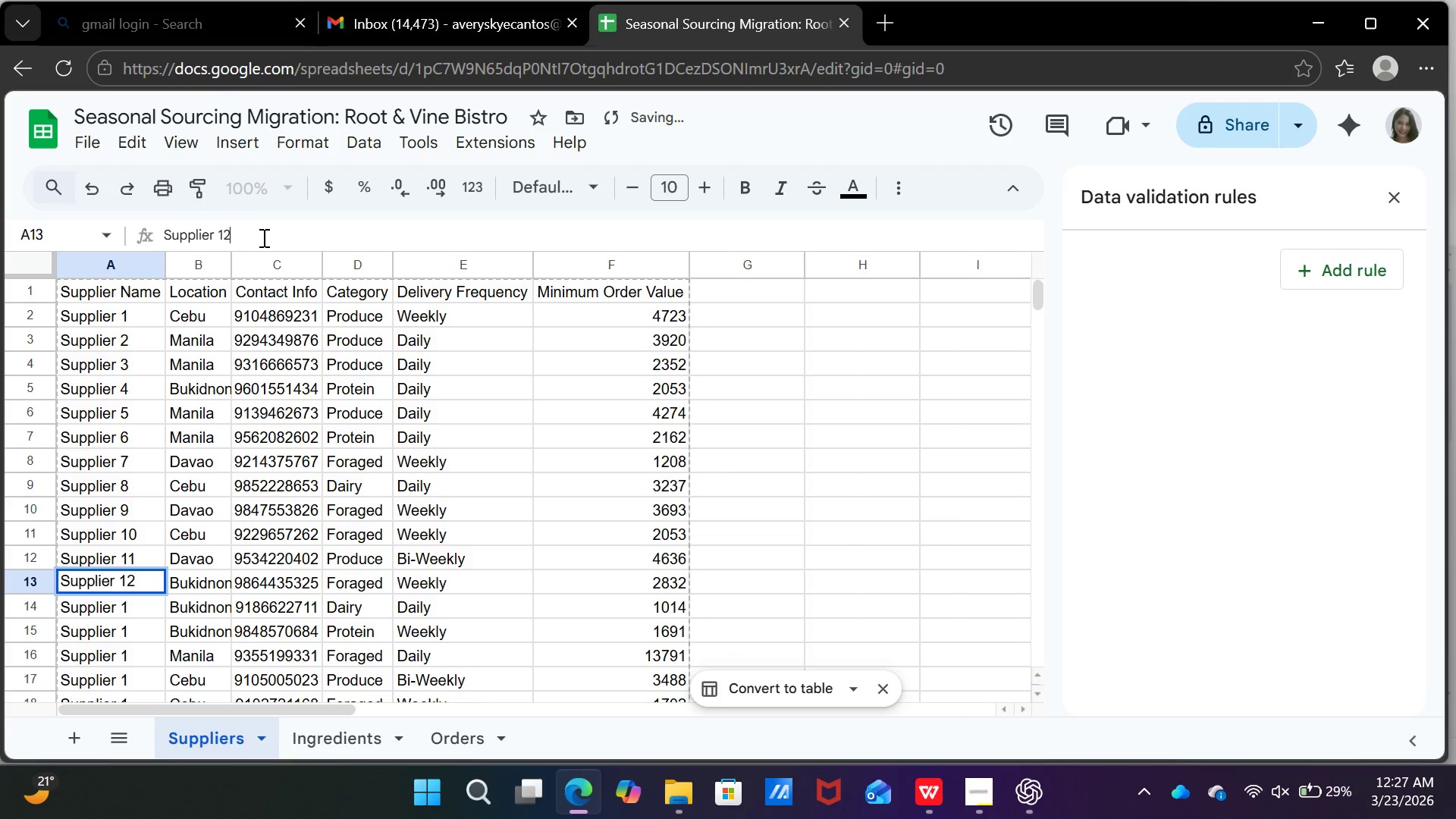 
key(2)
 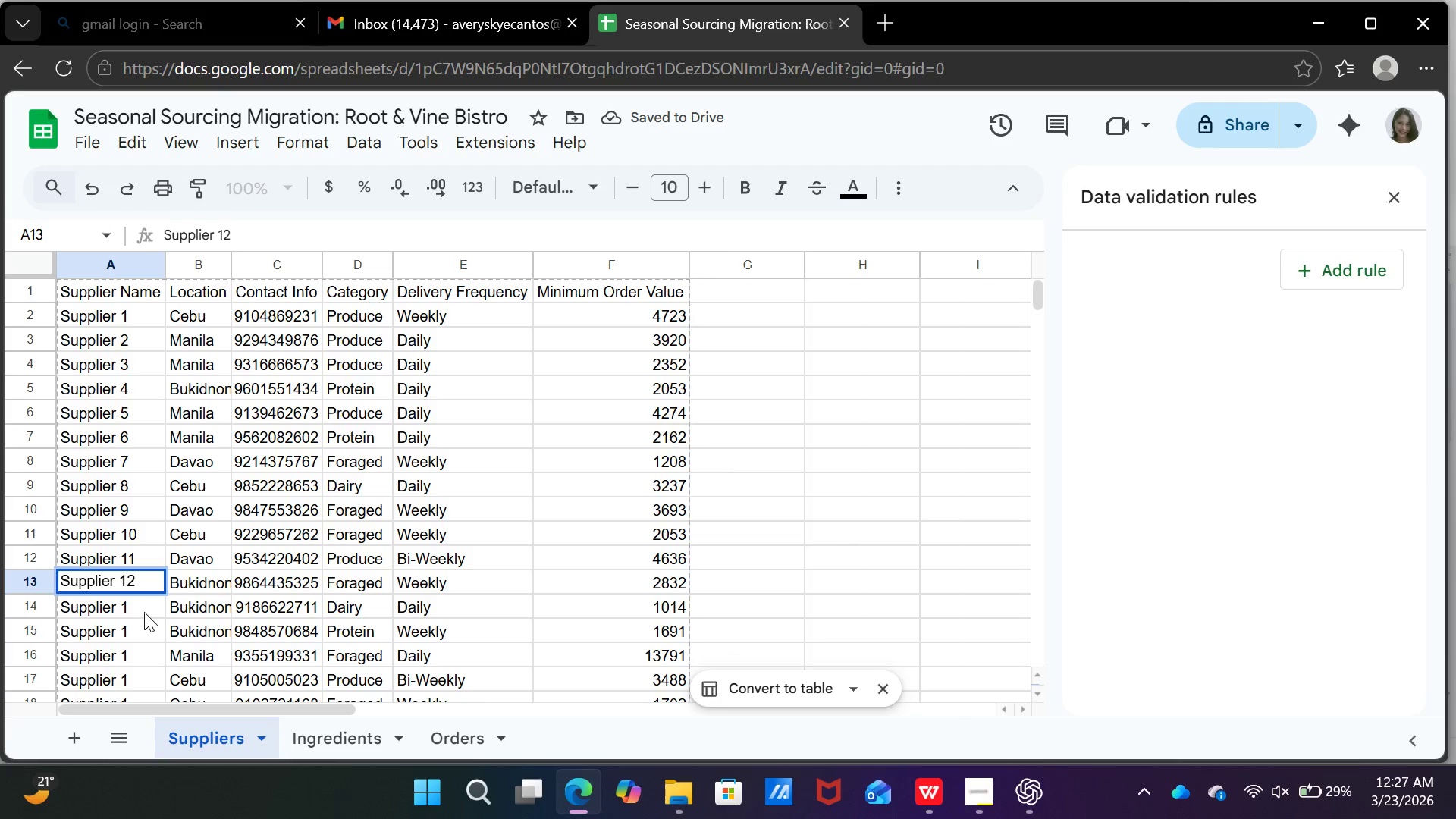 
left_click([144, 612])
 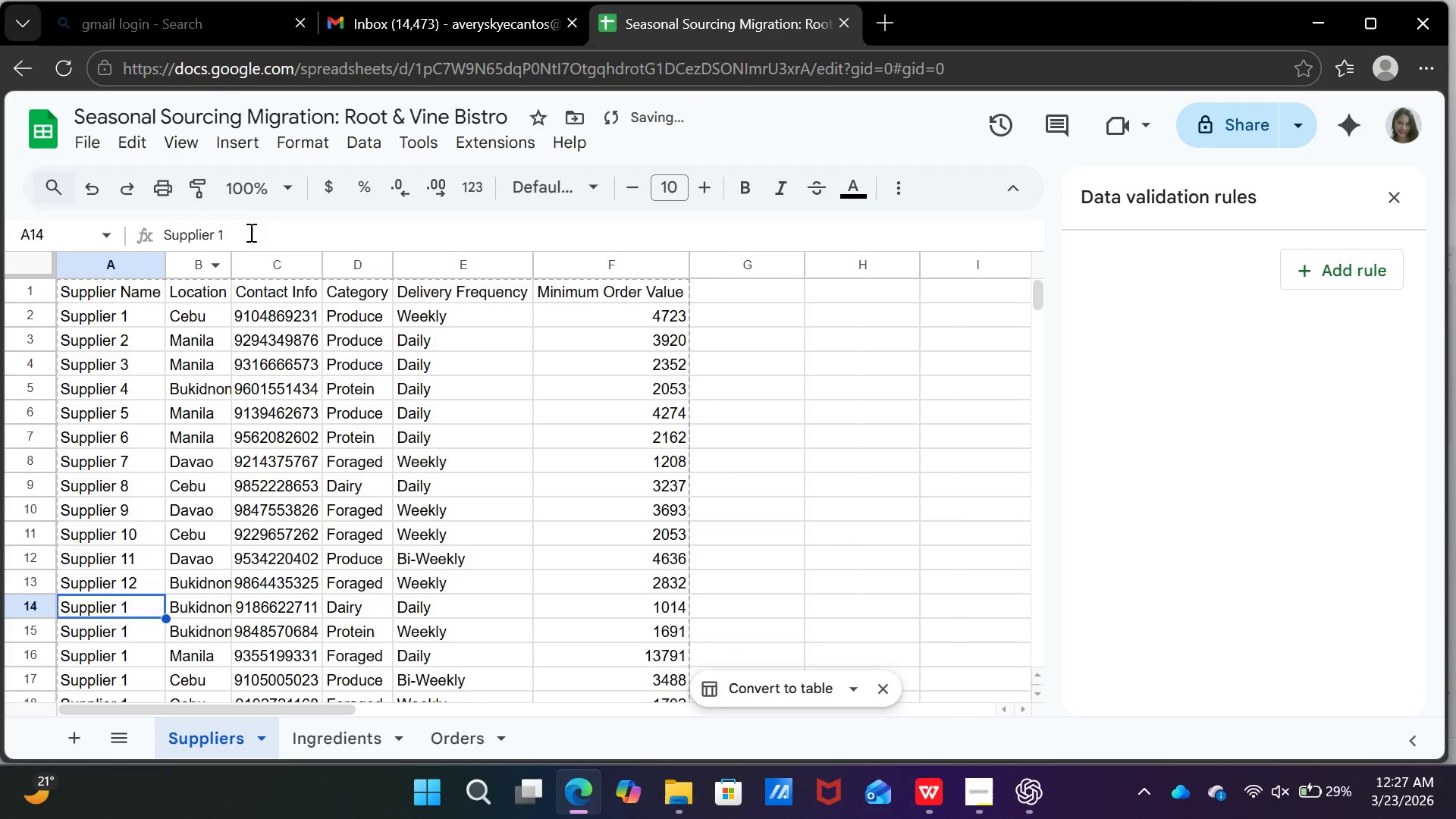 
left_click([249, 232])
 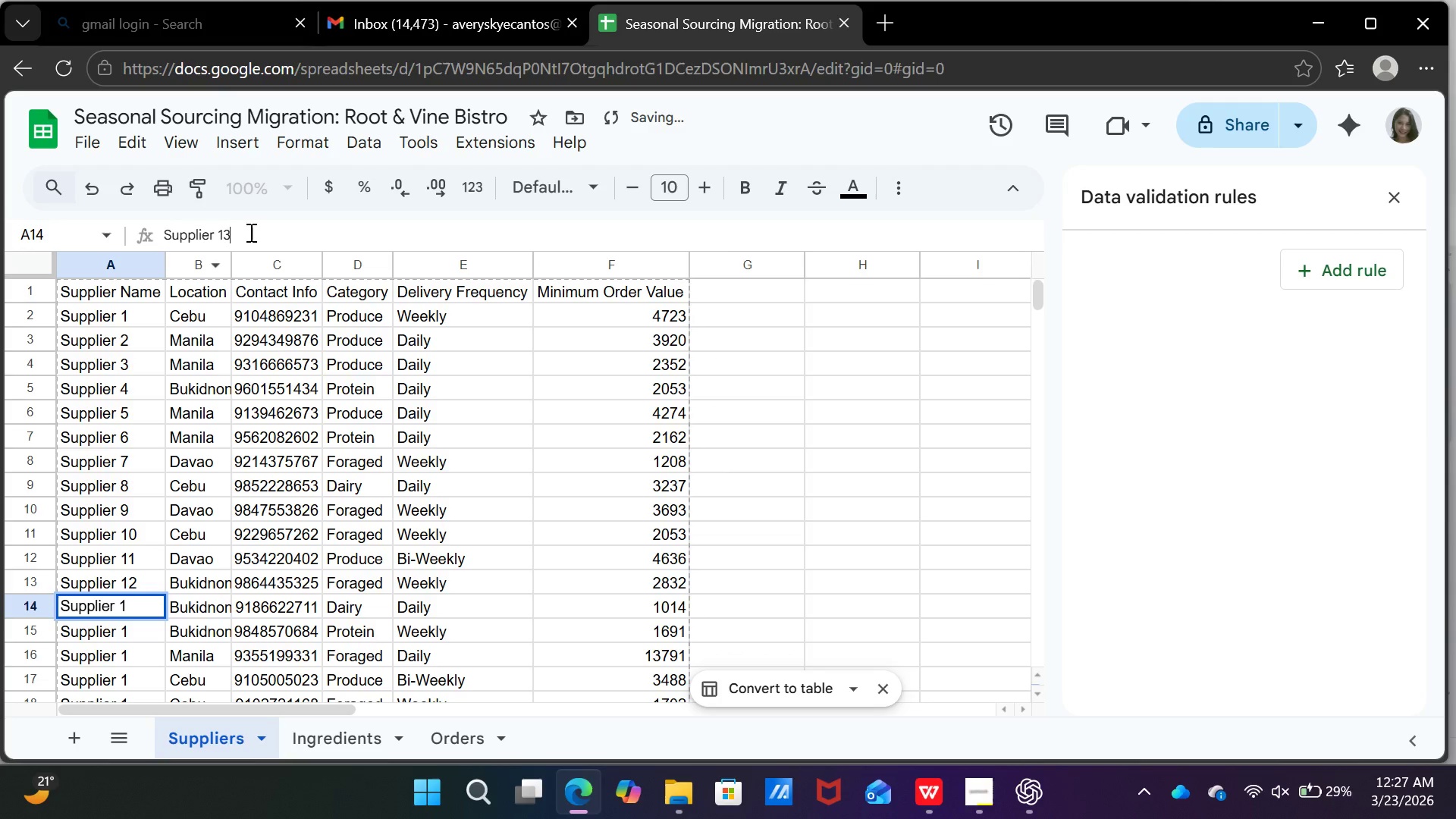 
key(3)
 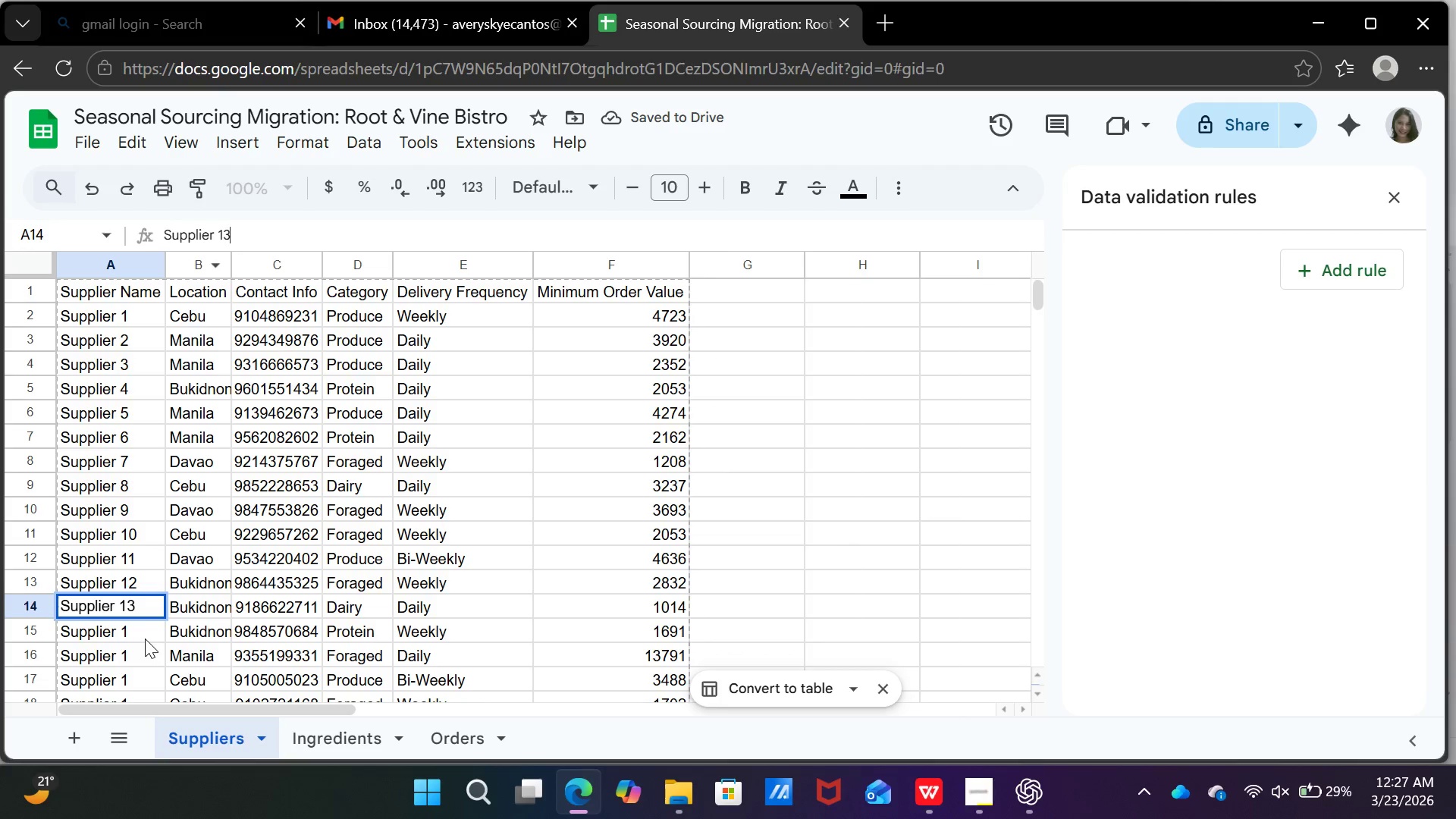 
left_click([145, 623])
 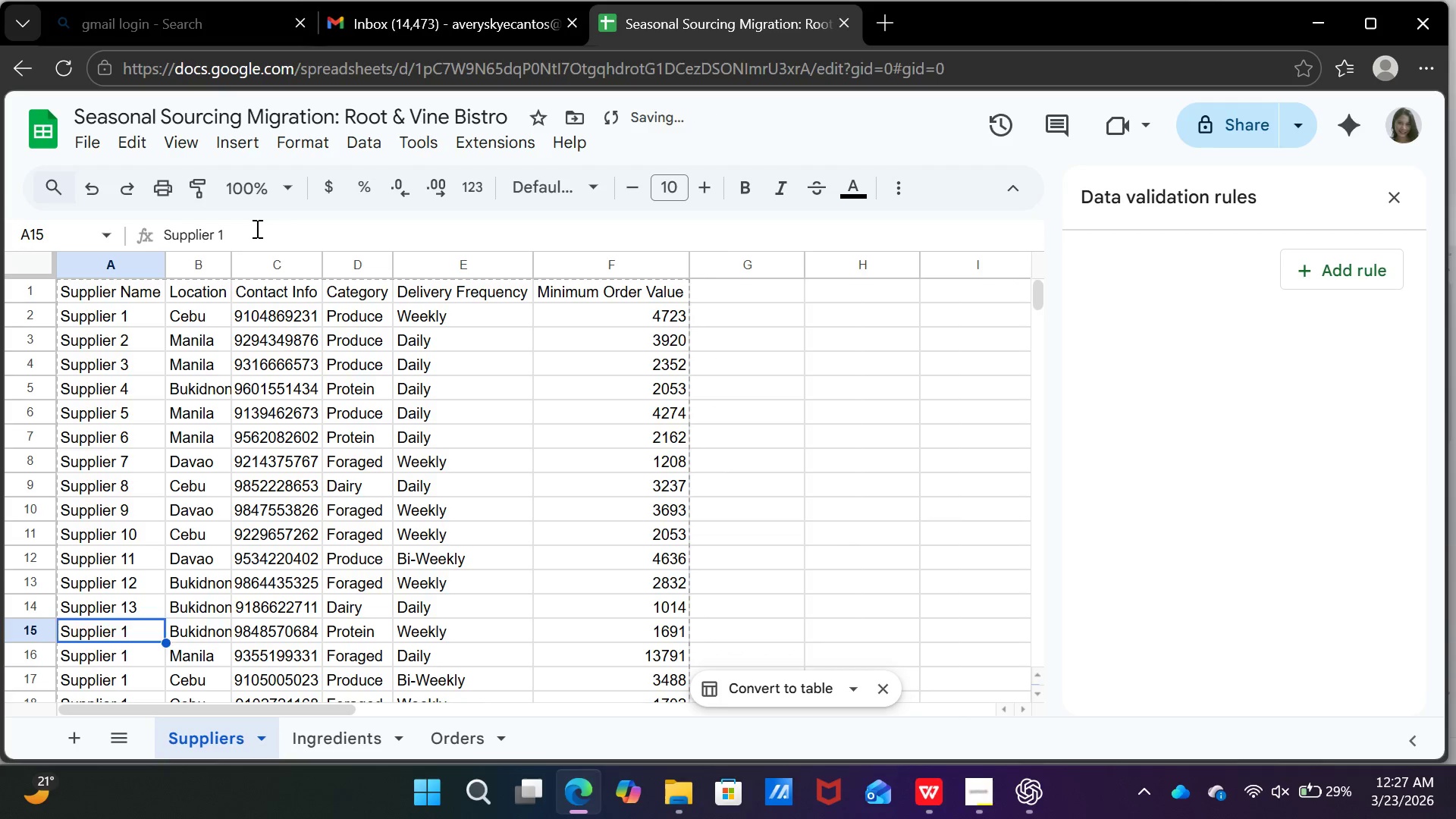 
left_click([256, 228])
 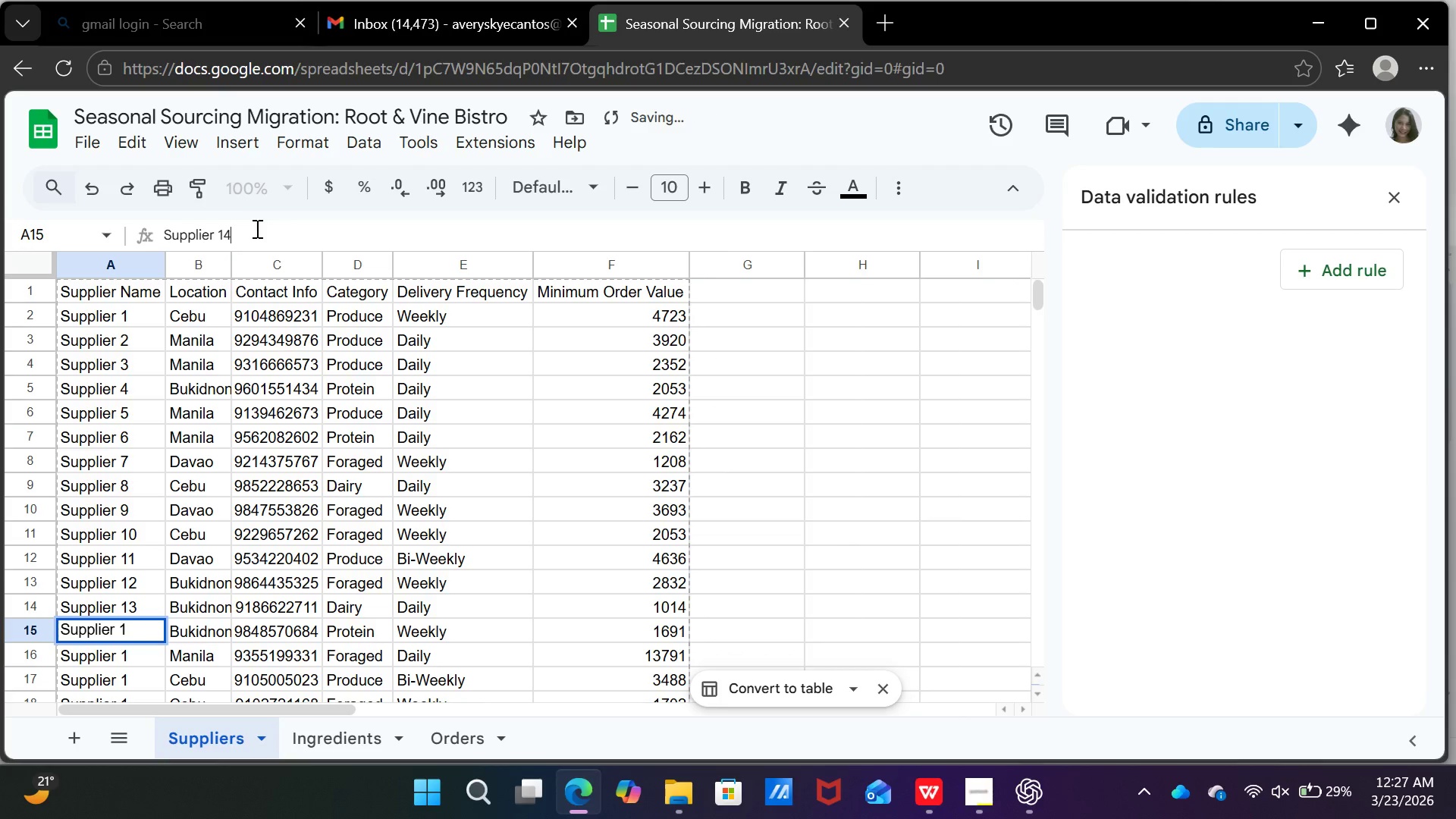 
key(4)
 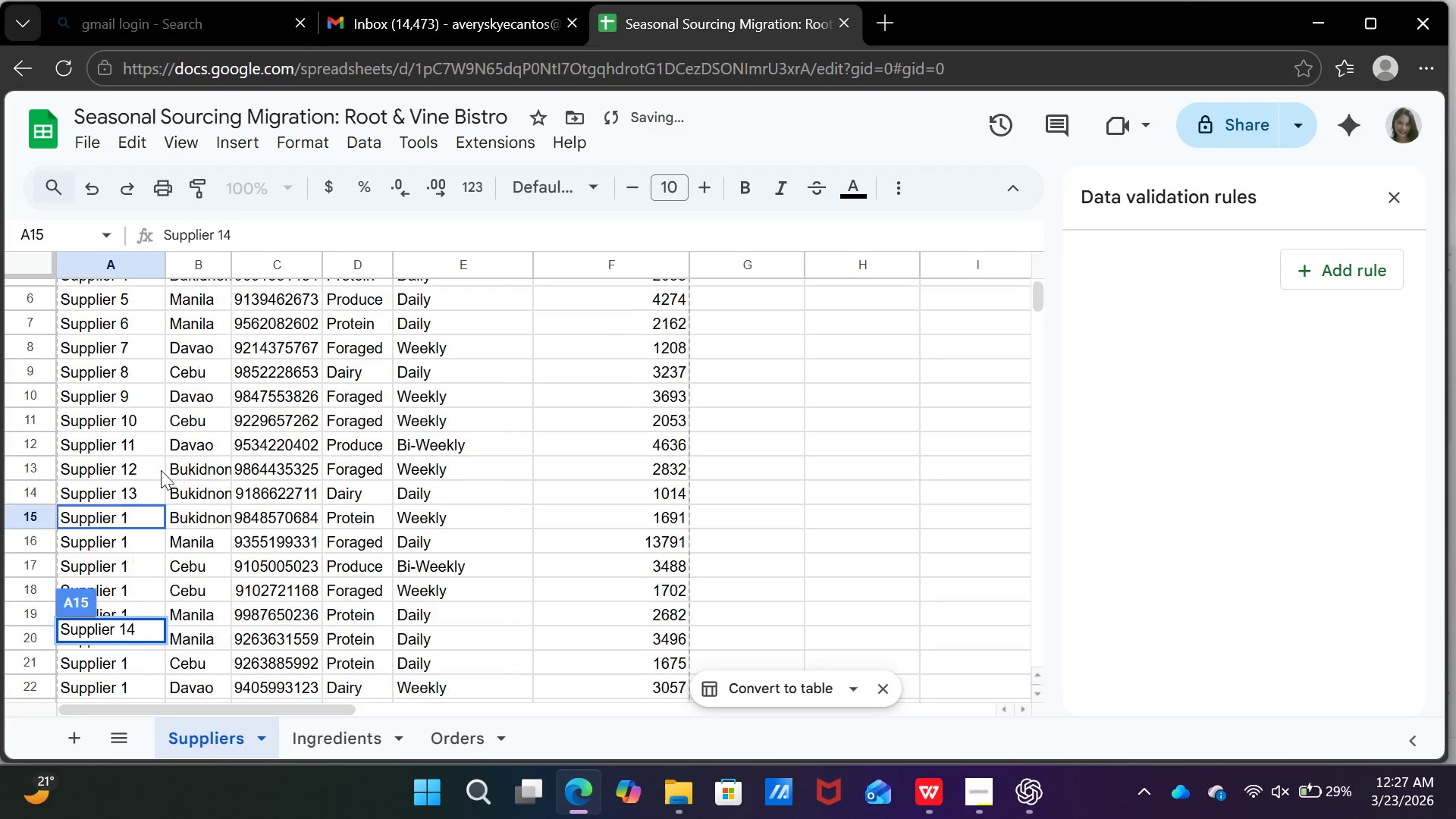 
scroll: coordinate [148, 501], scroll_direction: down, amount: 2.0
 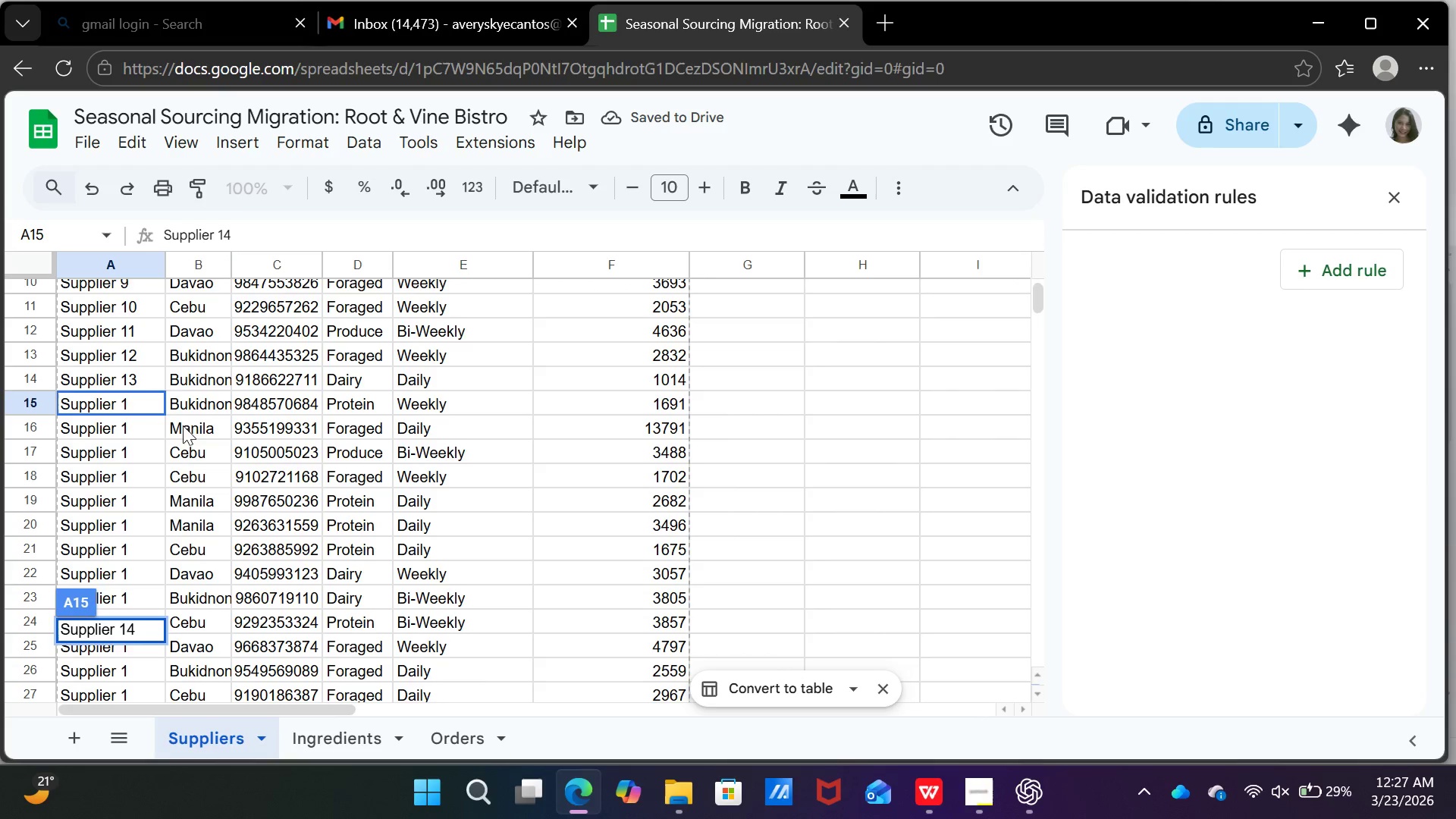 
left_click([146, 400])
 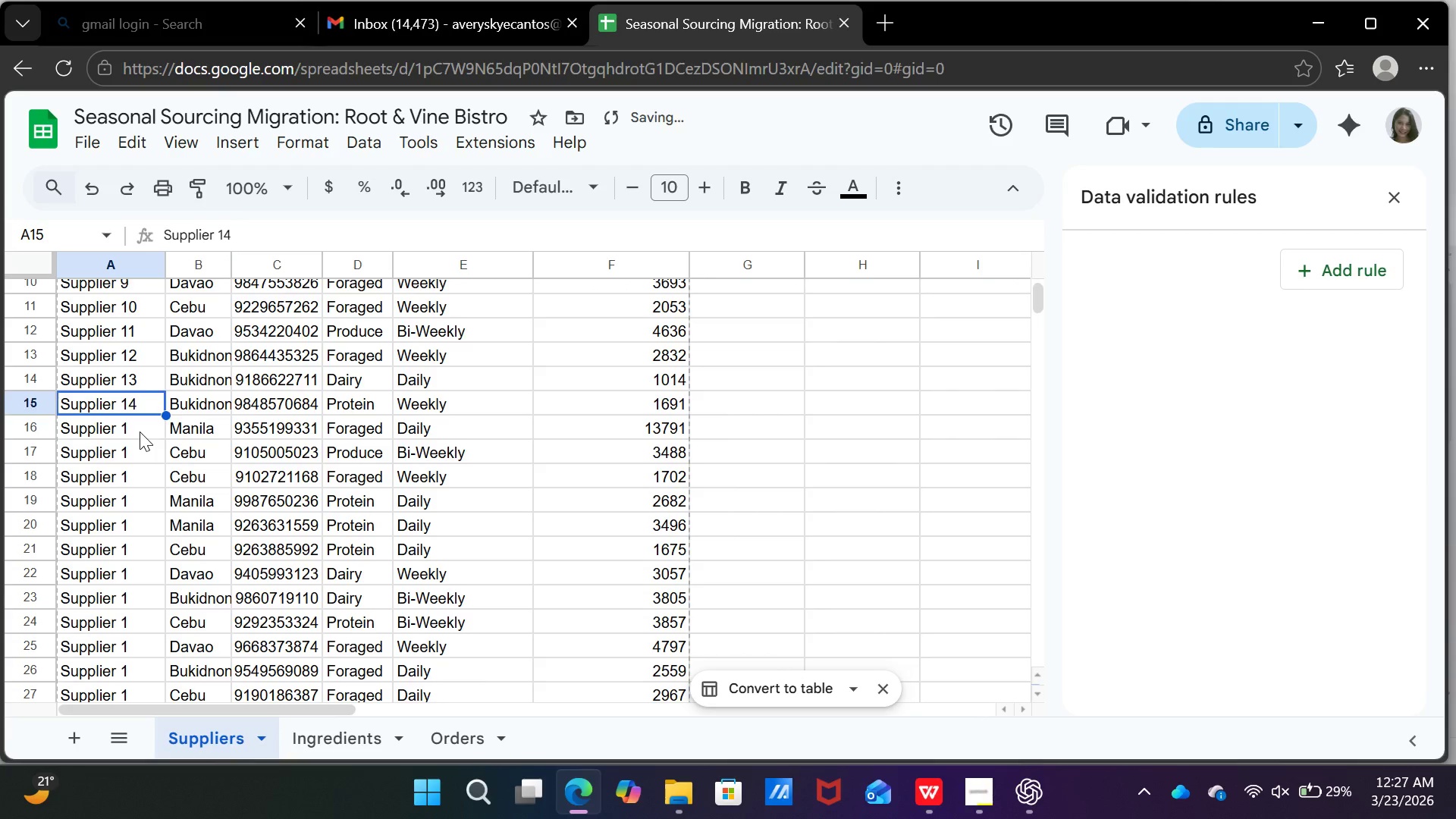 
left_click([140, 431])
 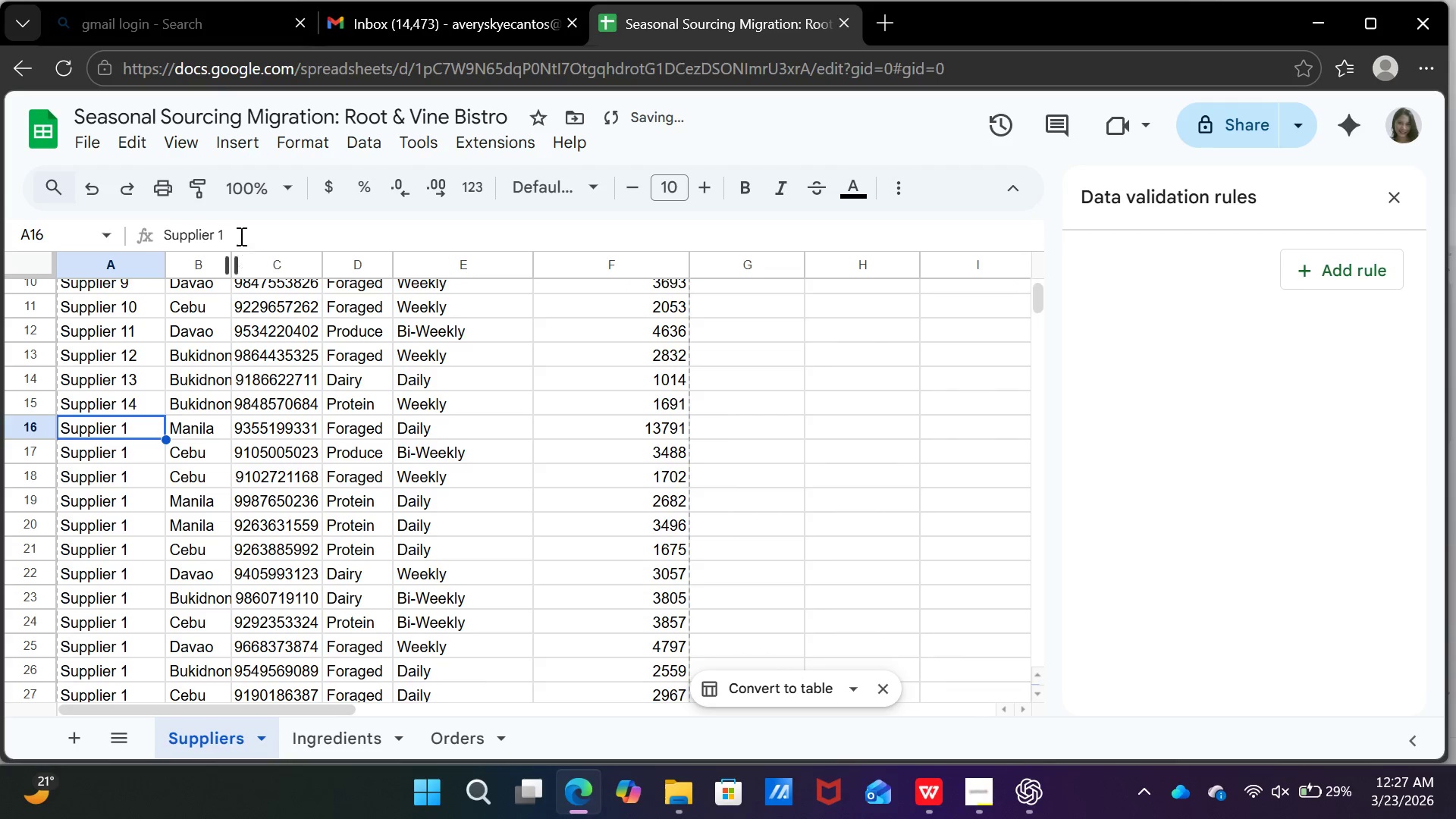 
left_click([242, 231])
 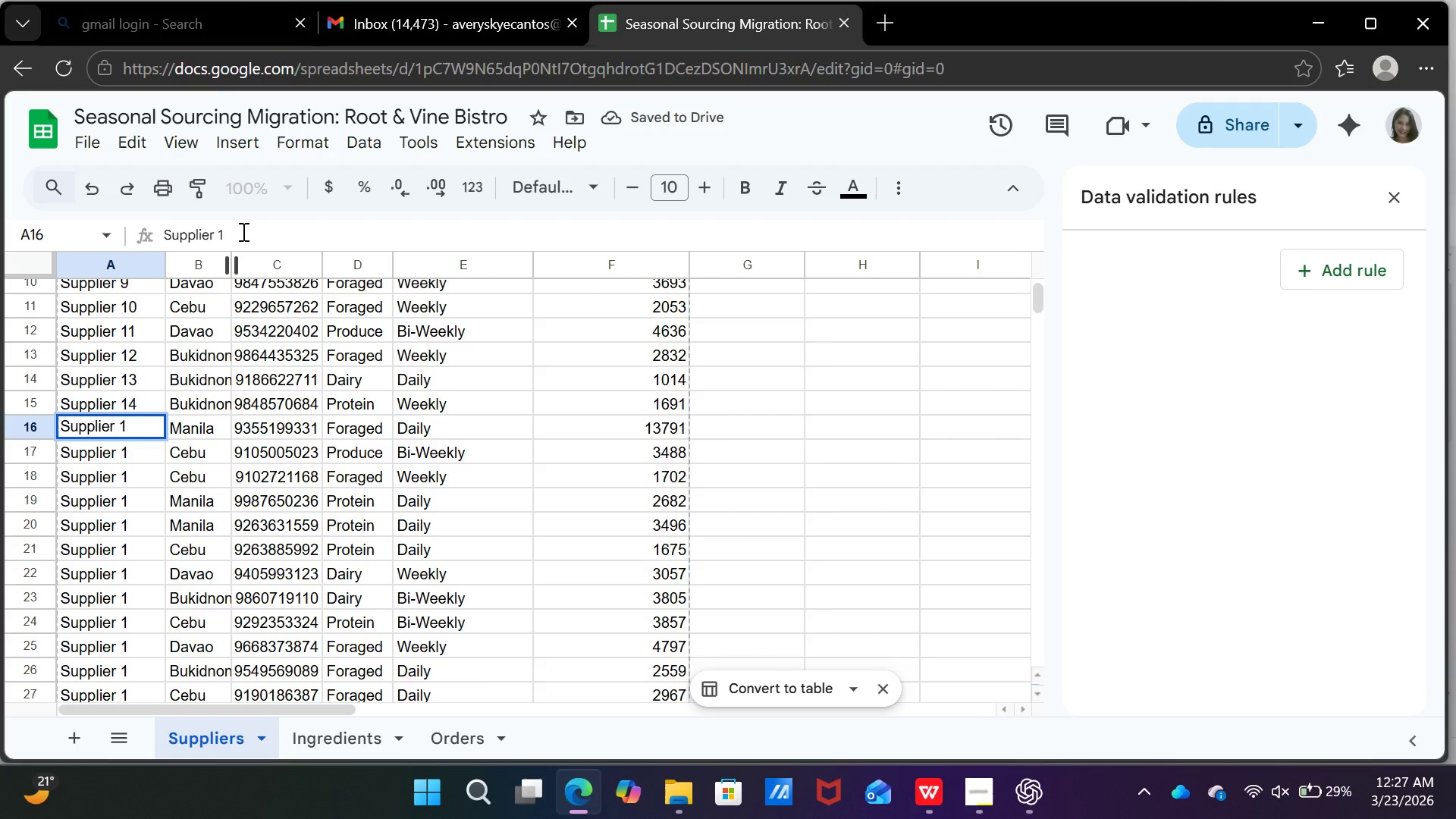 
key(4)
 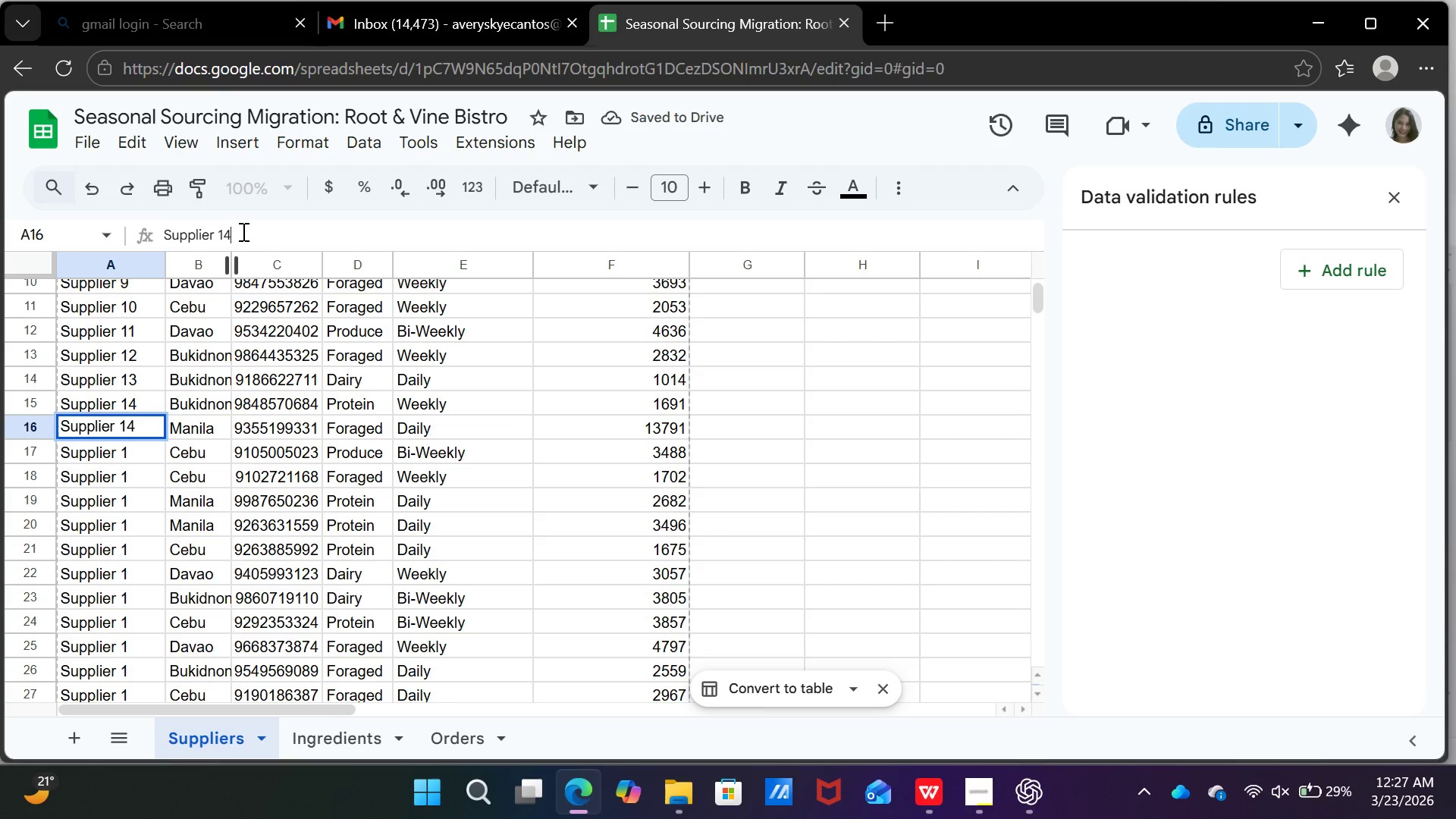 
key(Backspace)
 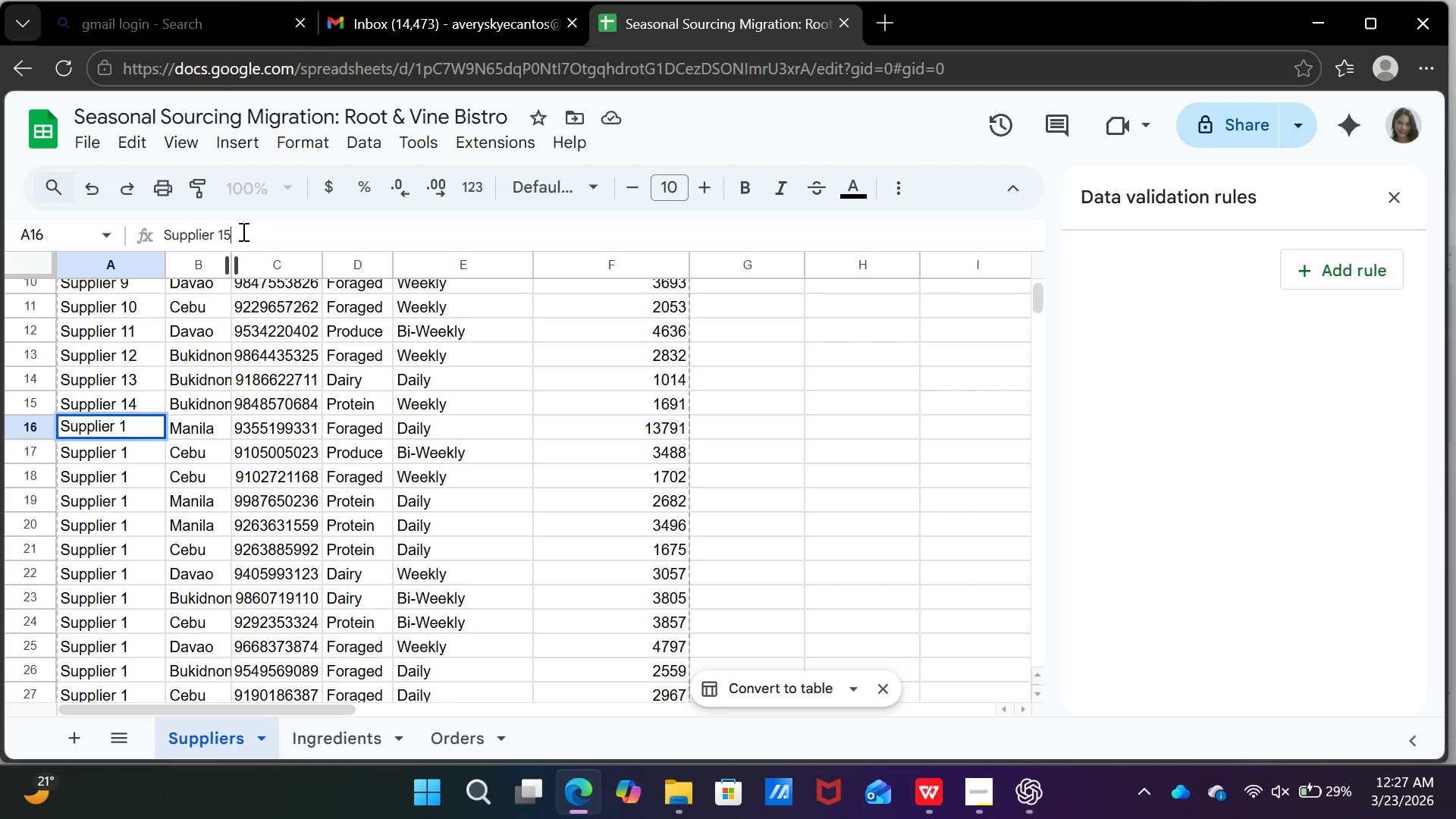 
key(5)
 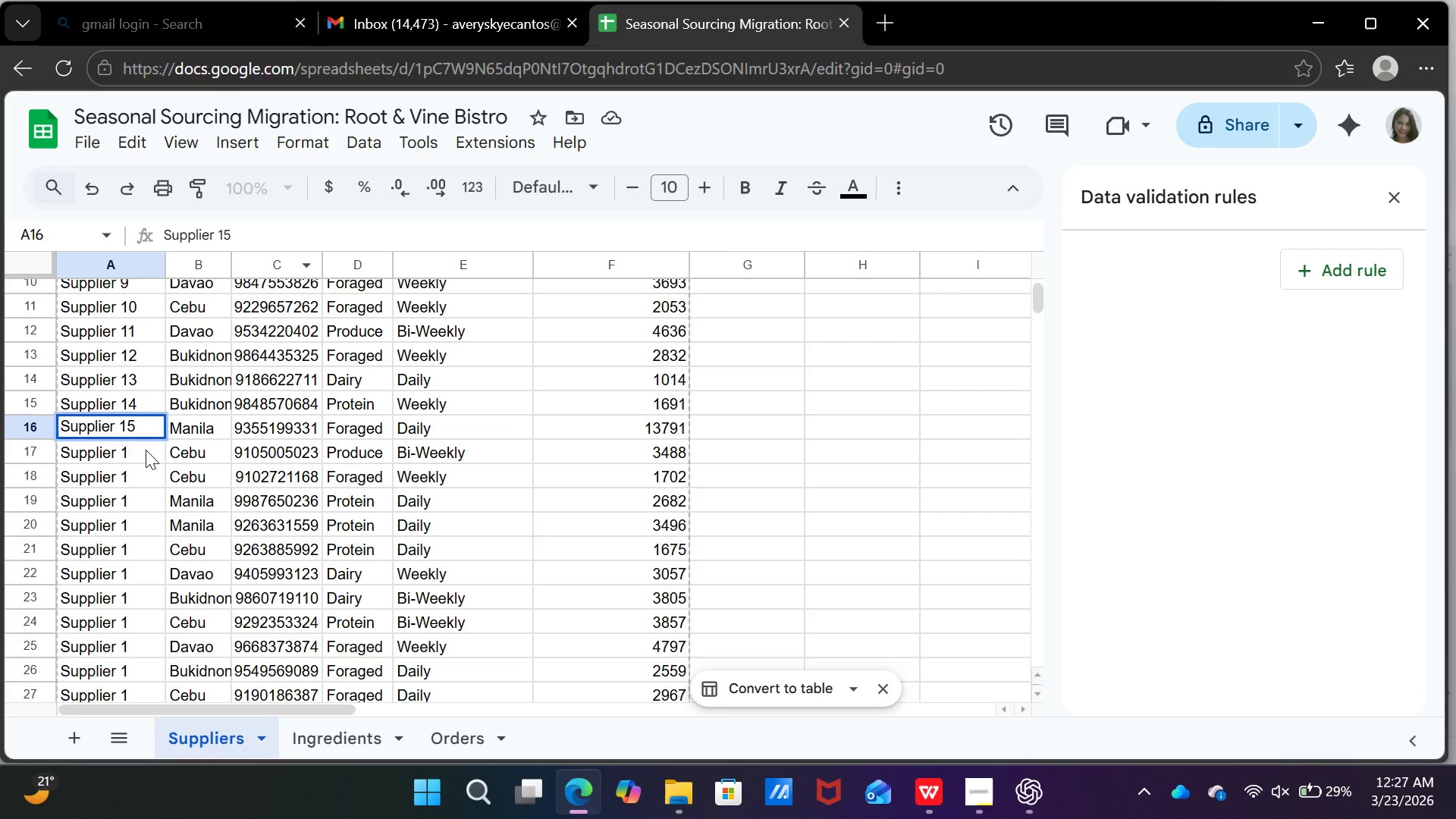 
left_click([146, 450])
 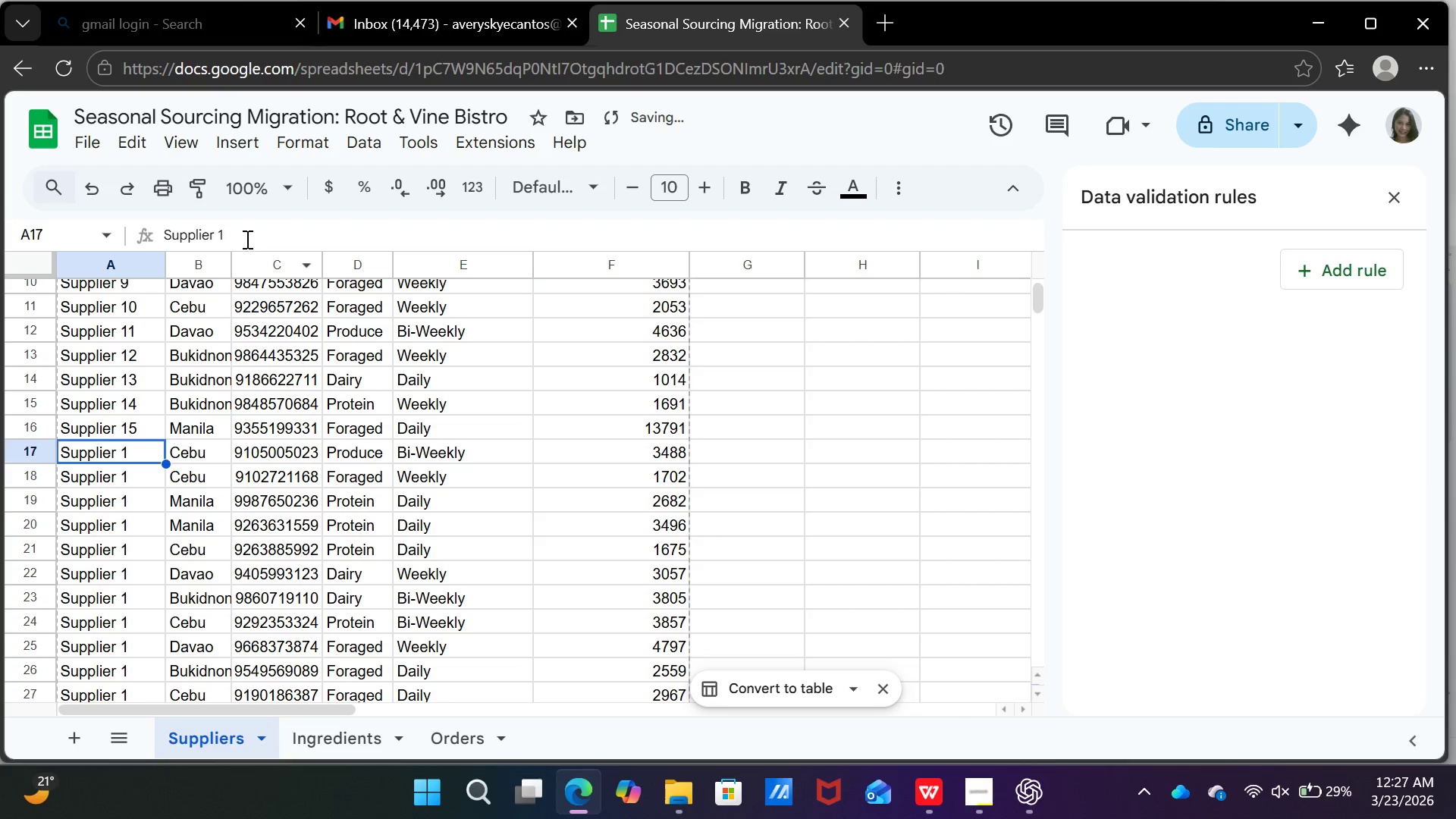 
left_click([246, 239])
 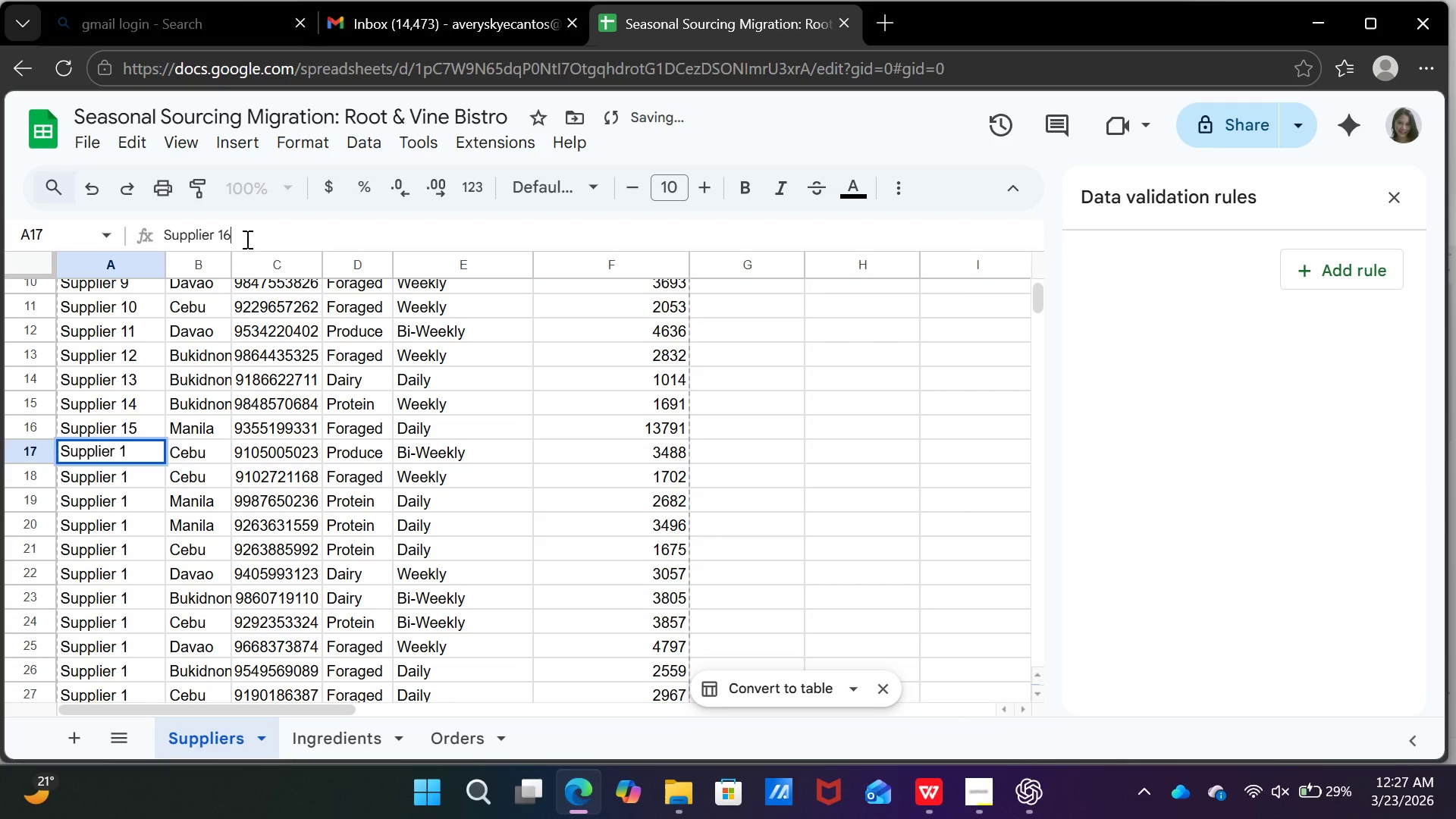 
key(6)
 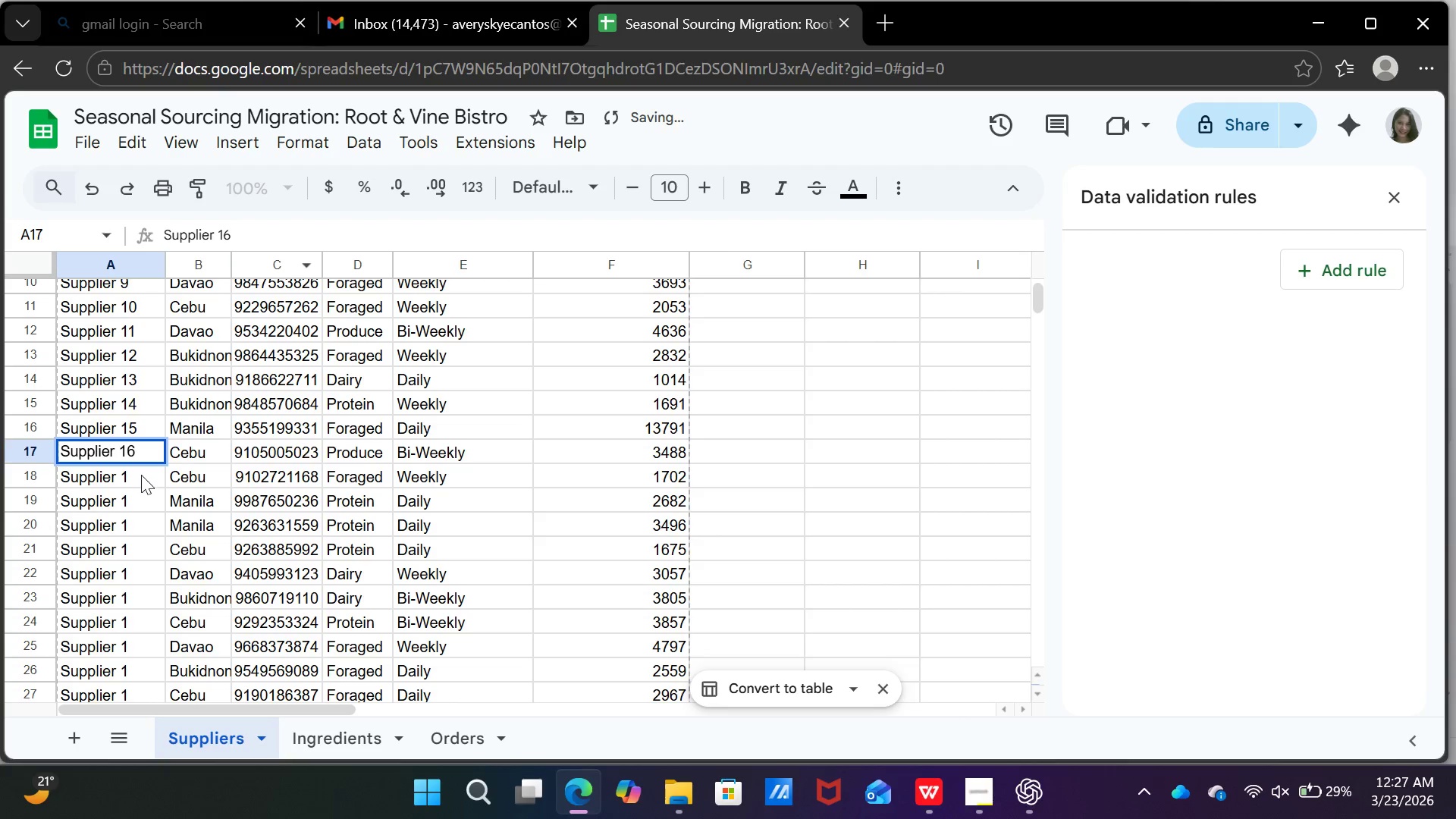 
left_click([141, 472])
 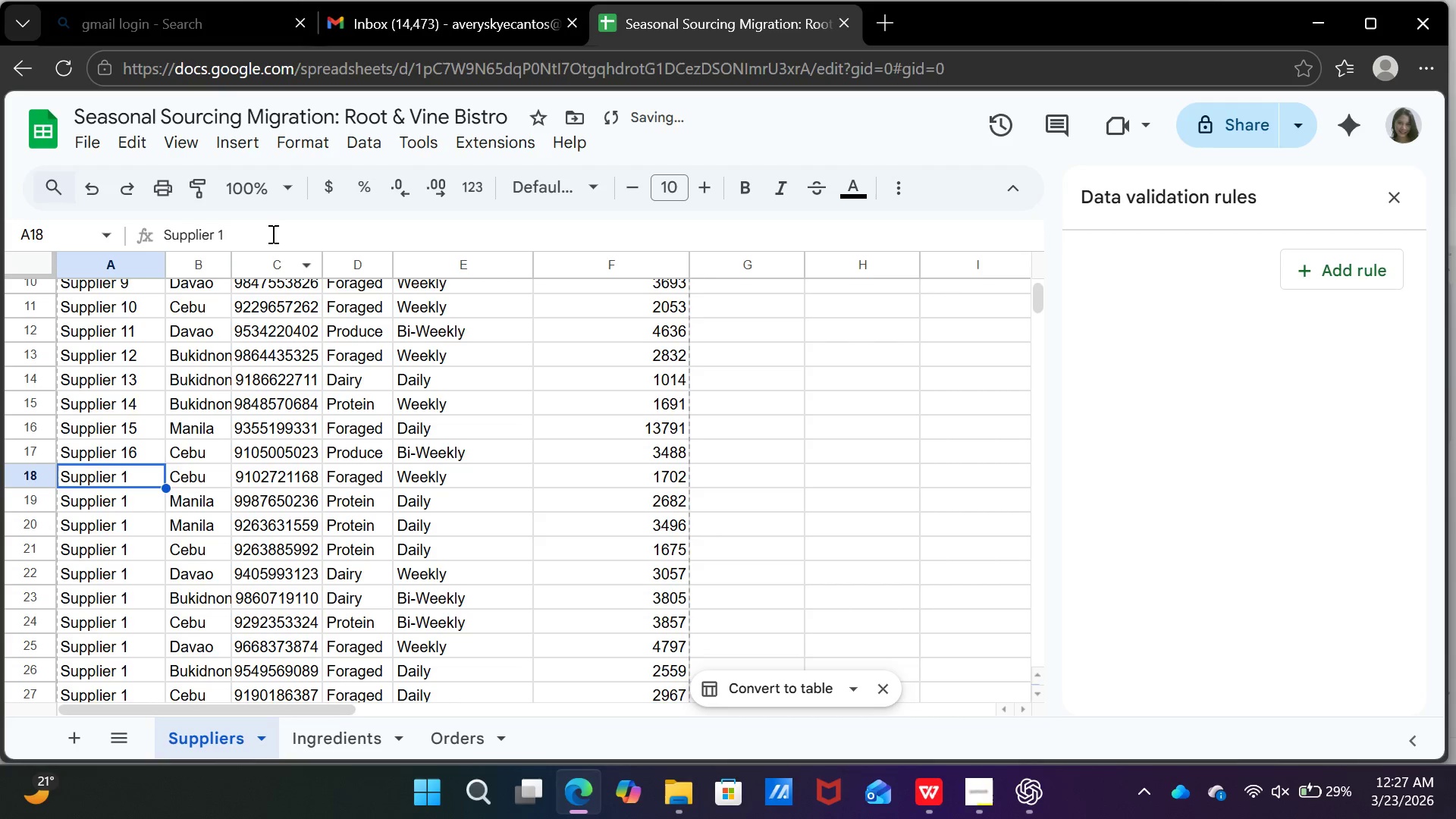 
left_click([271, 233])
 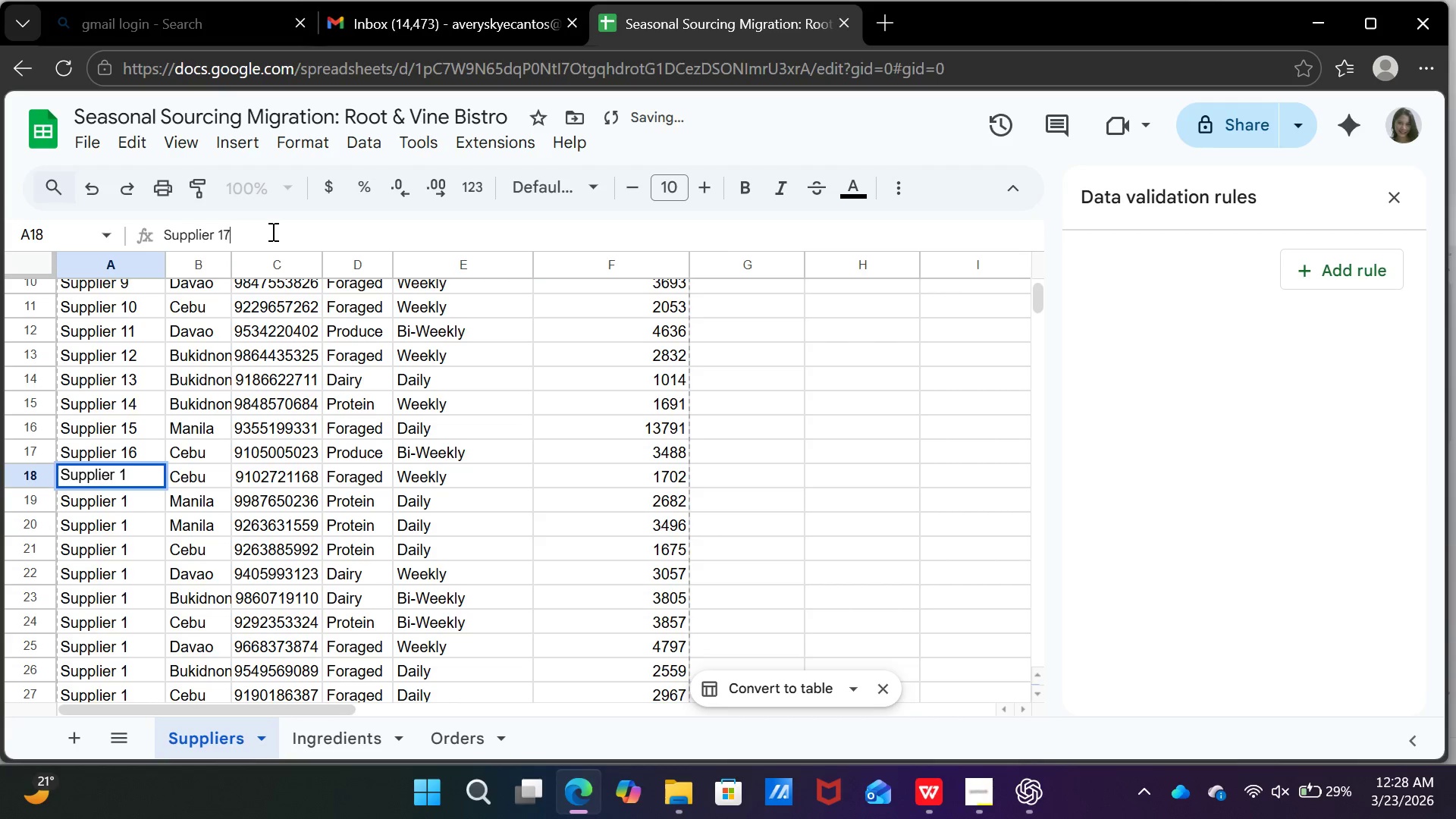 
key(7)
 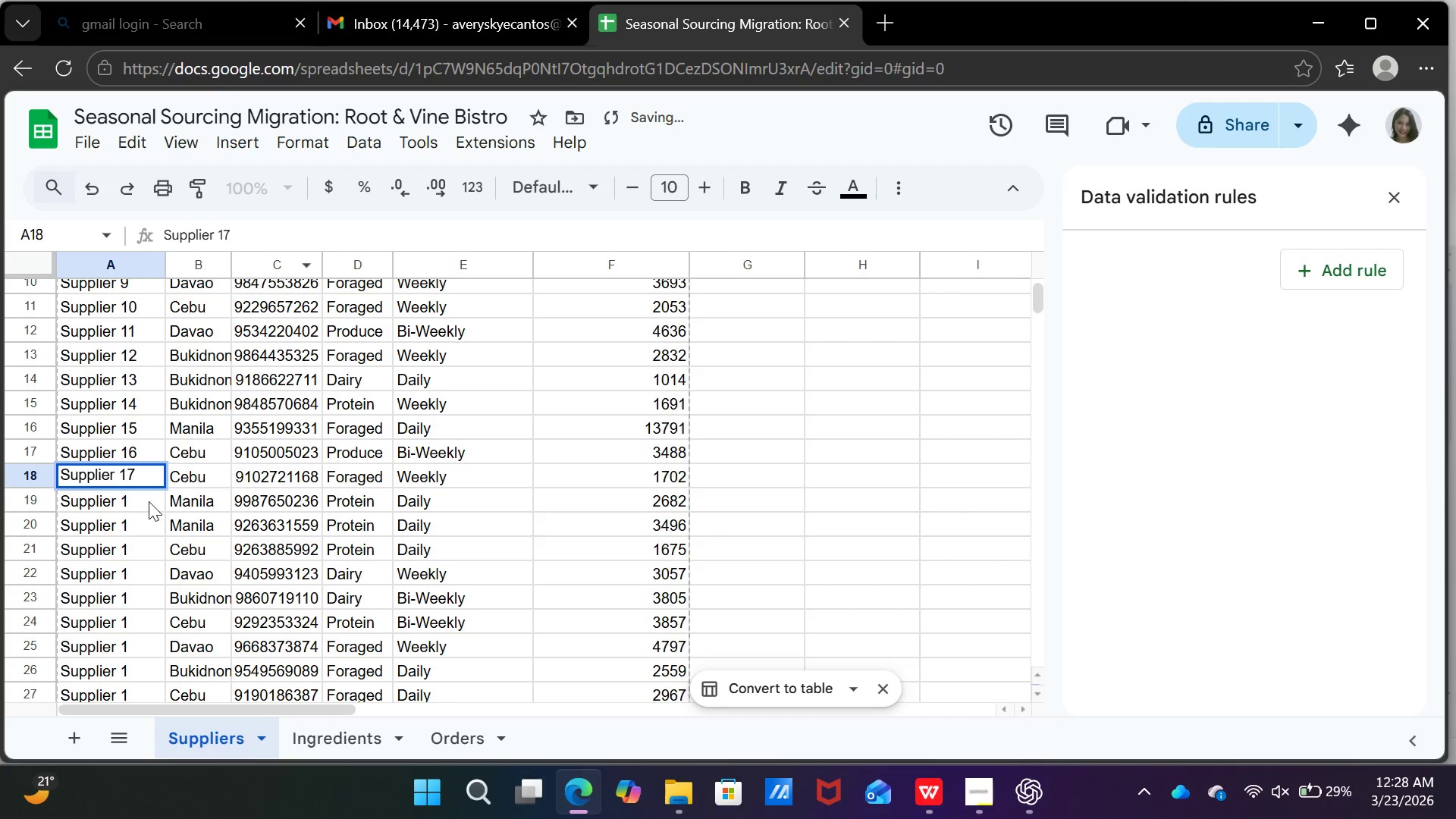 
left_click([148, 495])
 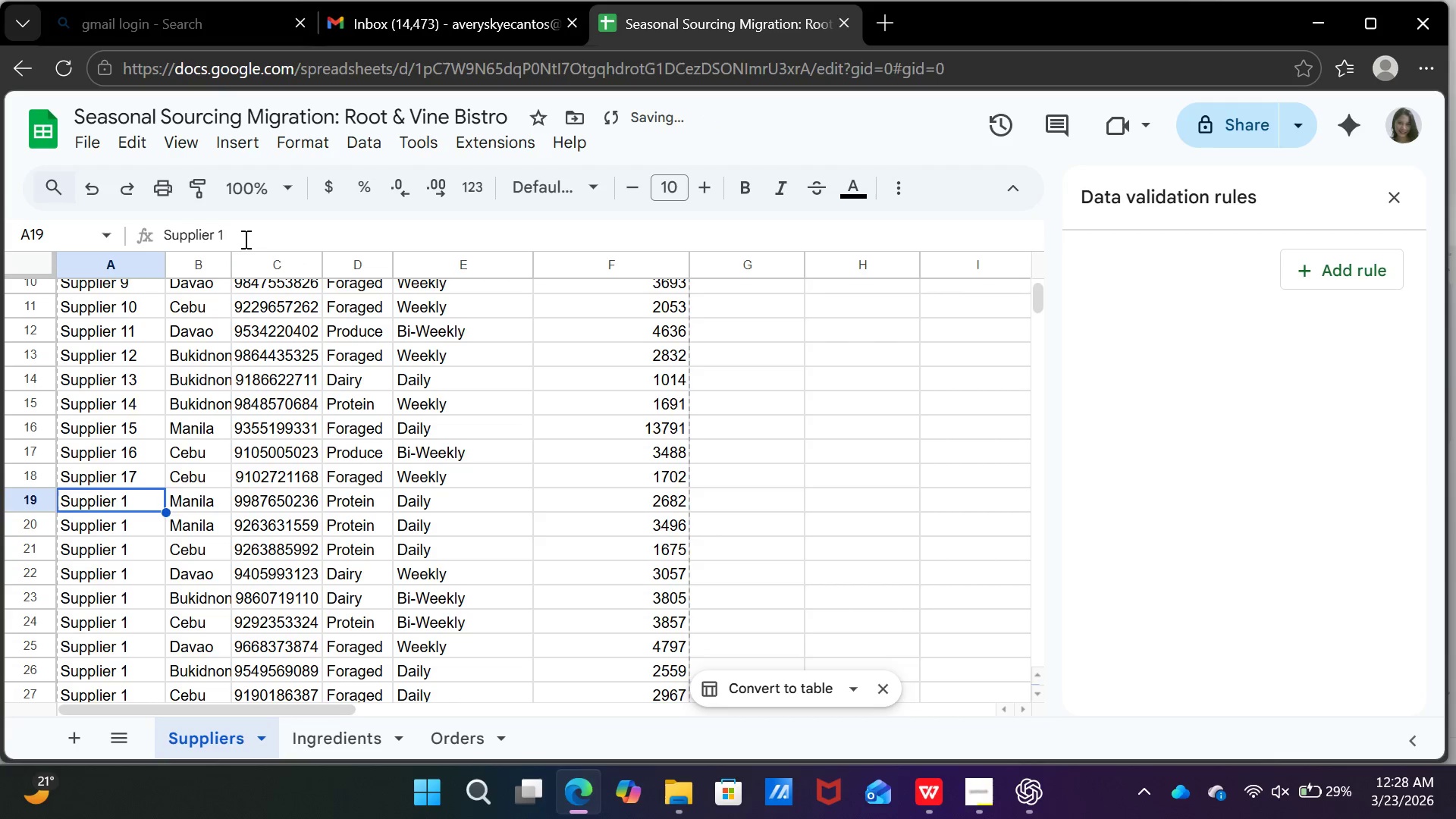 
left_click([245, 237])
 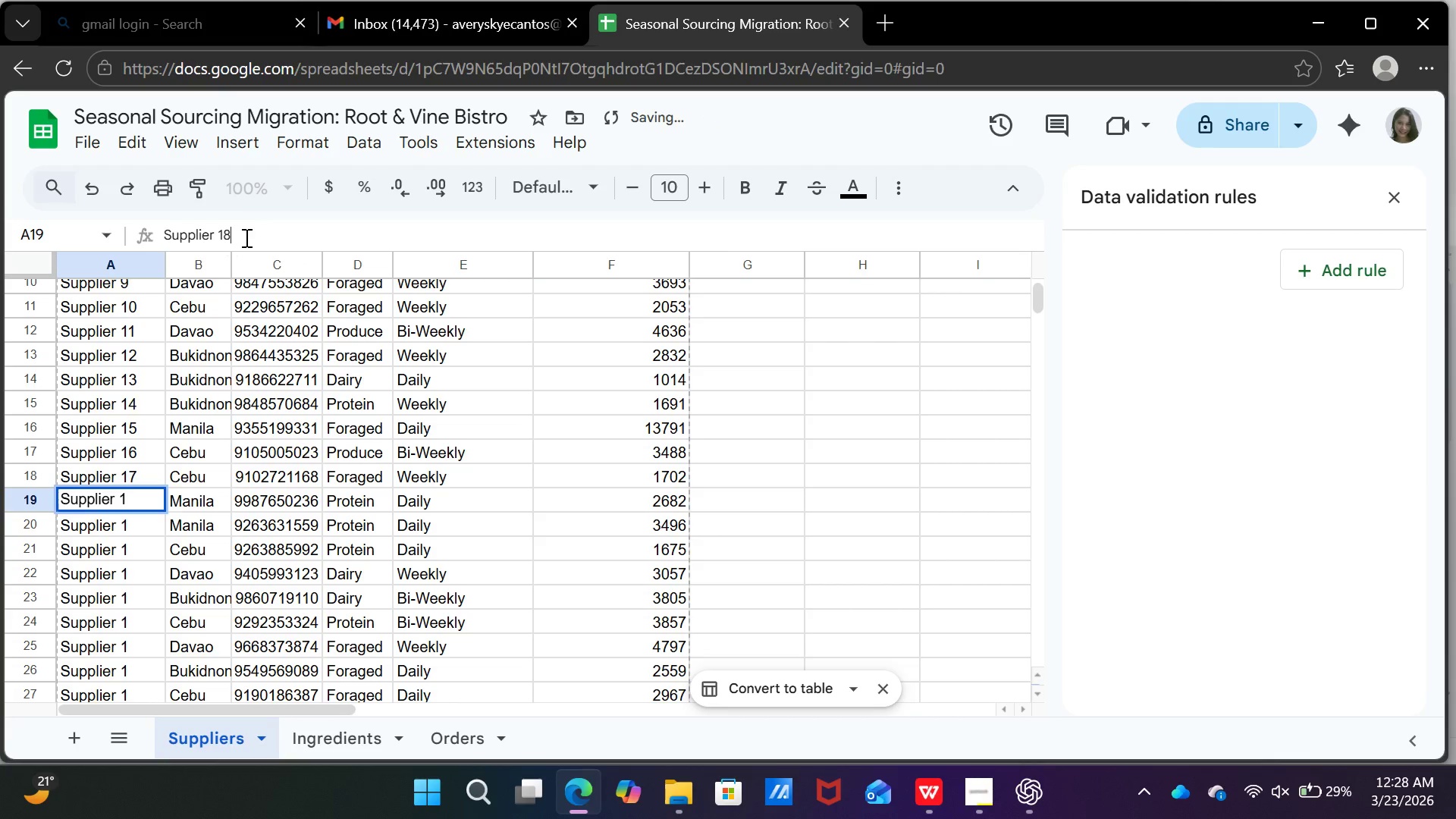 
key(8)
 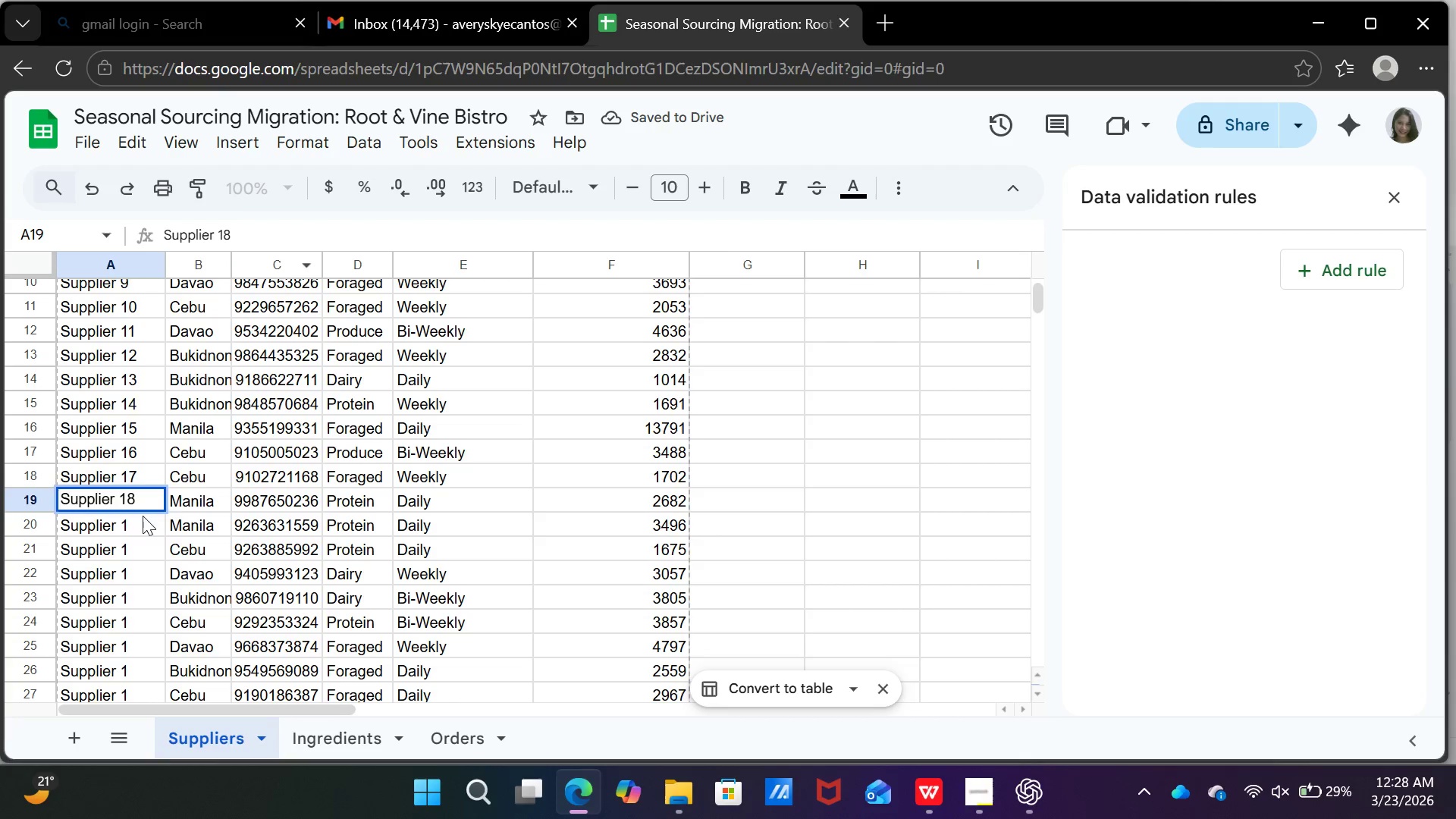 
left_click([143, 516])
 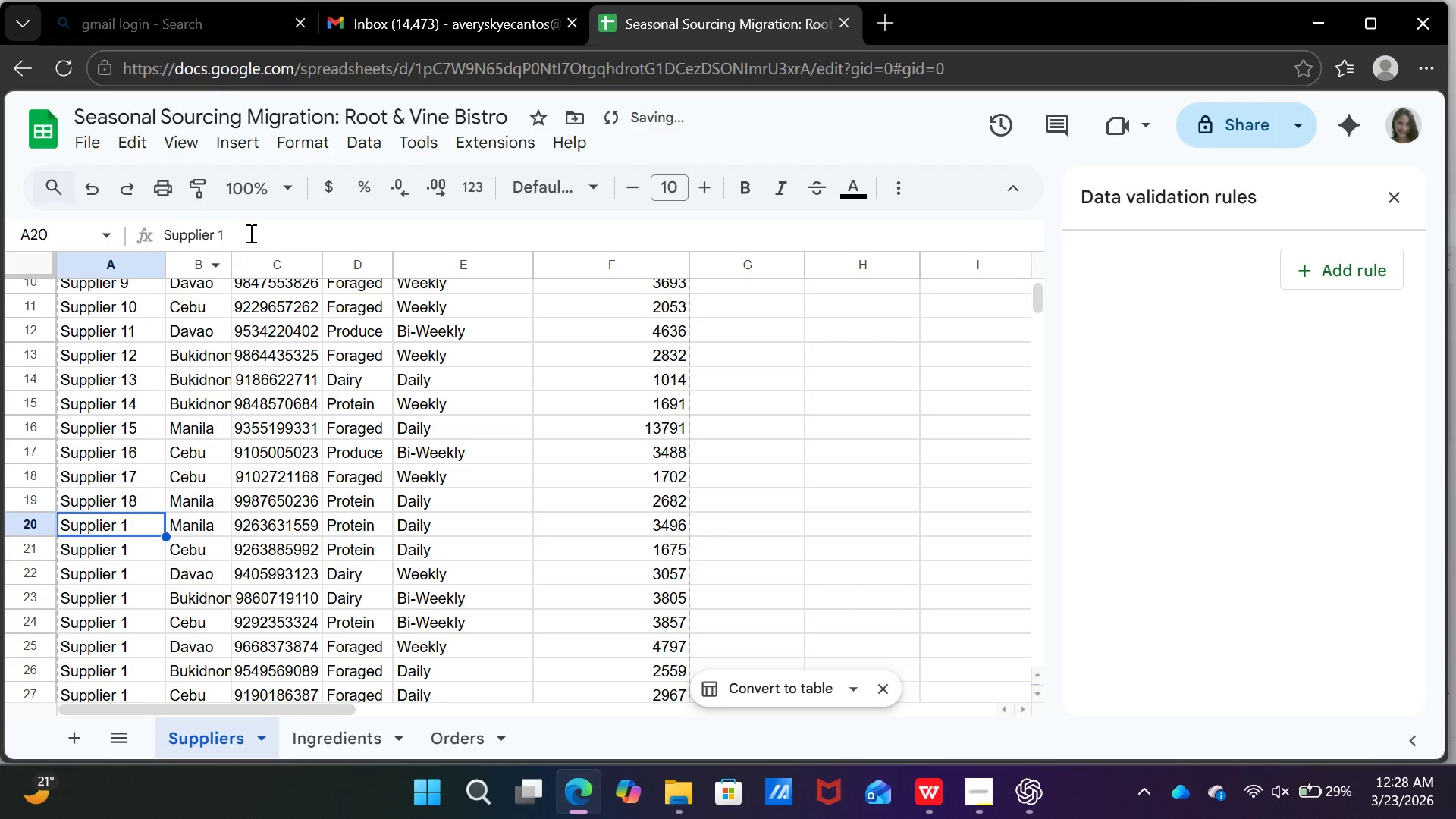 
left_click([251, 230])
 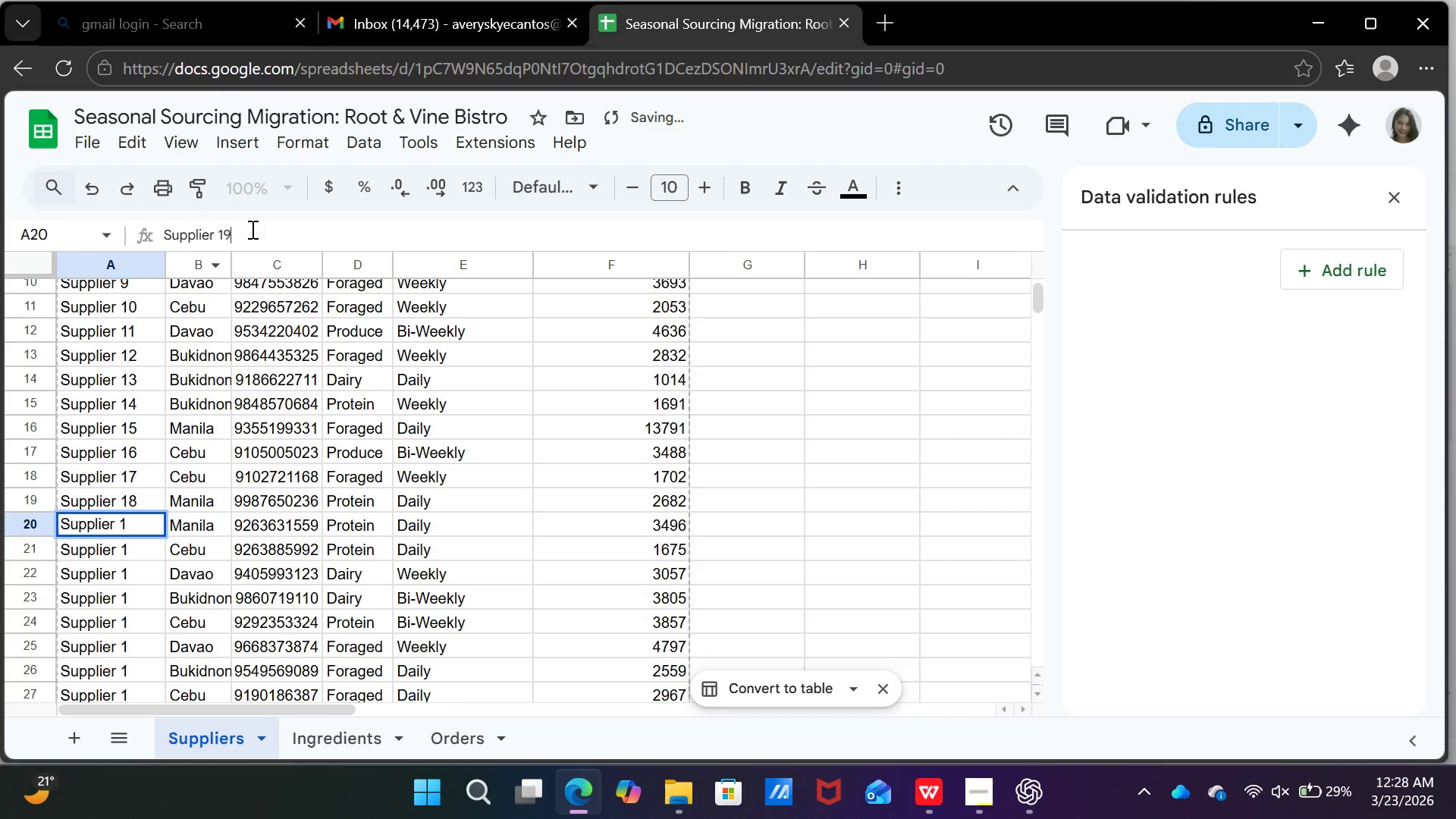 
key(9)
 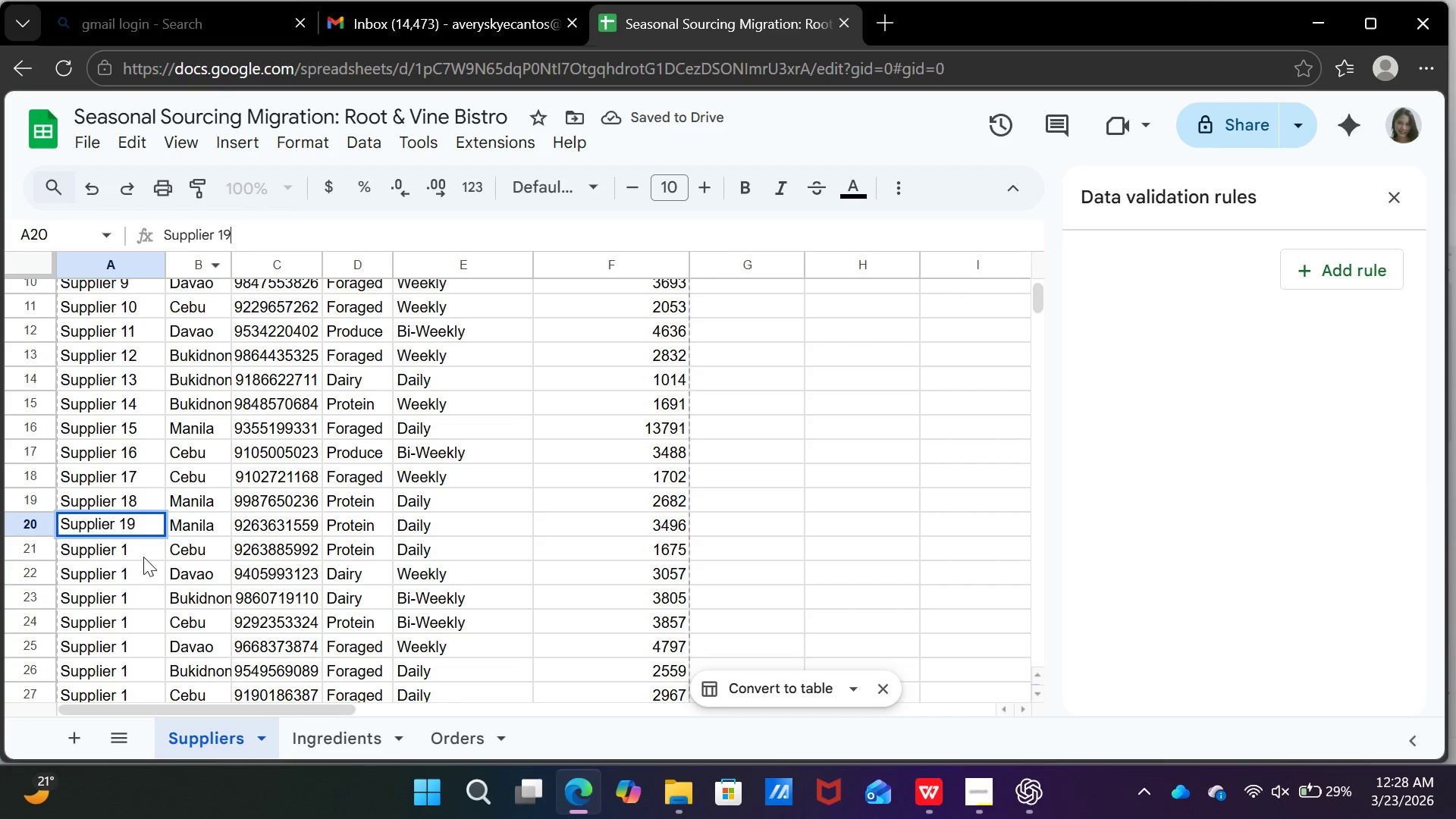 
left_click([143, 557])
 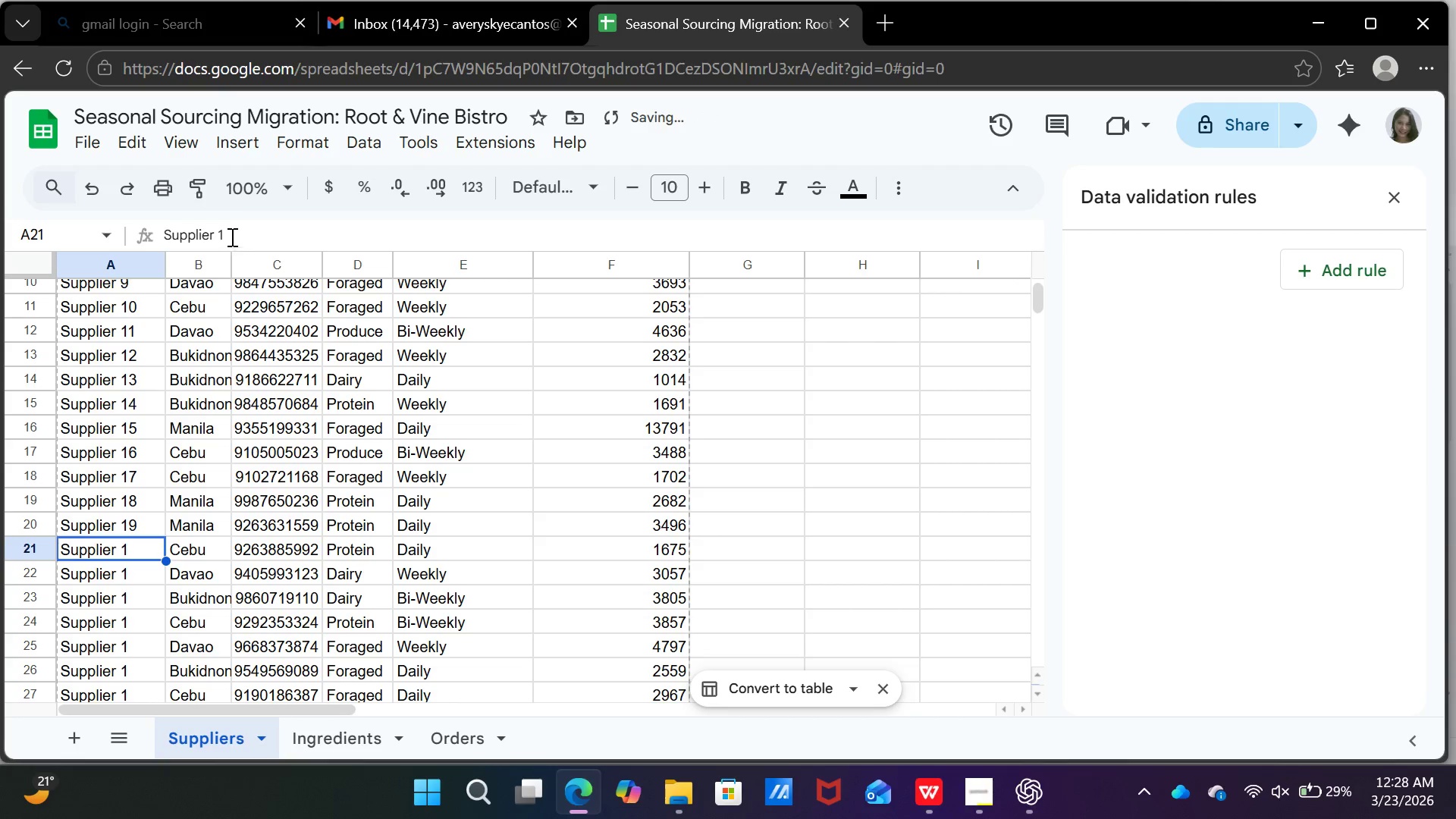 
left_click([243, 227])
 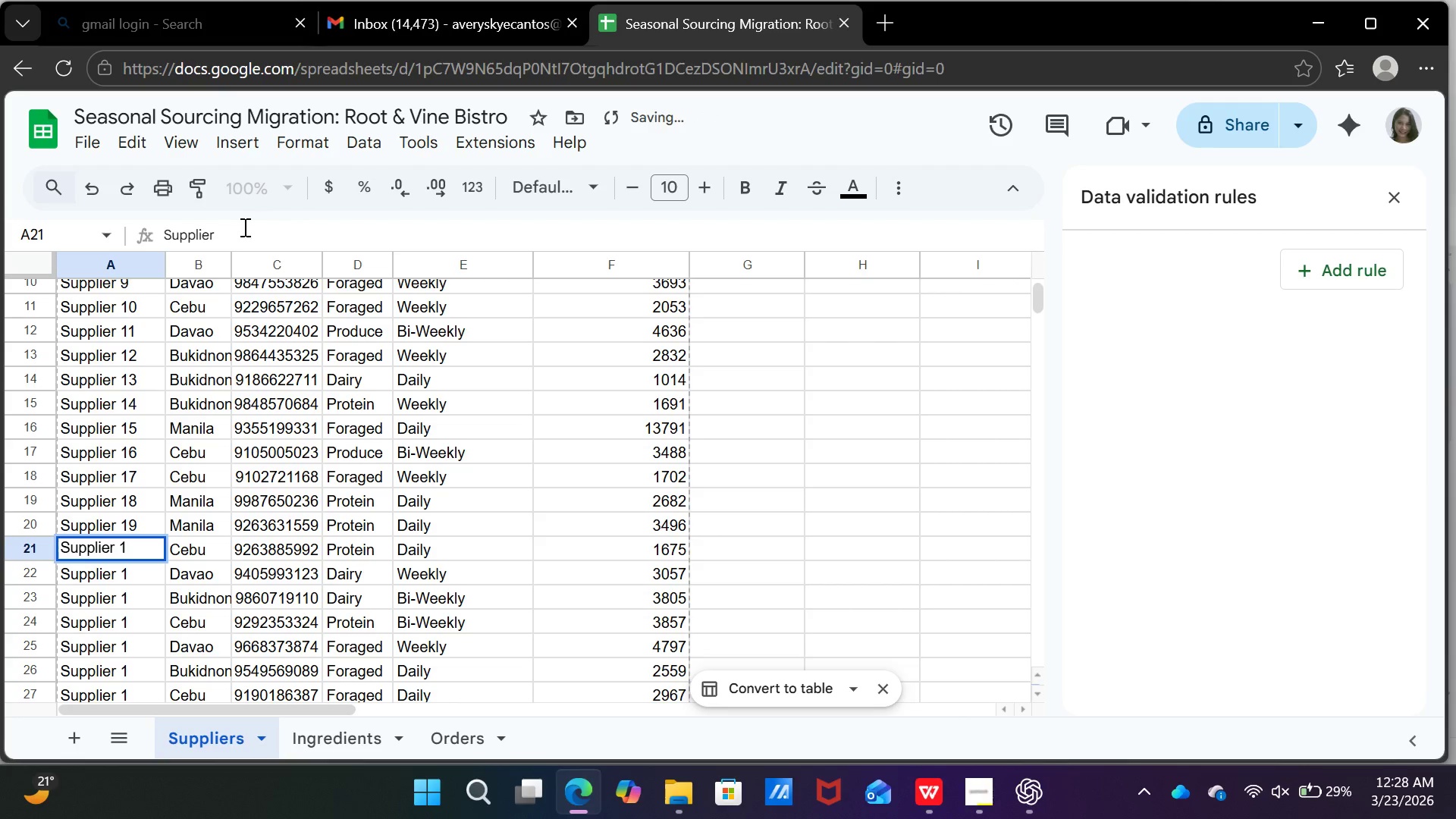 
key(Backspace)
type(20)
 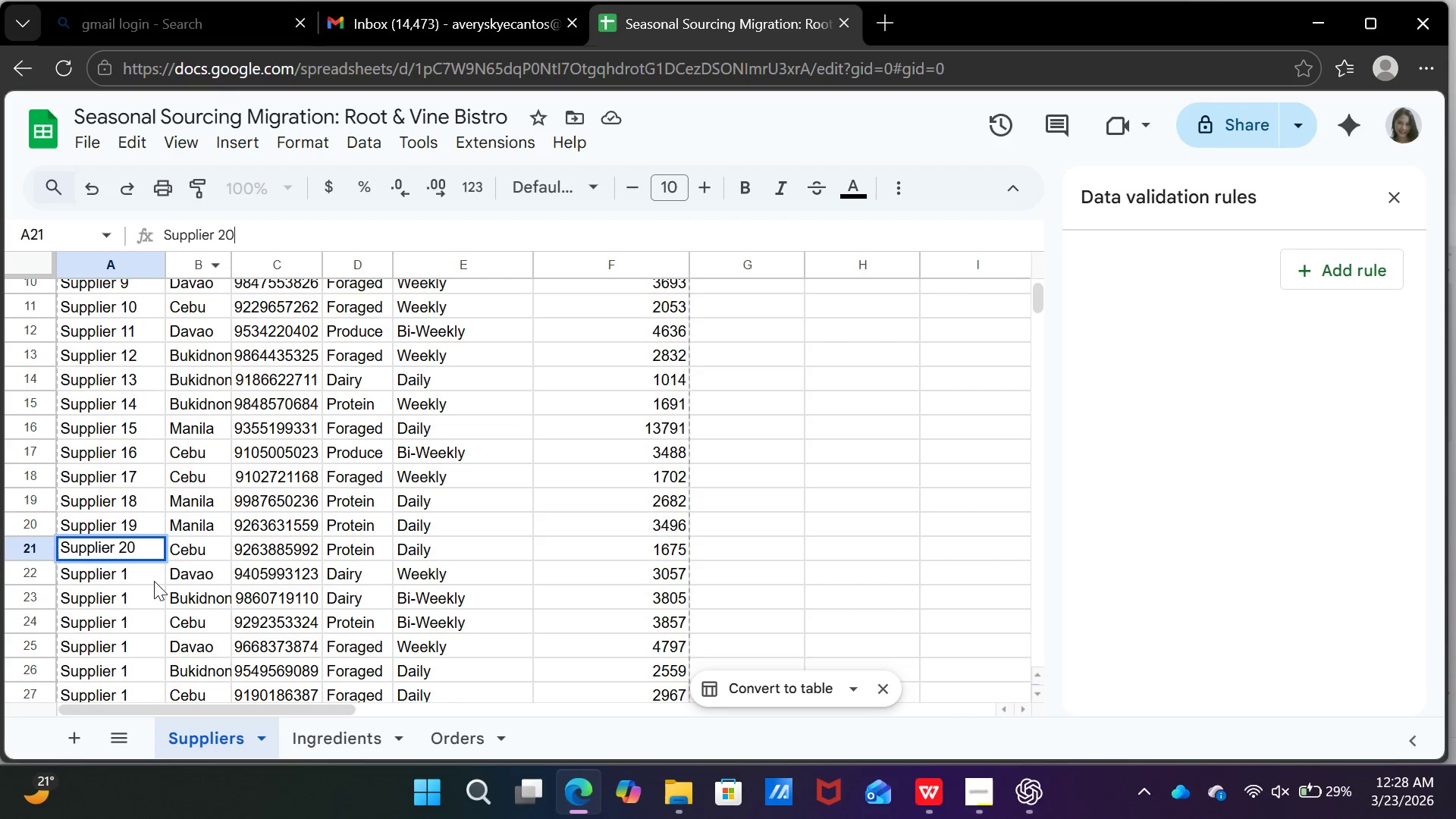 
left_click([164, 562])
 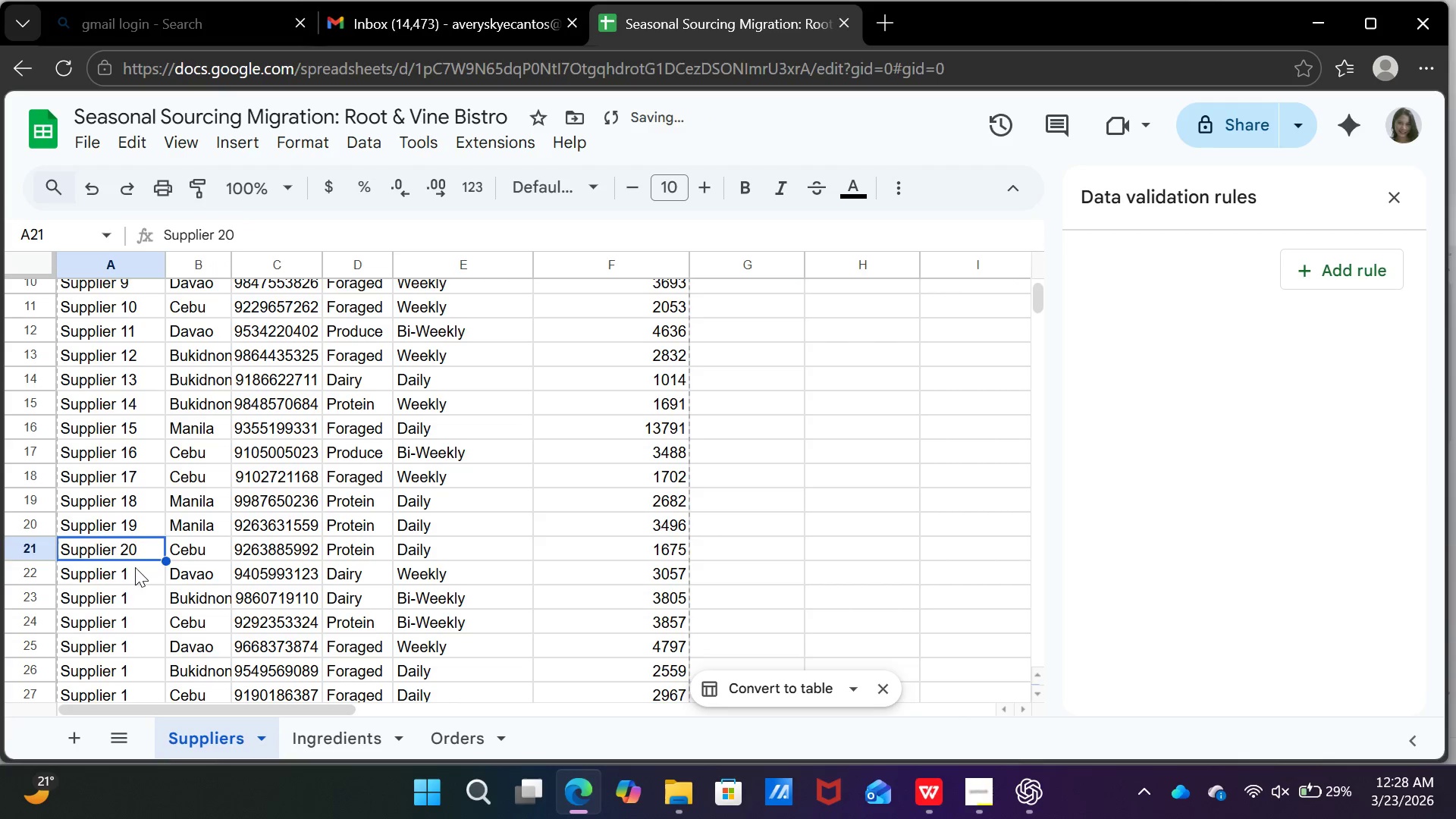 
left_click([135, 567])
 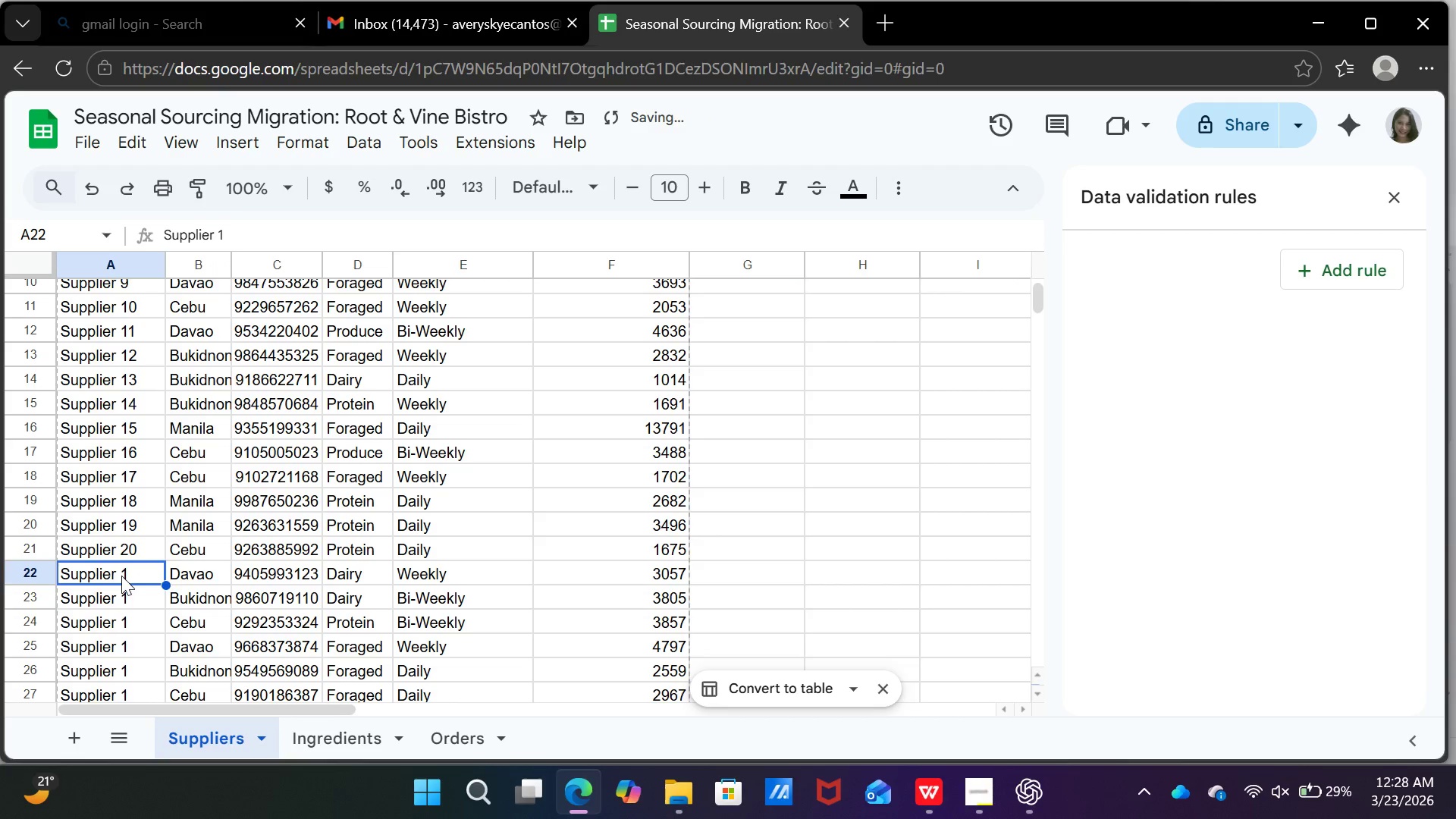 
left_click([121, 576])
 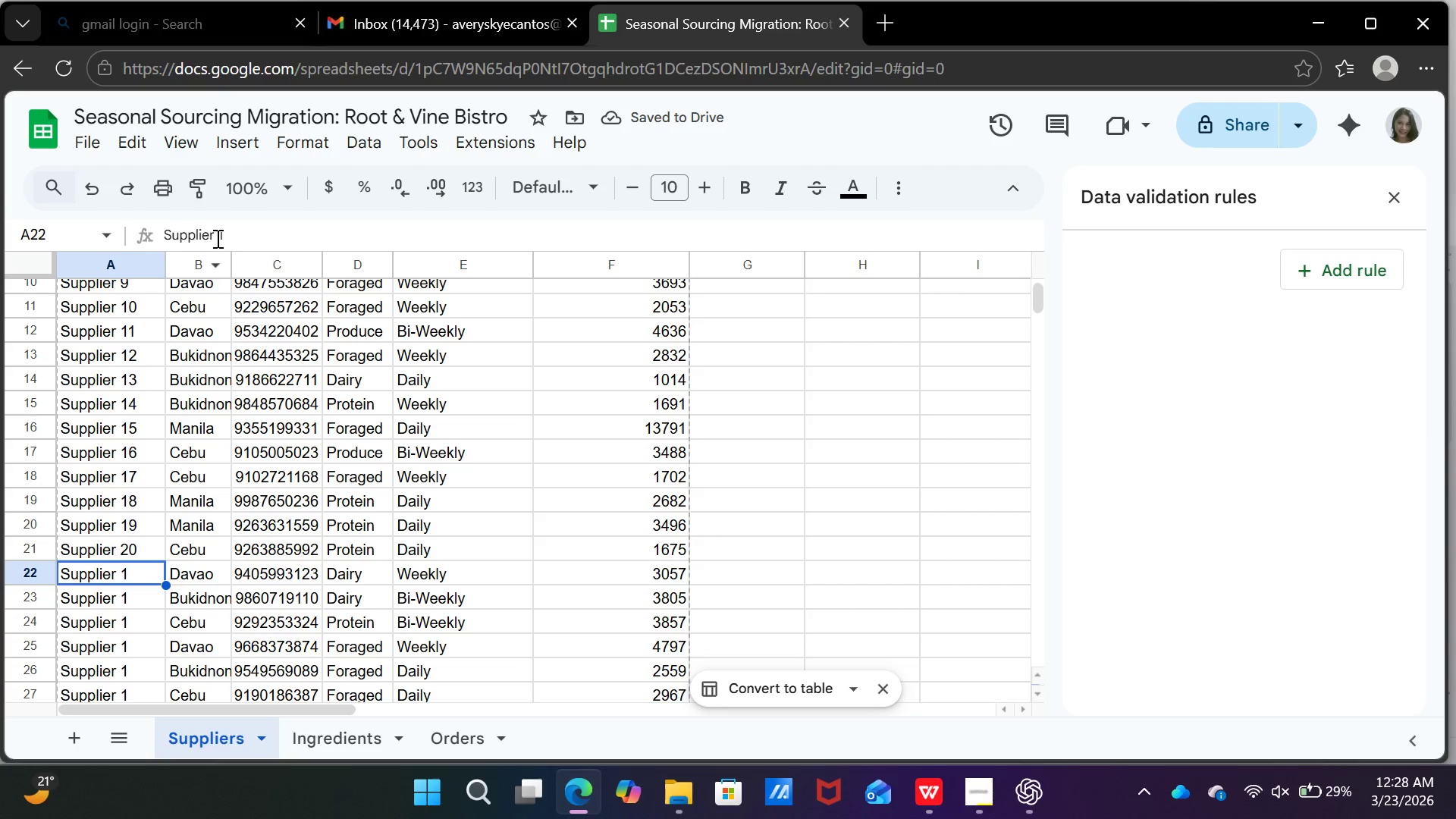 
left_click([220, 235])
 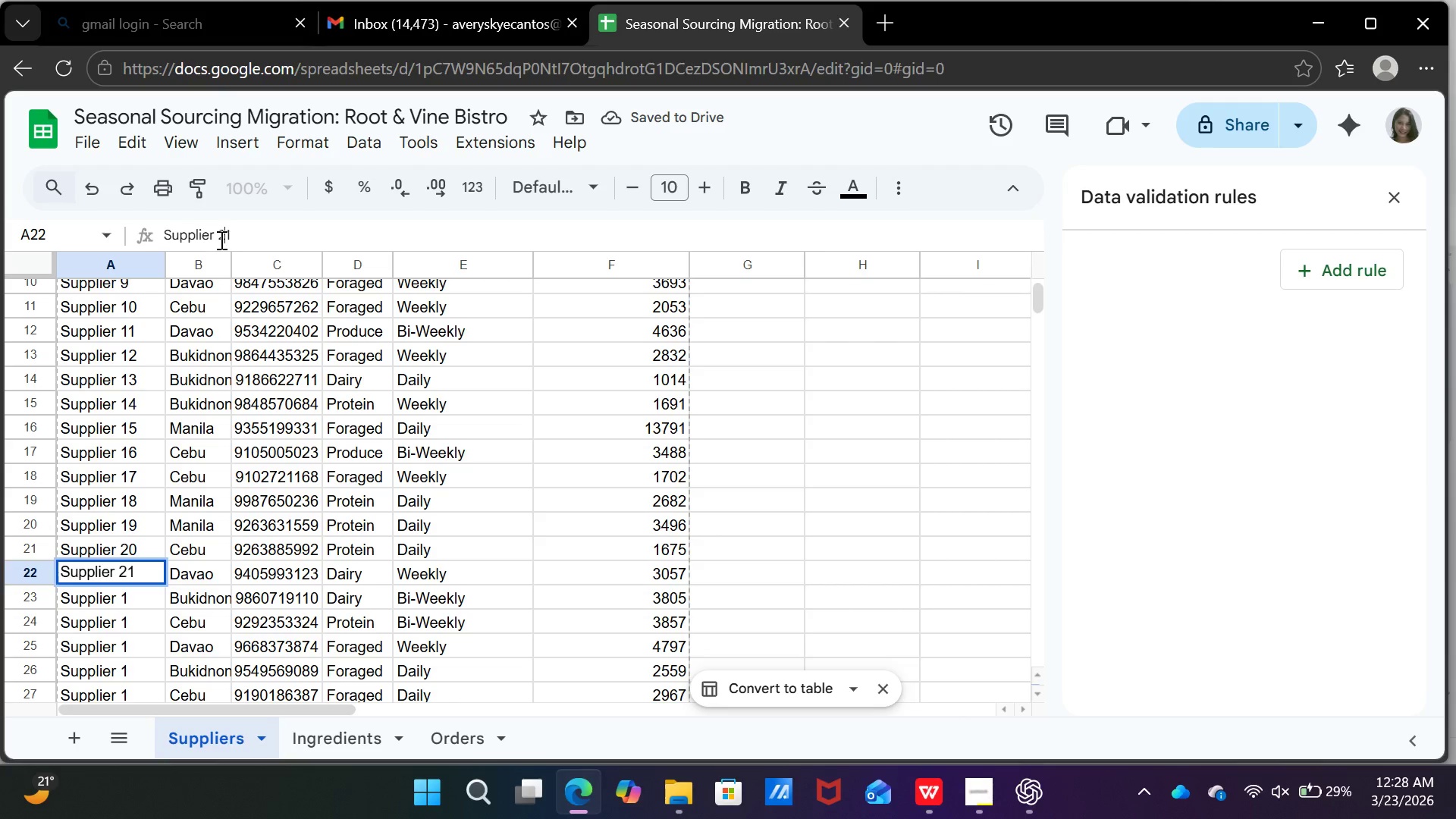 
key(2)
 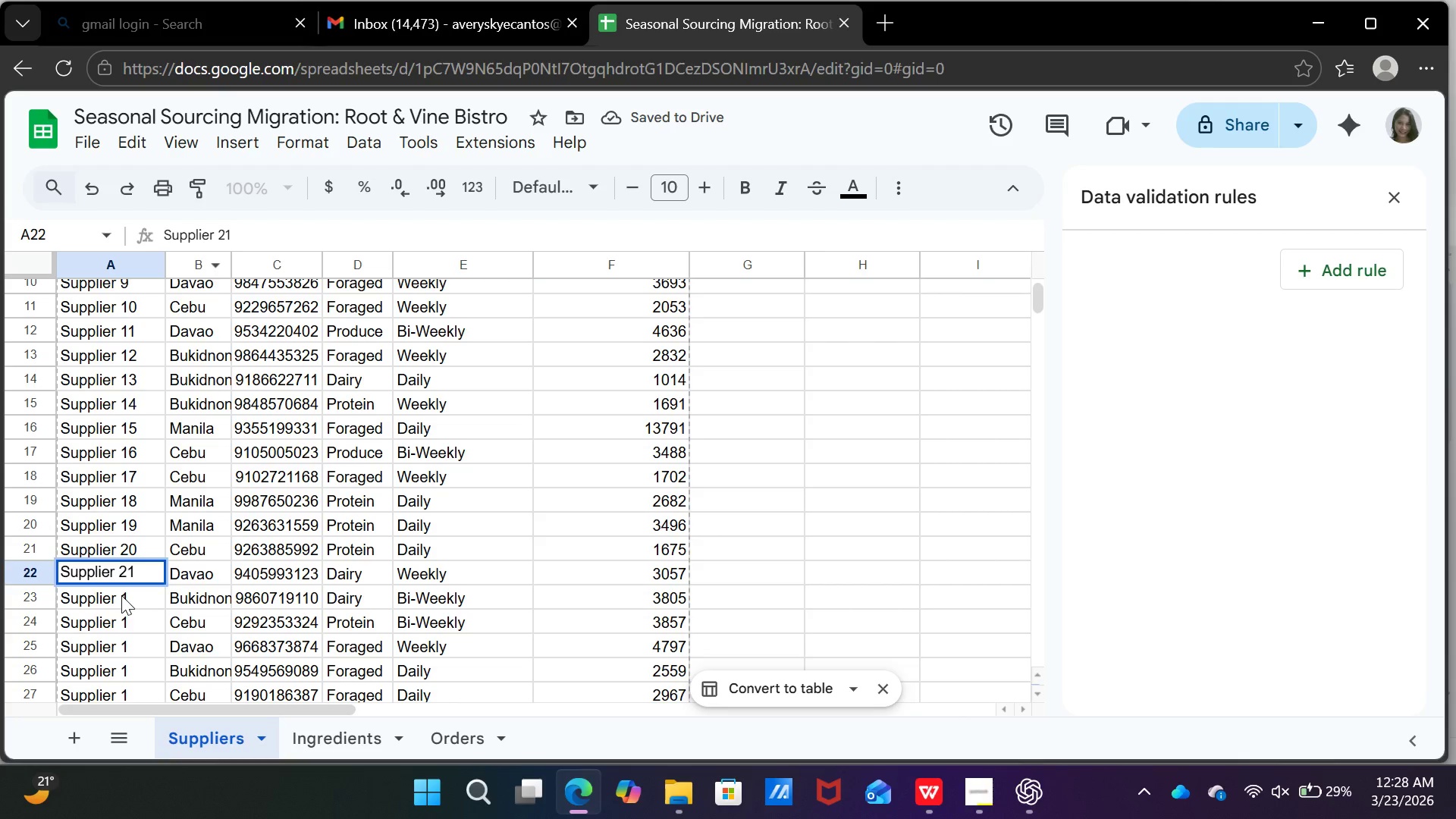 
left_click([121, 595])
 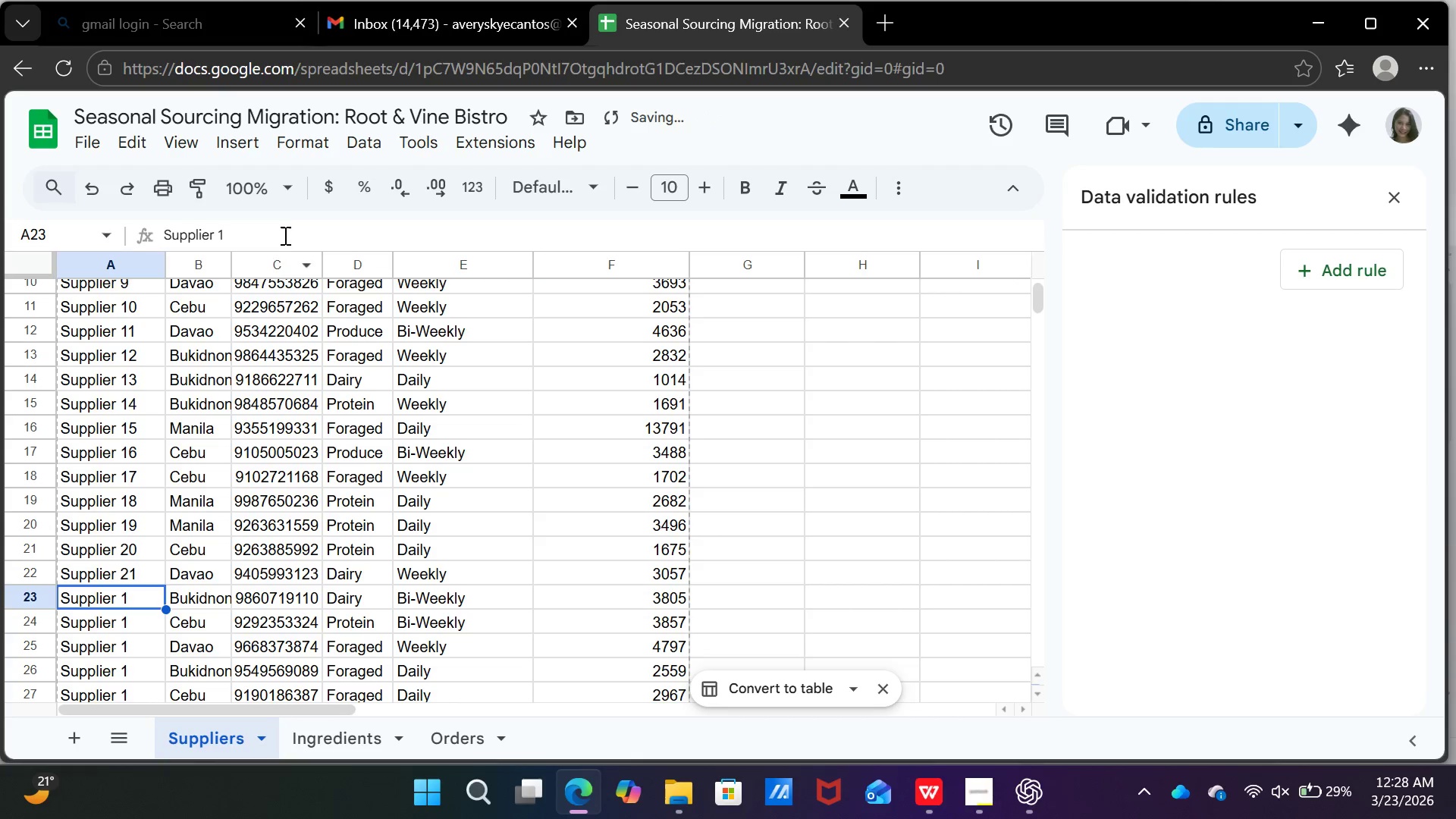 
left_click([284, 235])
 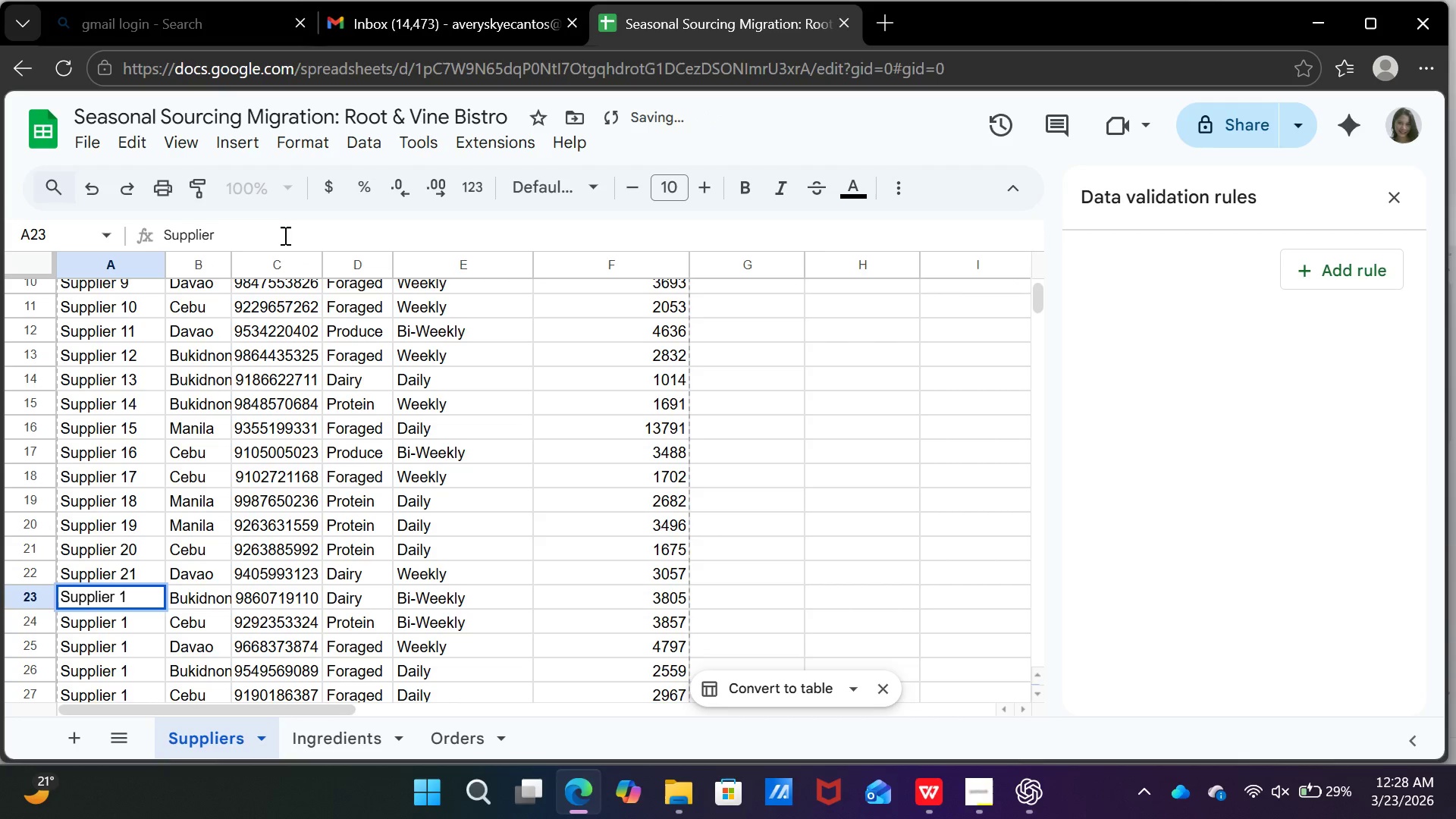 
key(Backspace)
type(22)
 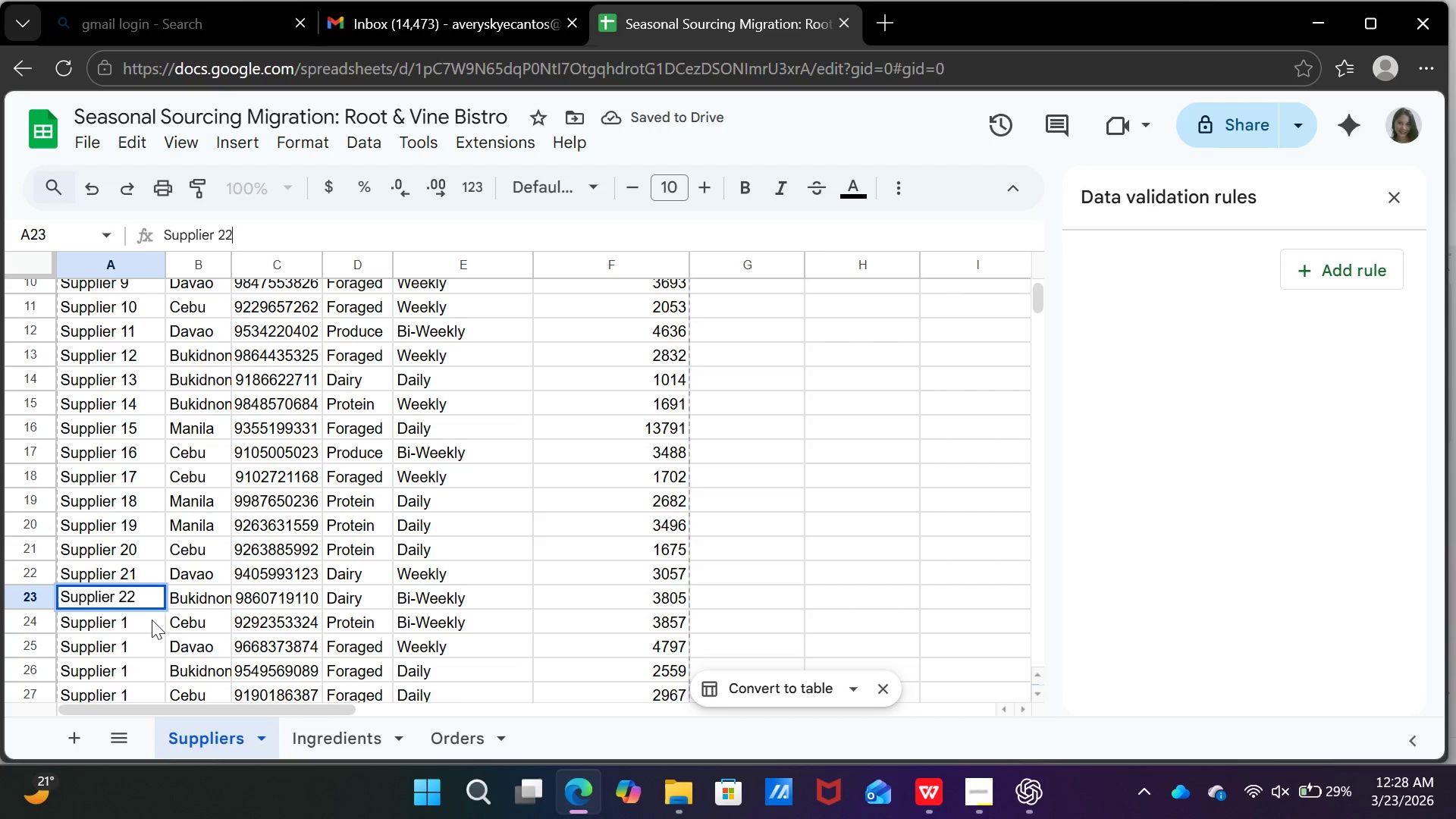 
left_click([152, 620])
 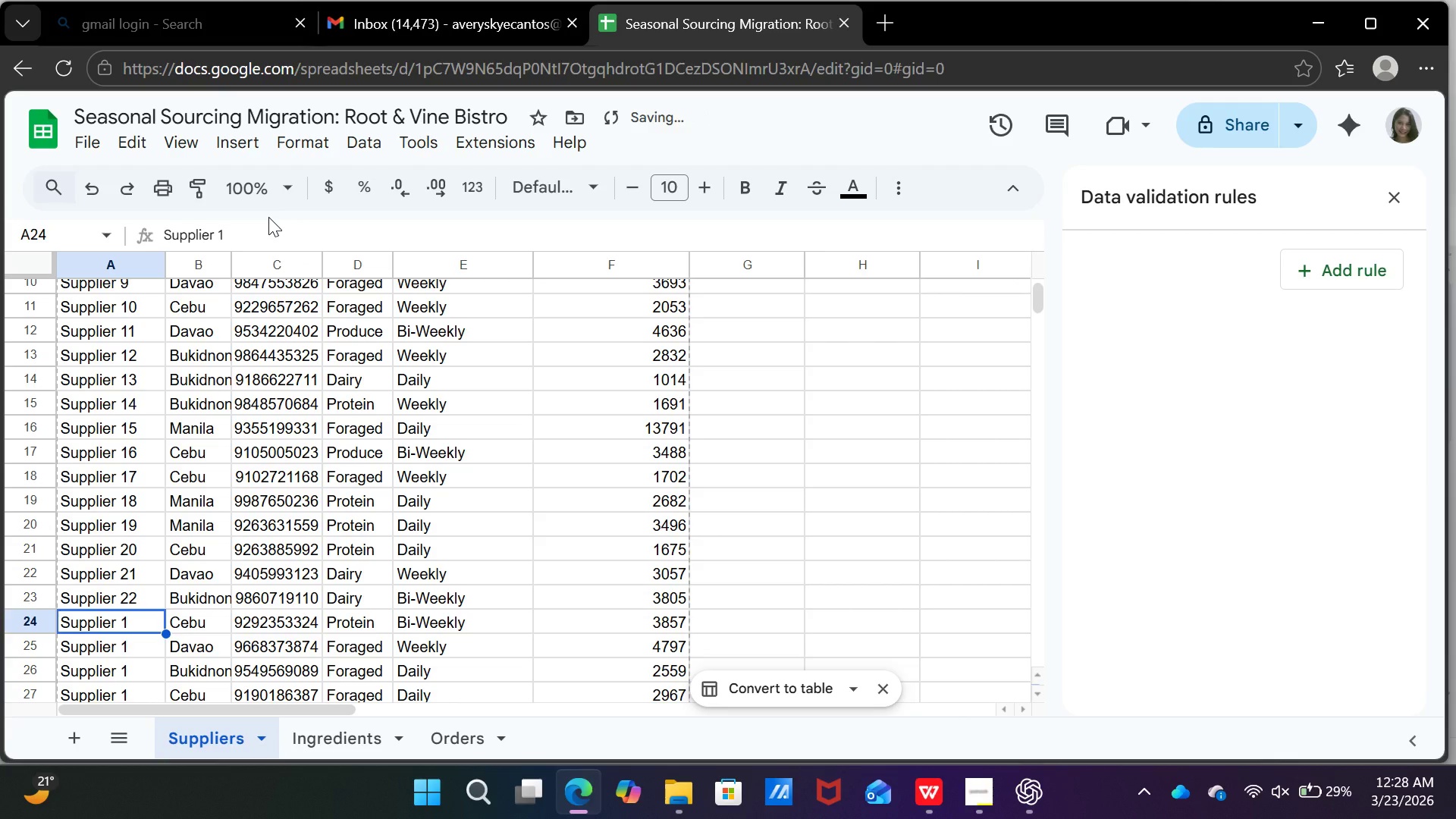 
left_click([268, 217])
 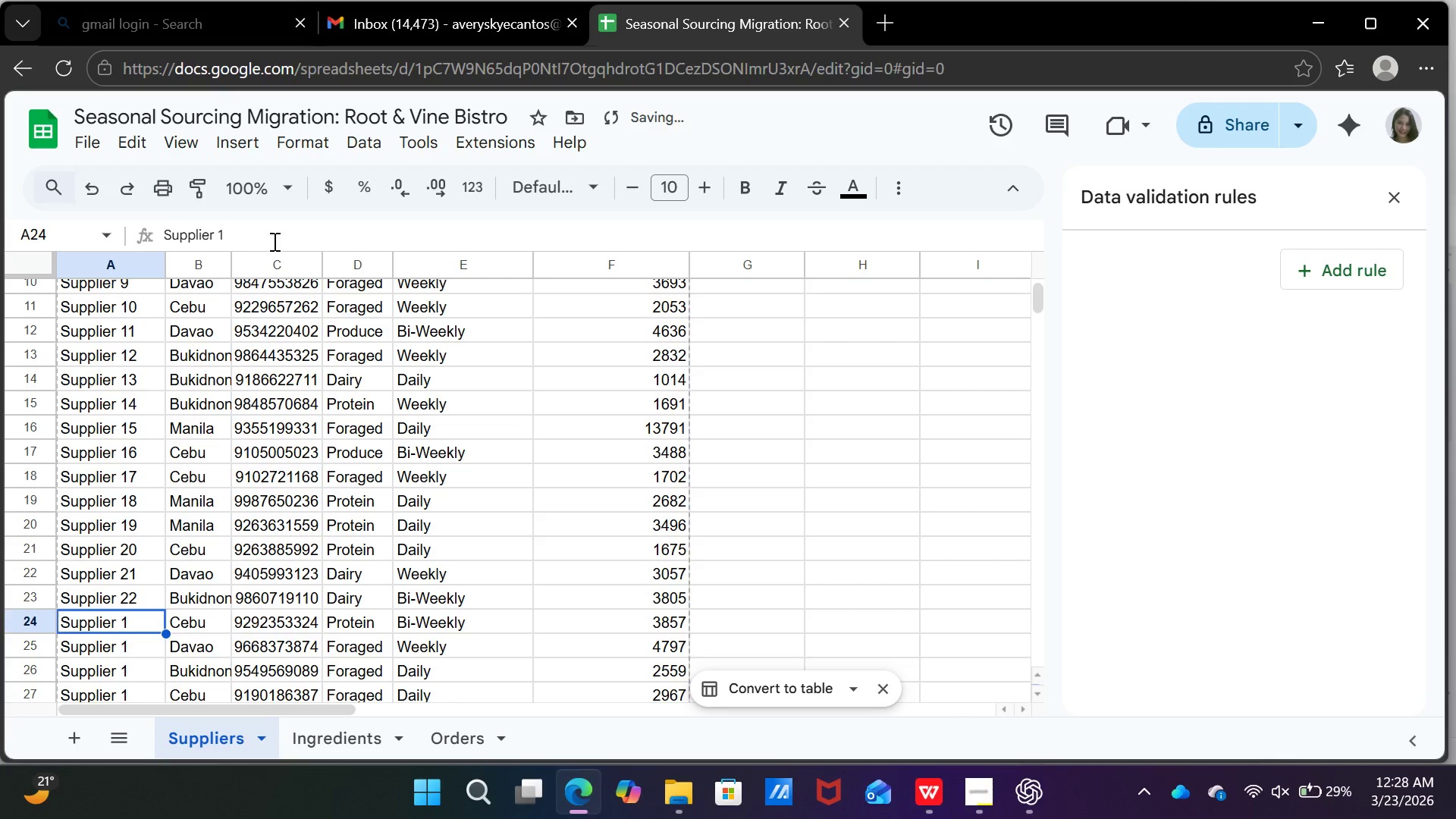 
left_click([273, 241])
 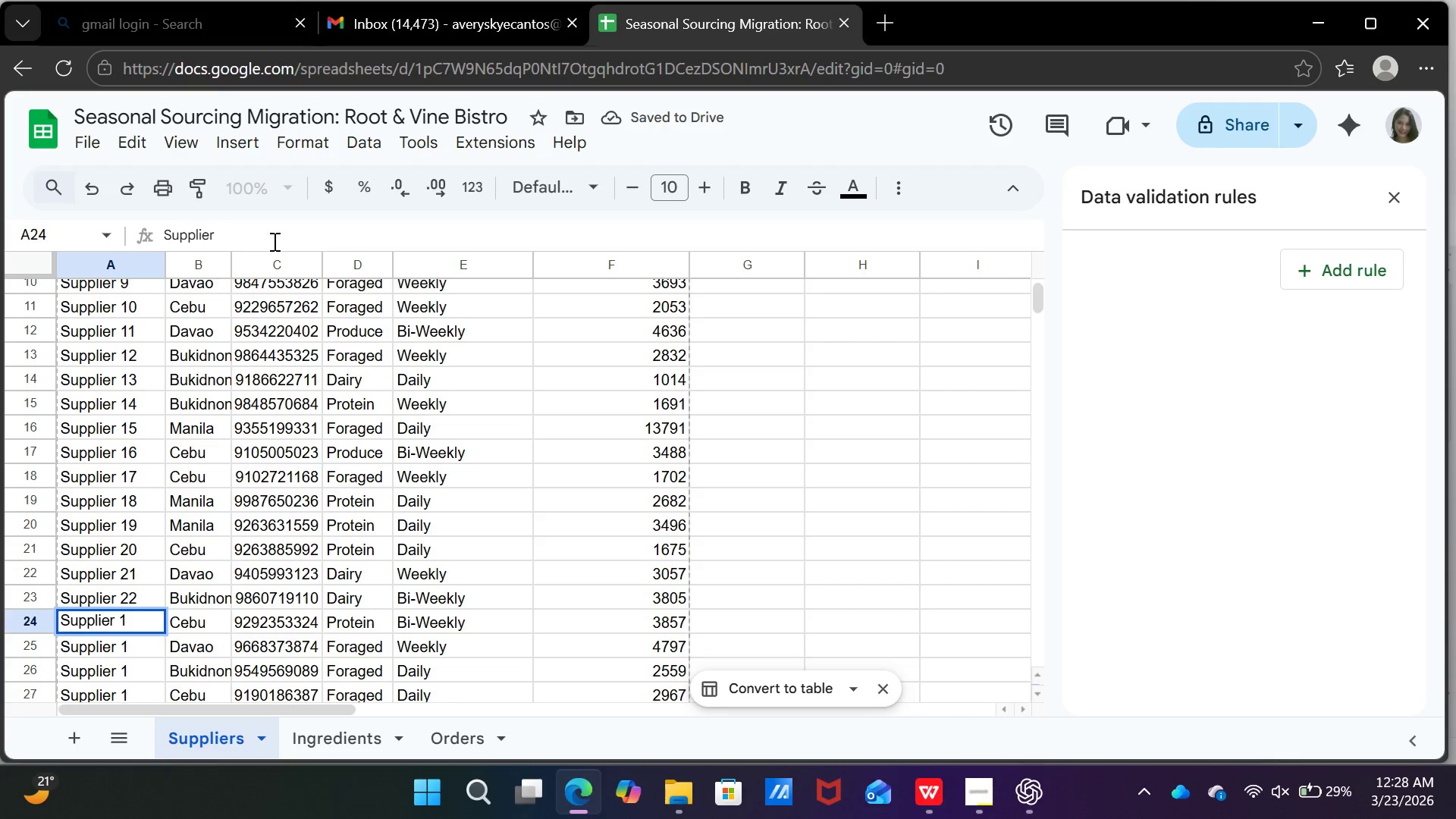 
key(Backspace)
type(23)
 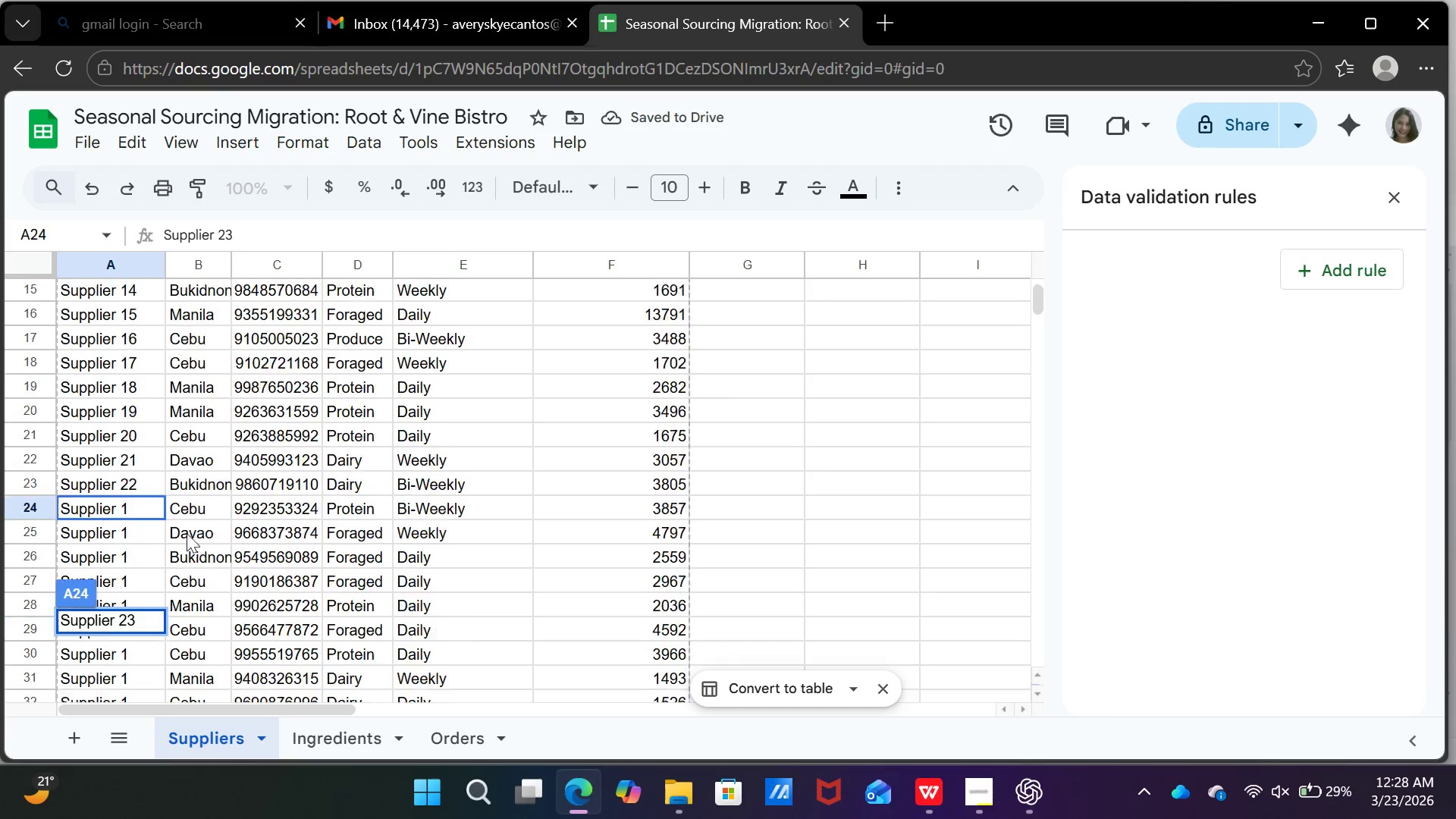 
scroll: coordinate [188, 546], scroll_direction: down, amount: 2.0
 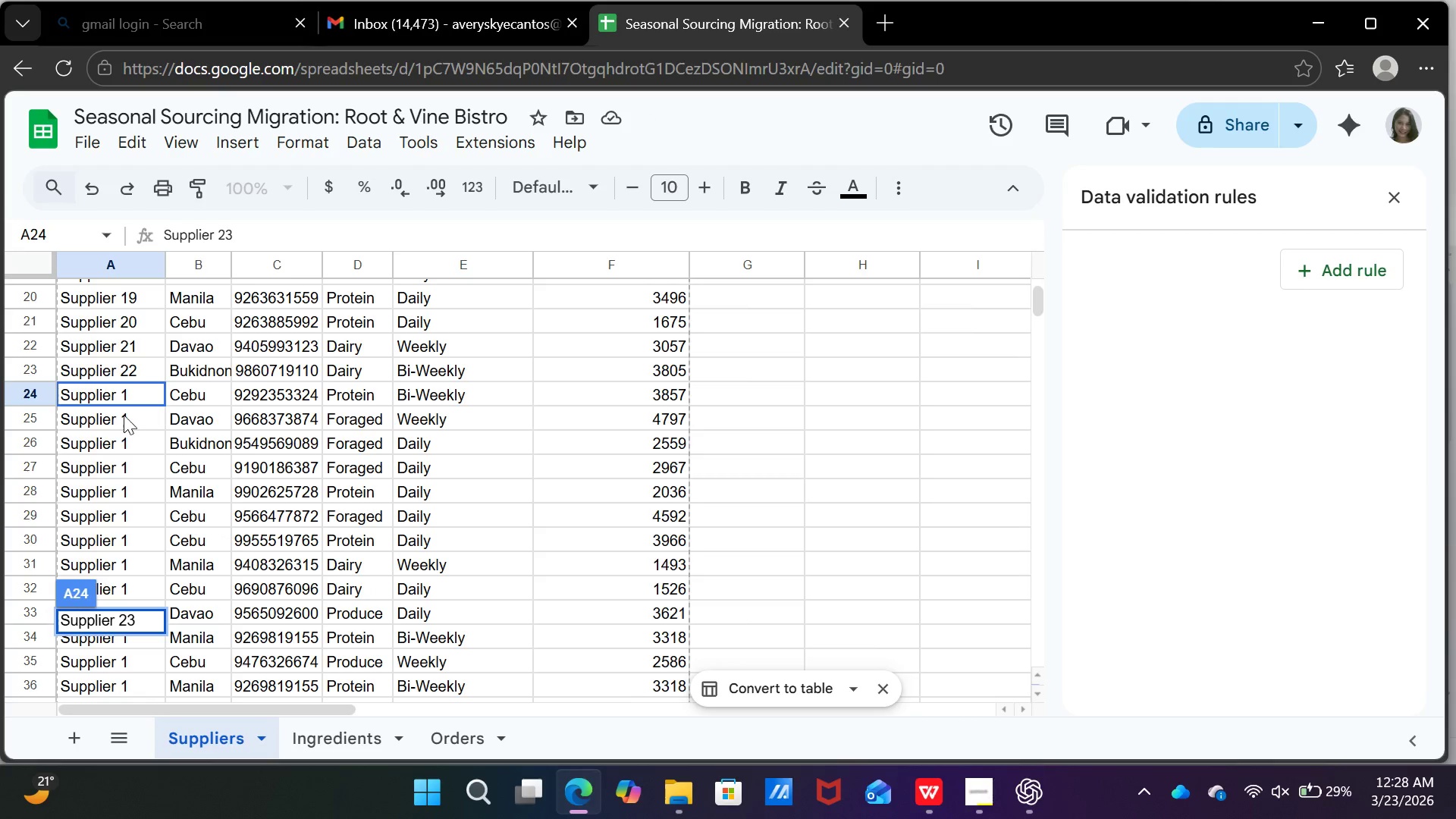 
left_click([122, 416])
 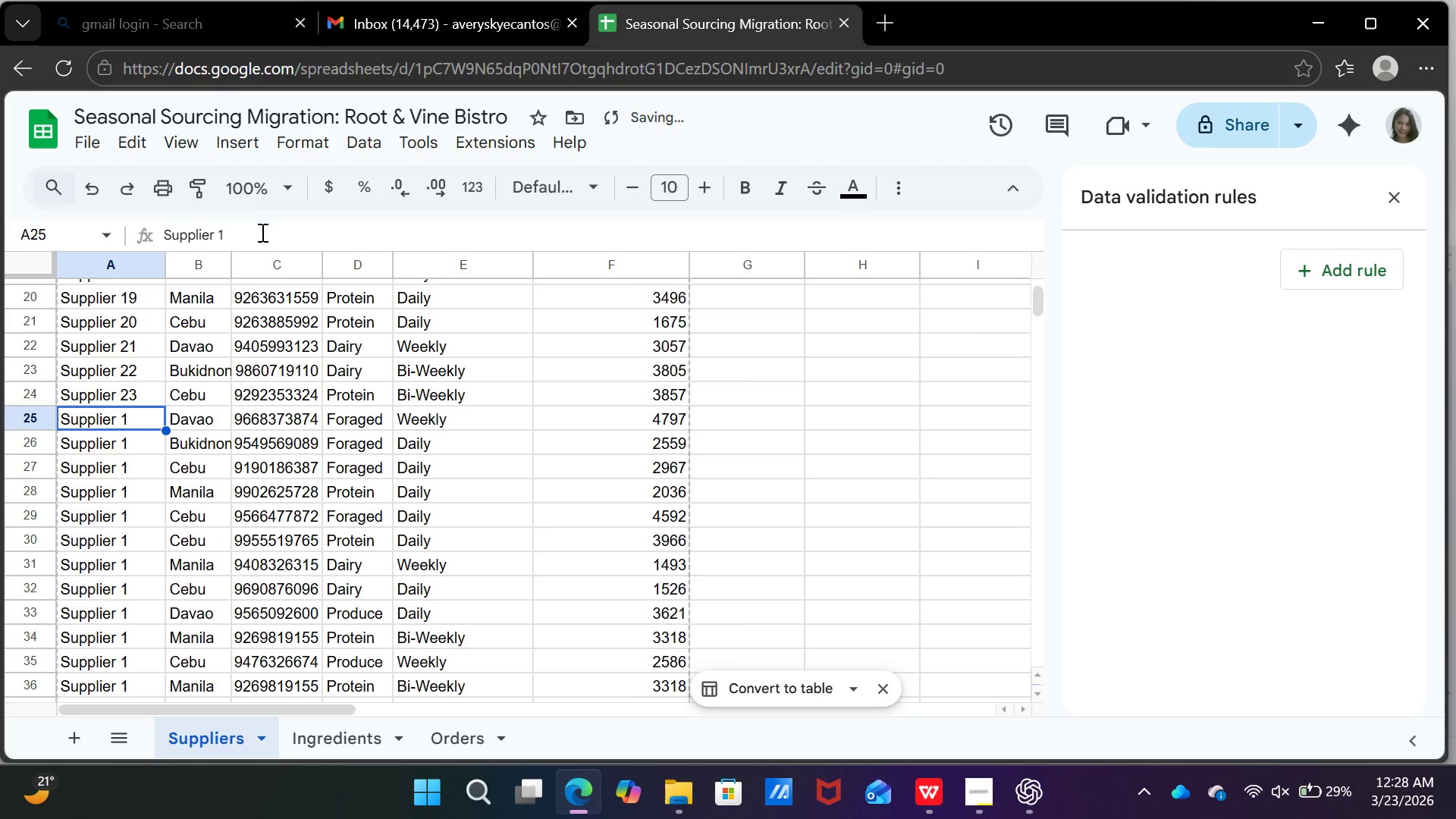 
left_click([261, 232])
 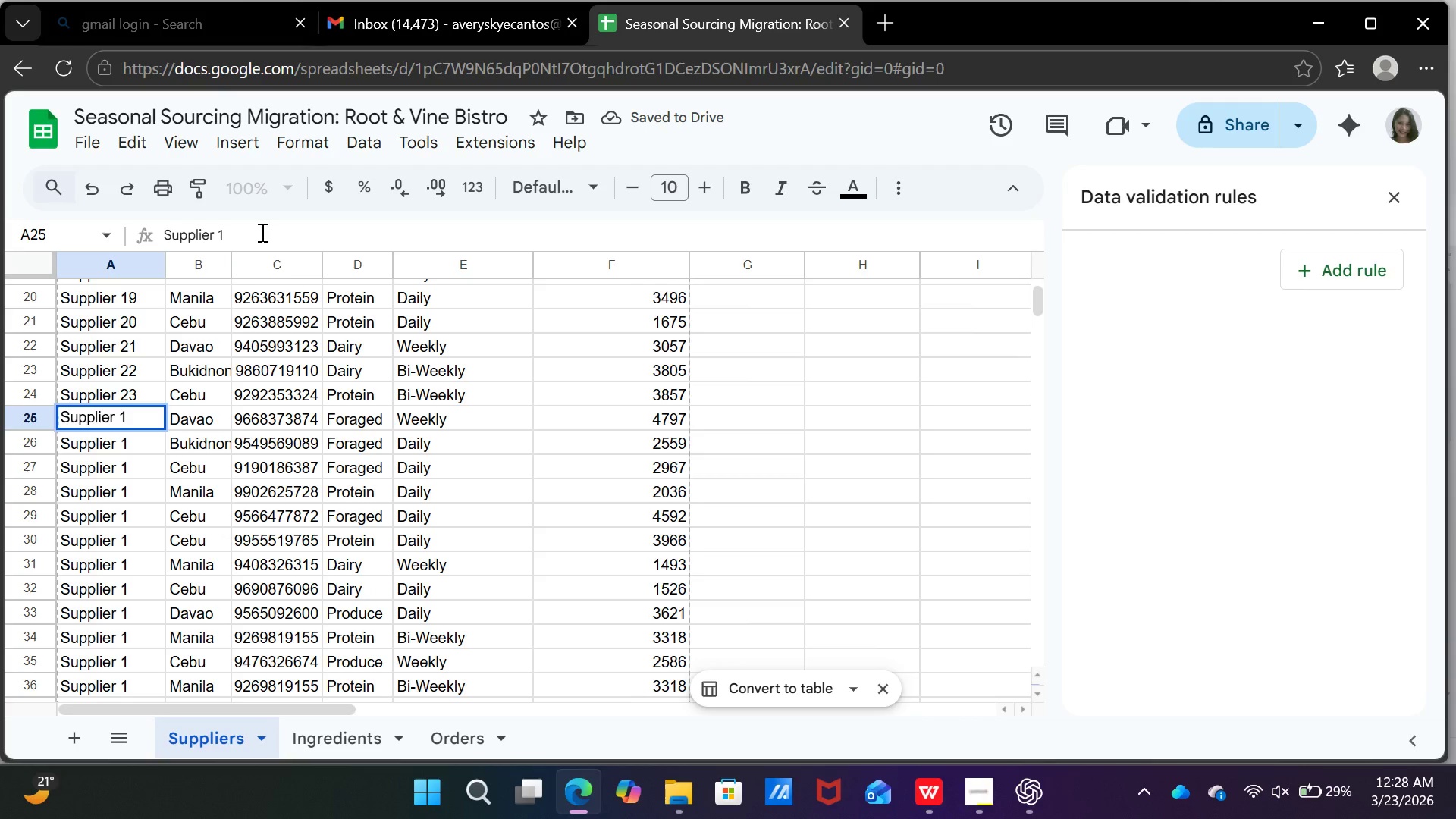 
key(Backspace)
type(24)
 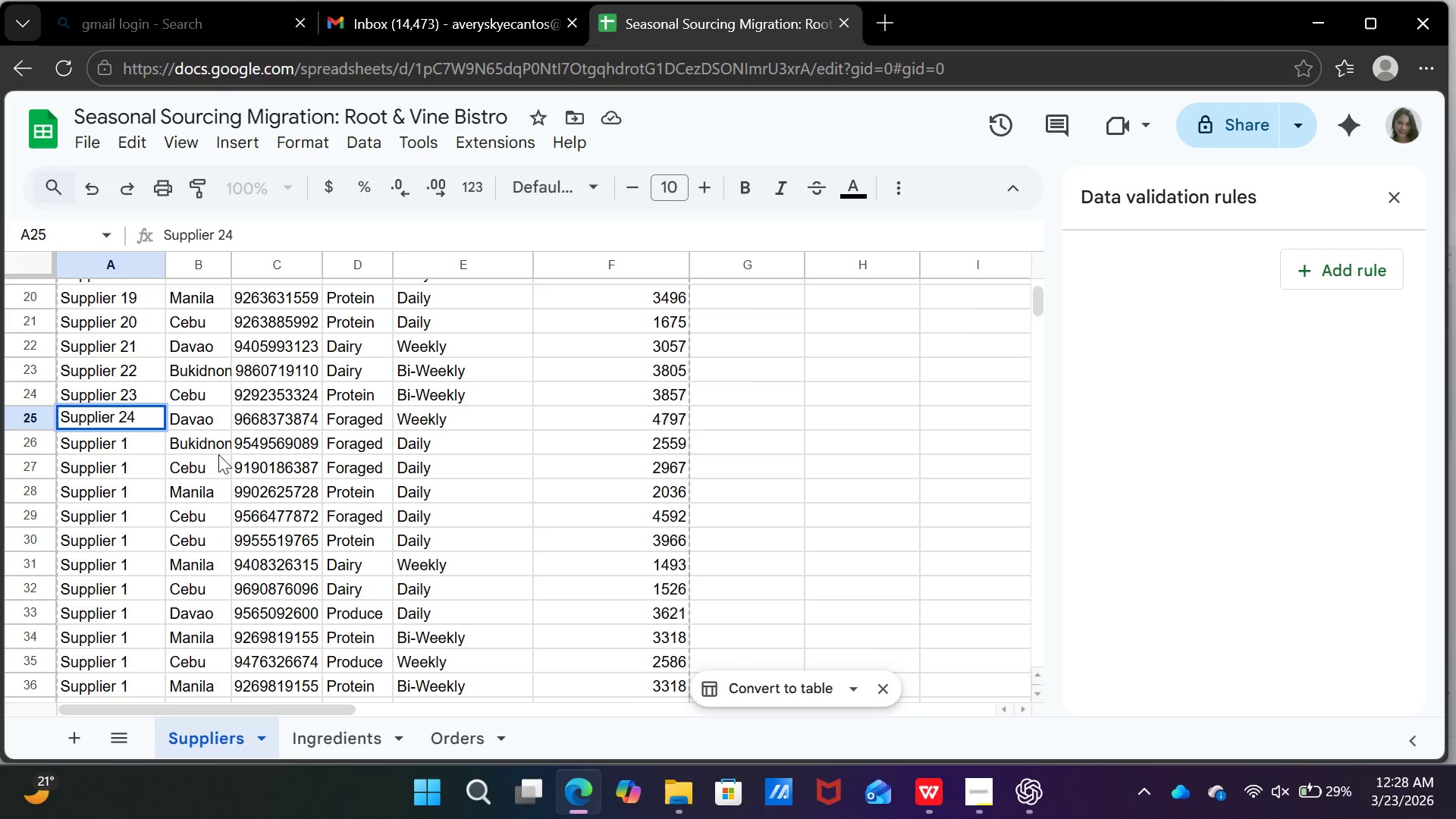 
key(2)
 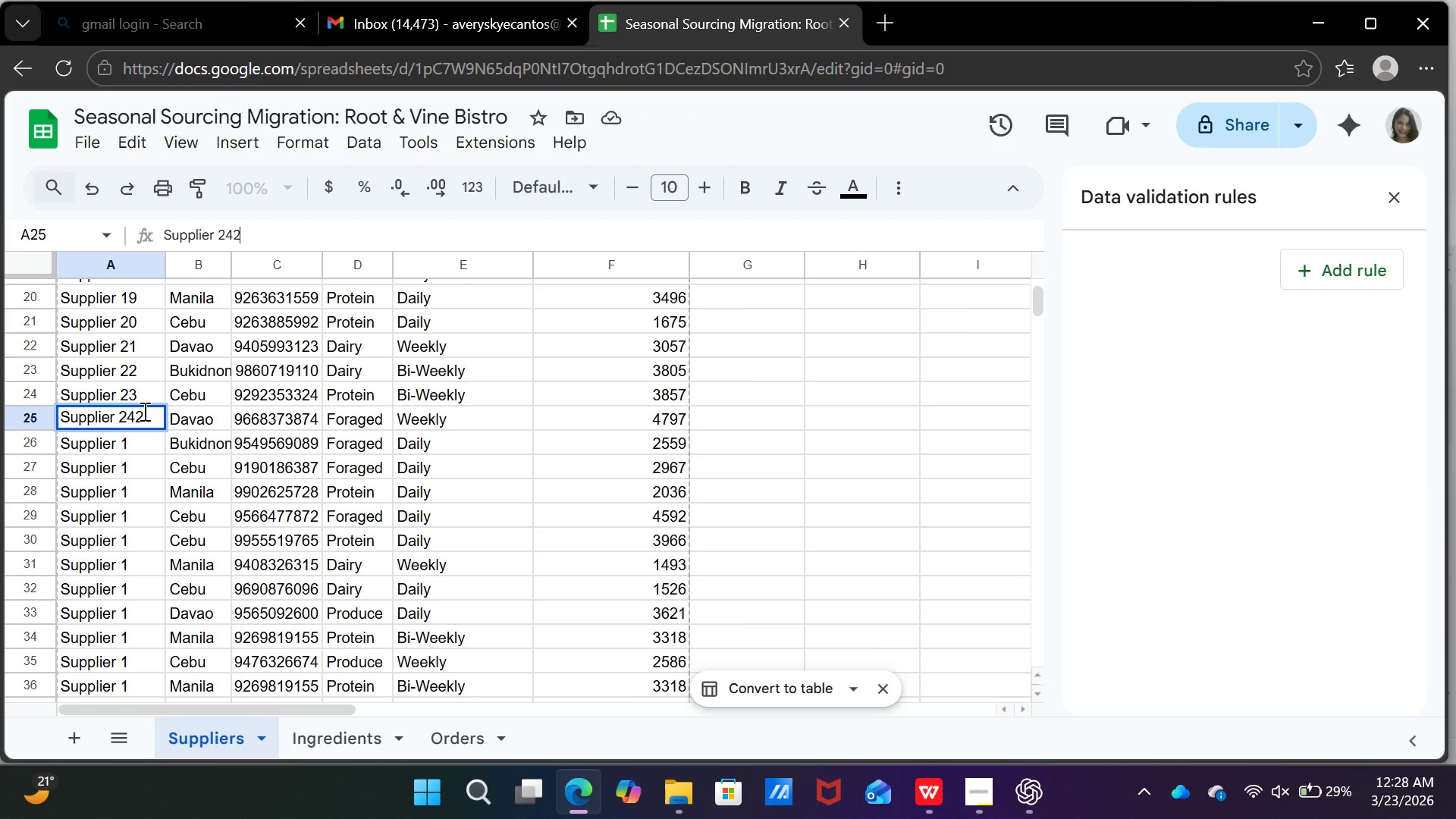 
key(Backspace)
 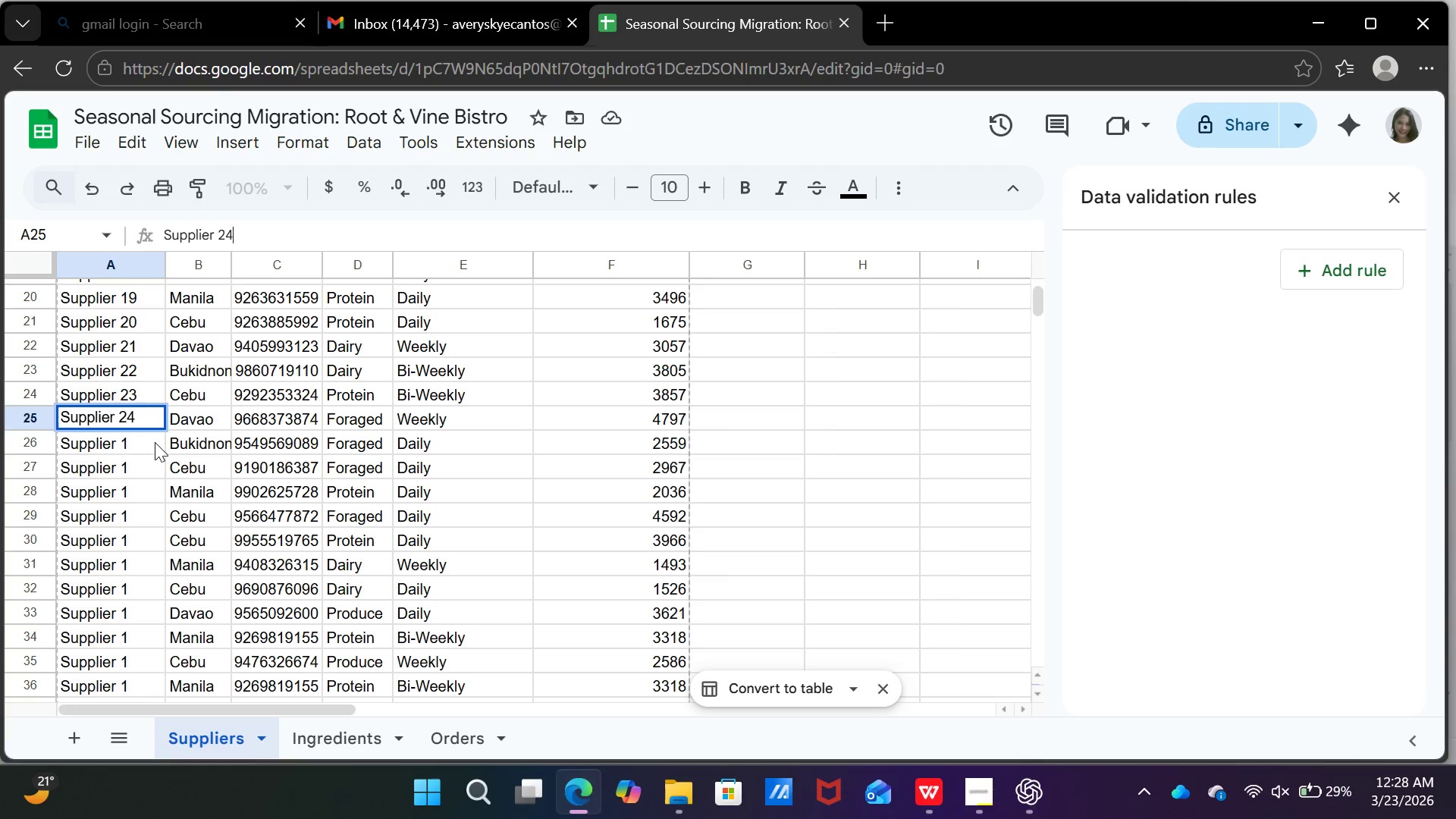 
left_click([155, 441])
 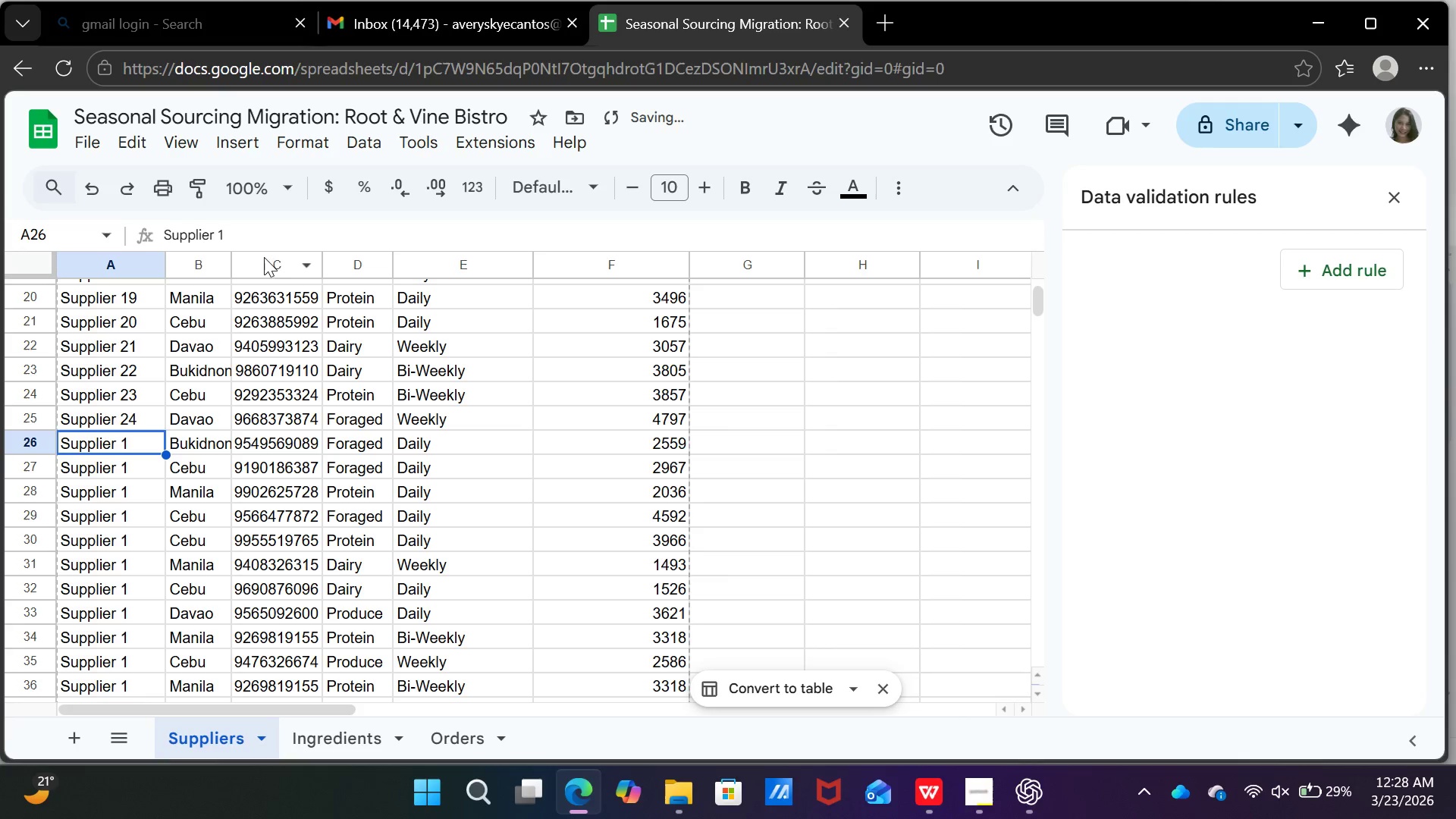 
left_click([268, 247])
 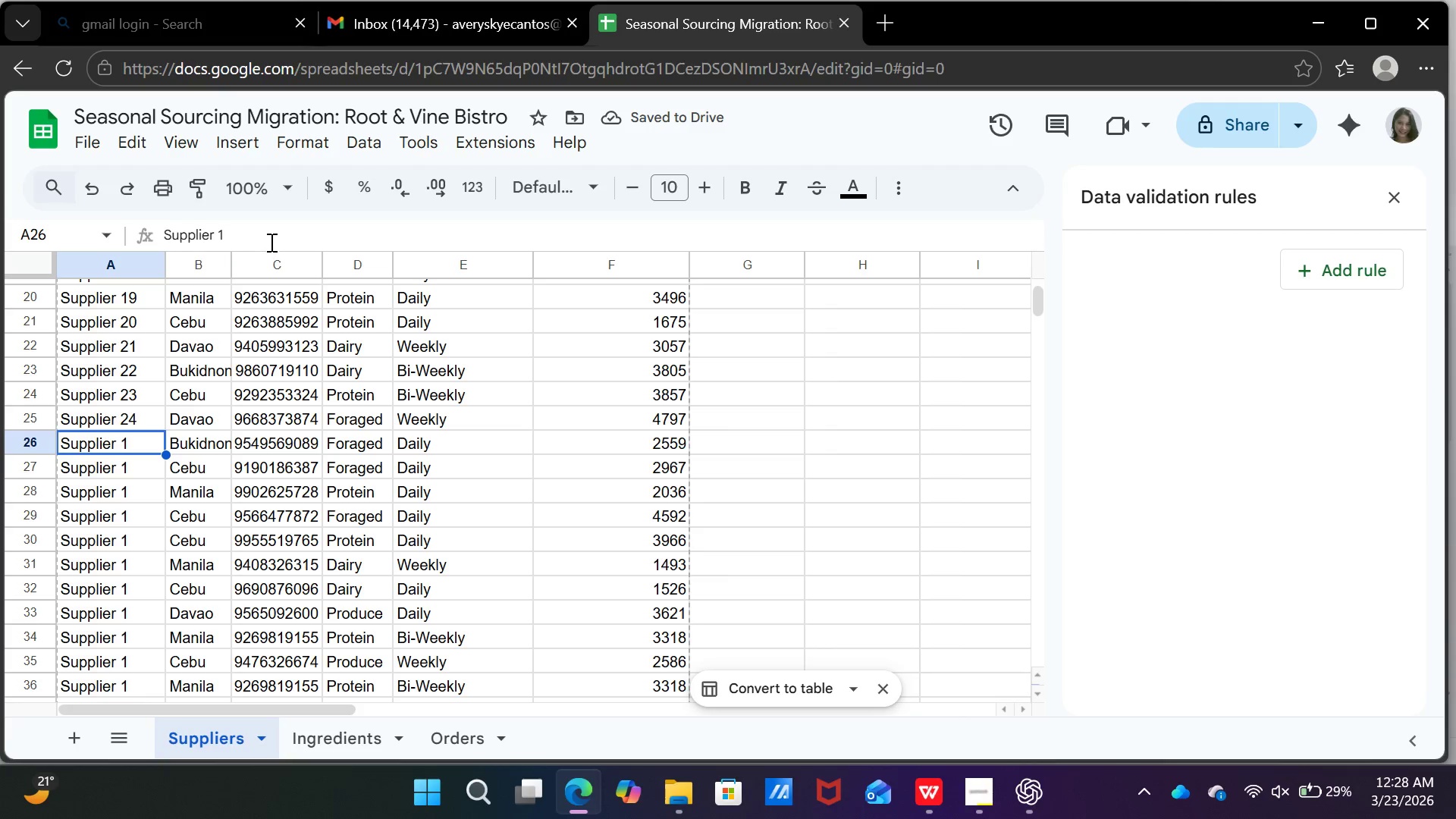 
left_click([270, 242])
 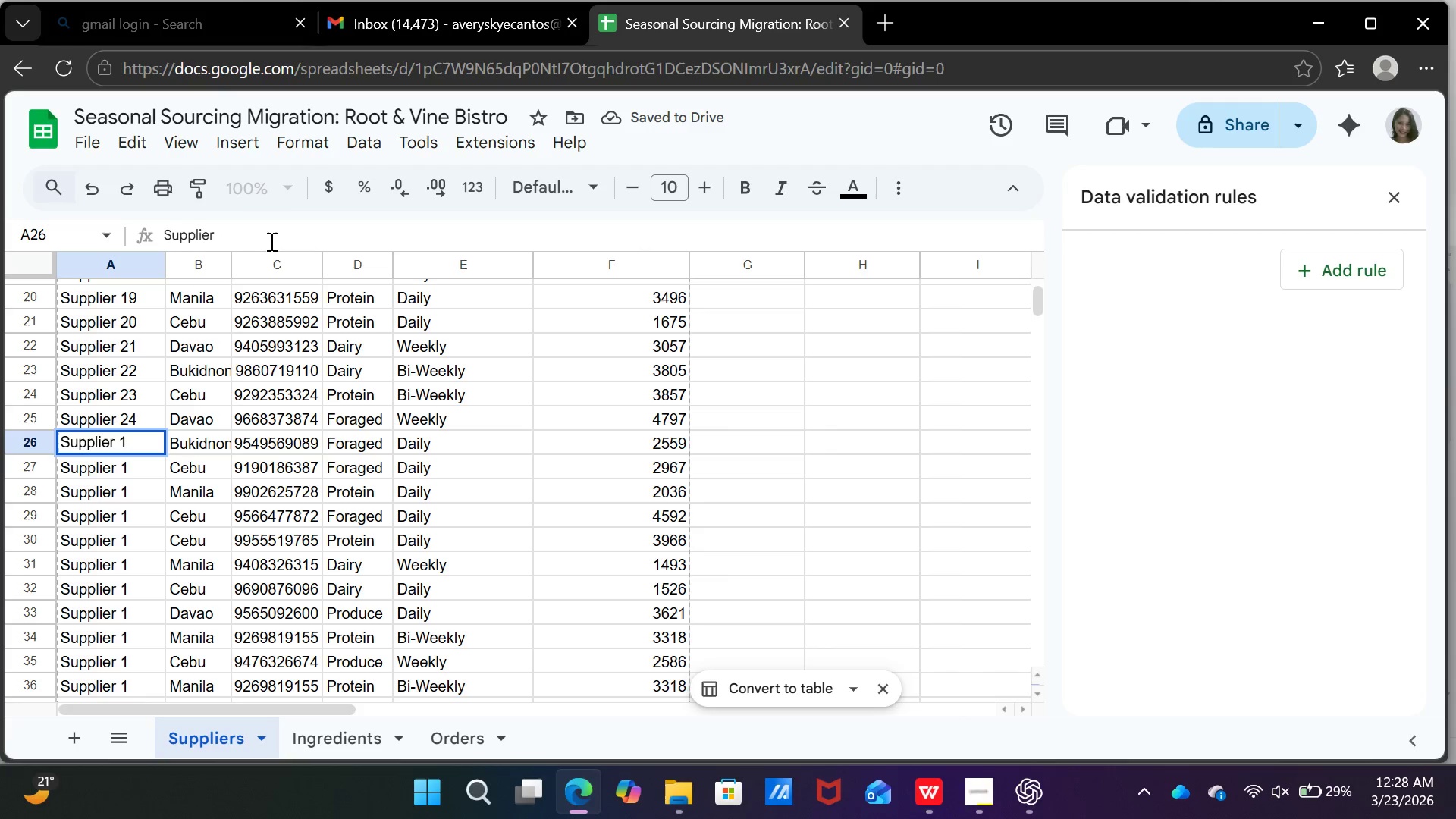 
key(Backspace)
type(25)
 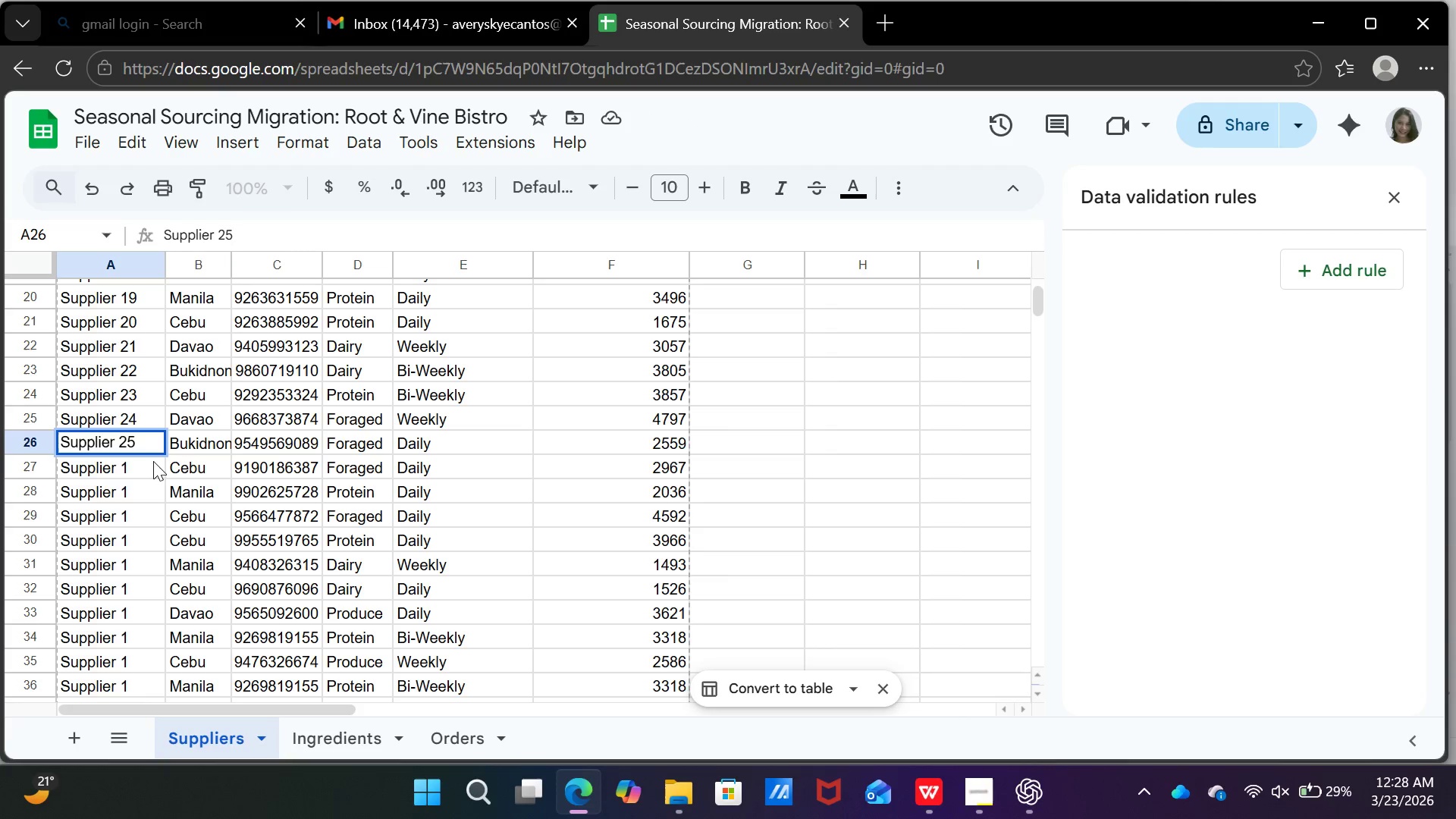 
left_click([146, 460])
 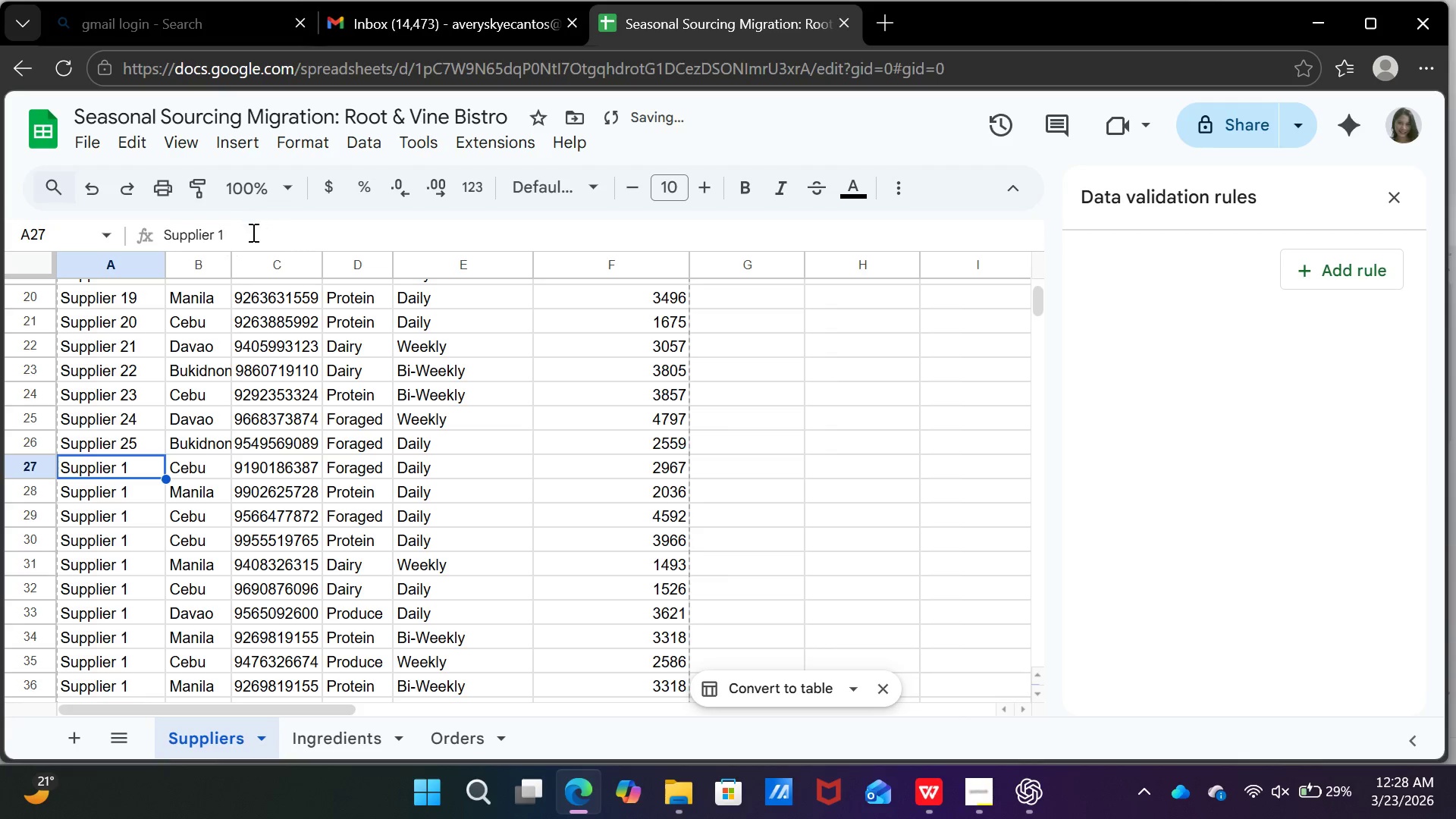 
left_click([252, 232])
 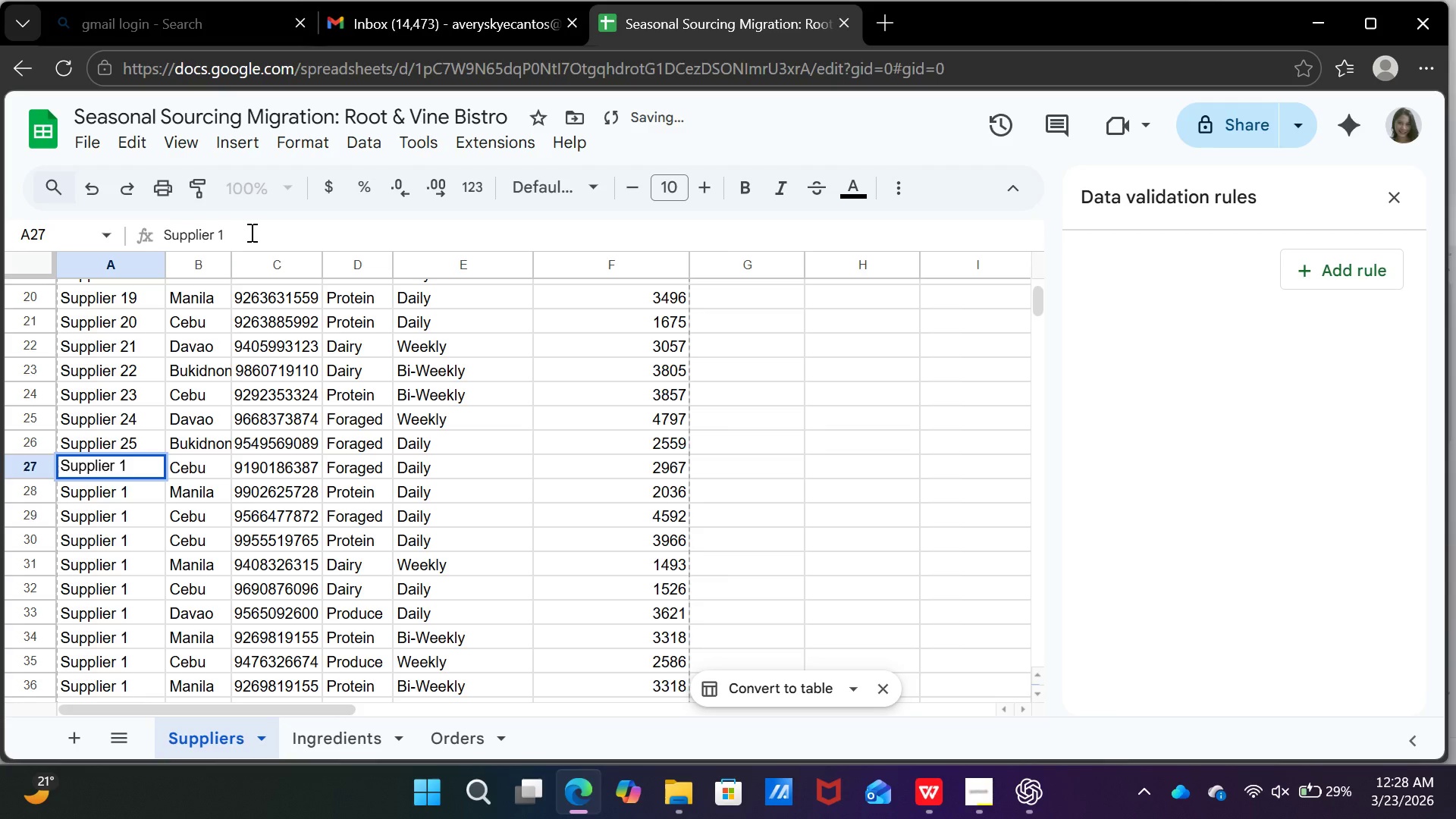 
key(Backspace)
type(26)
 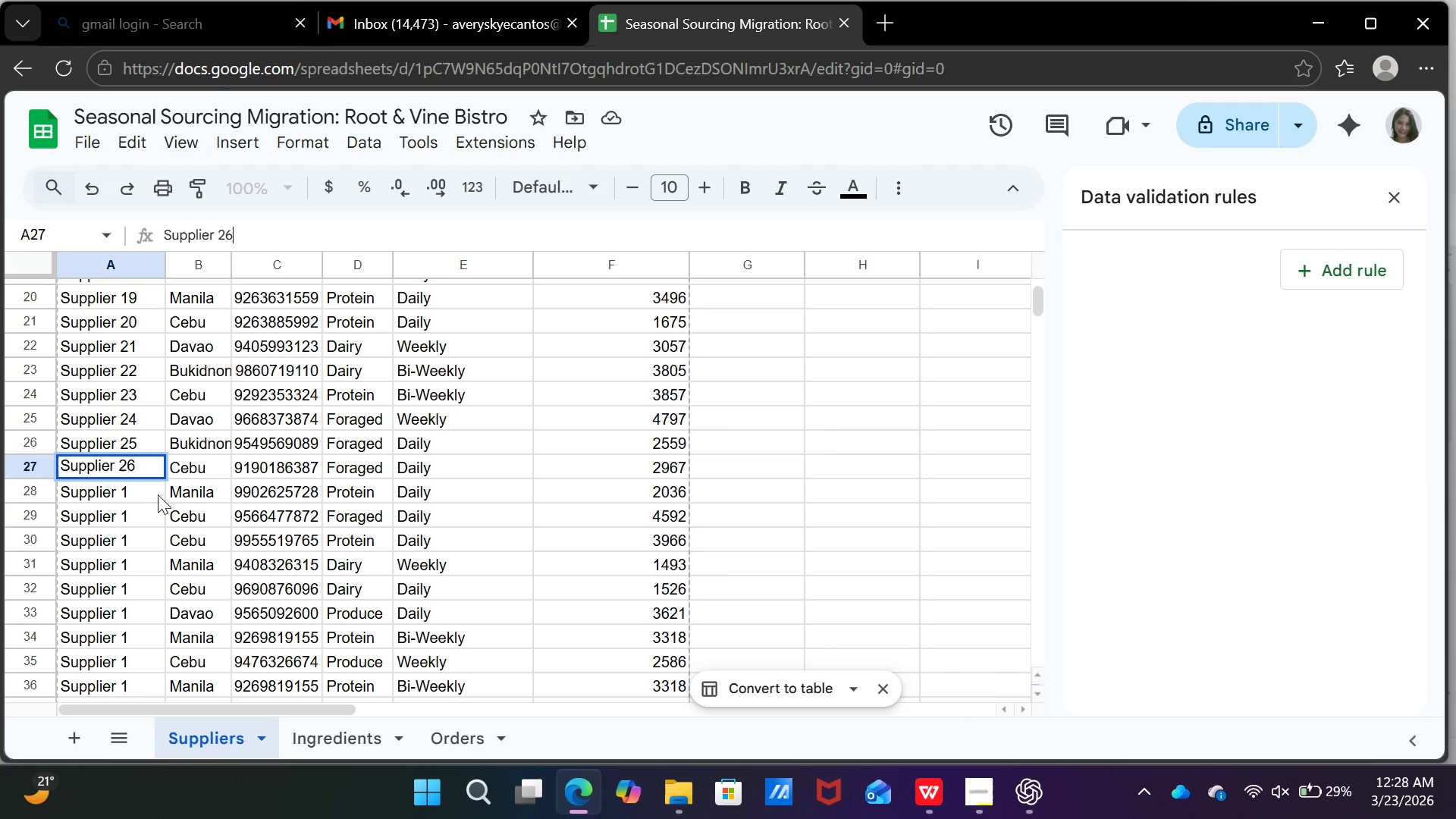 
left_click([155, 492])
 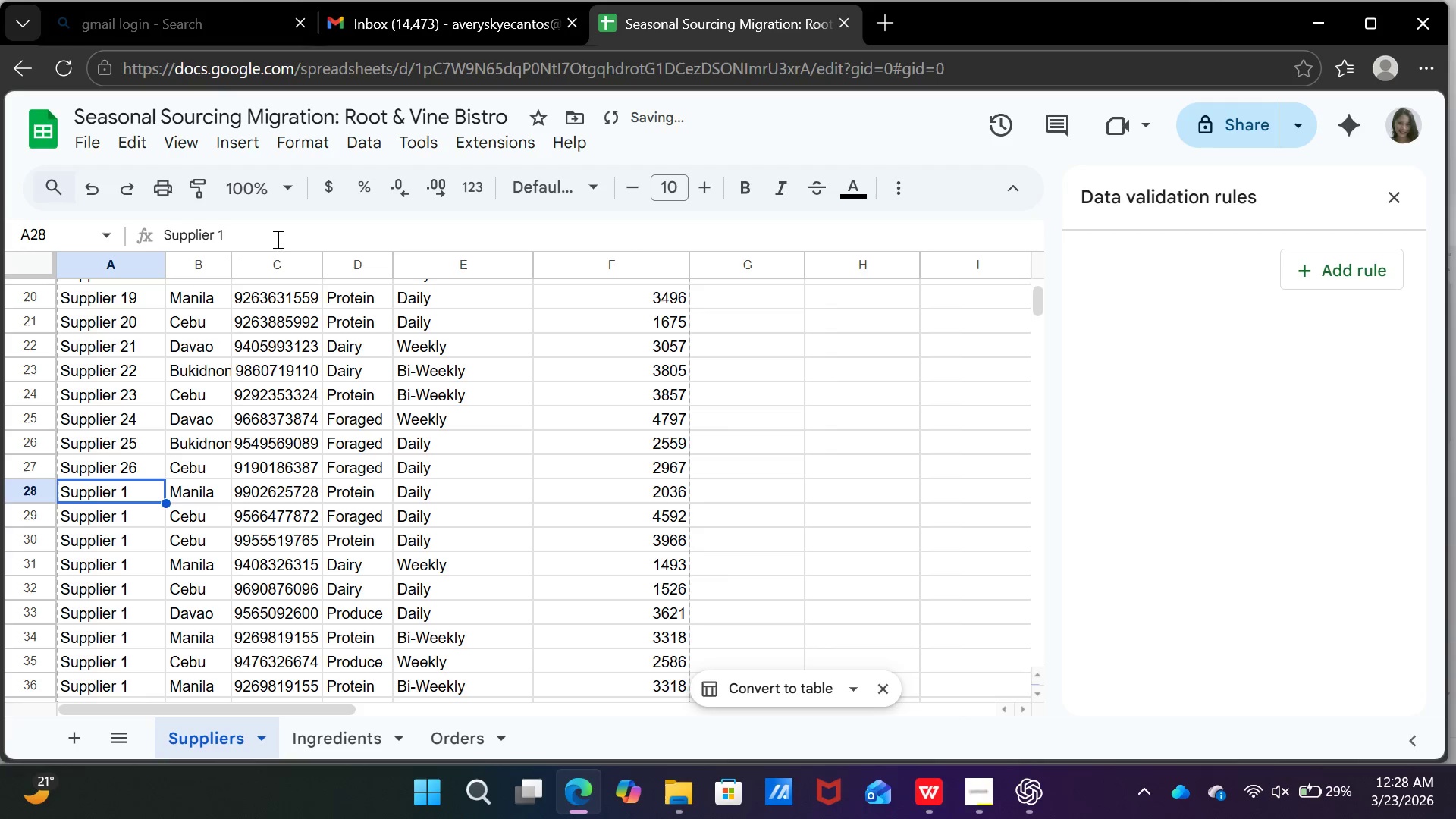 
left_click([276, 239])
 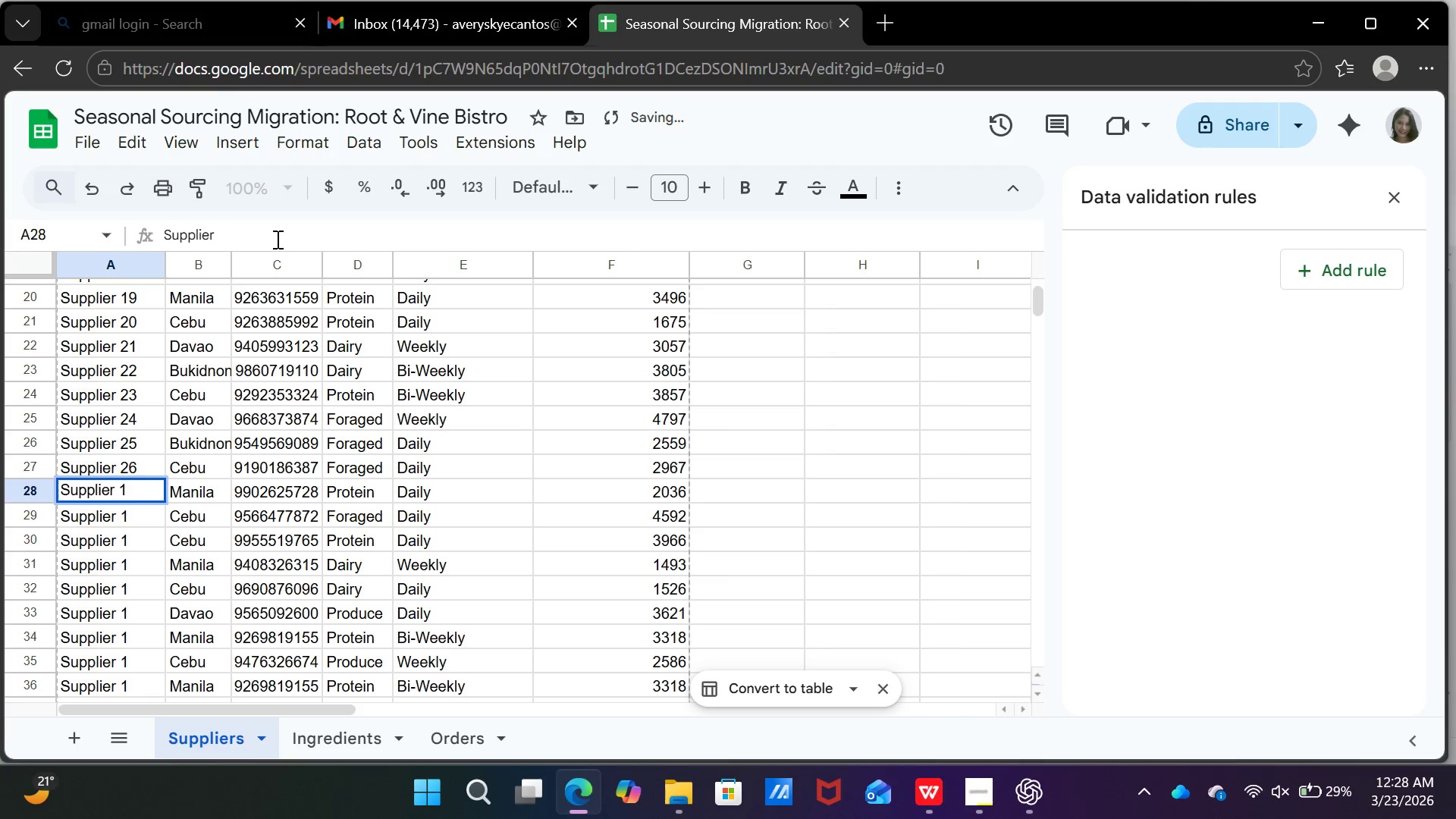 
key(Backspace)
type(27)
 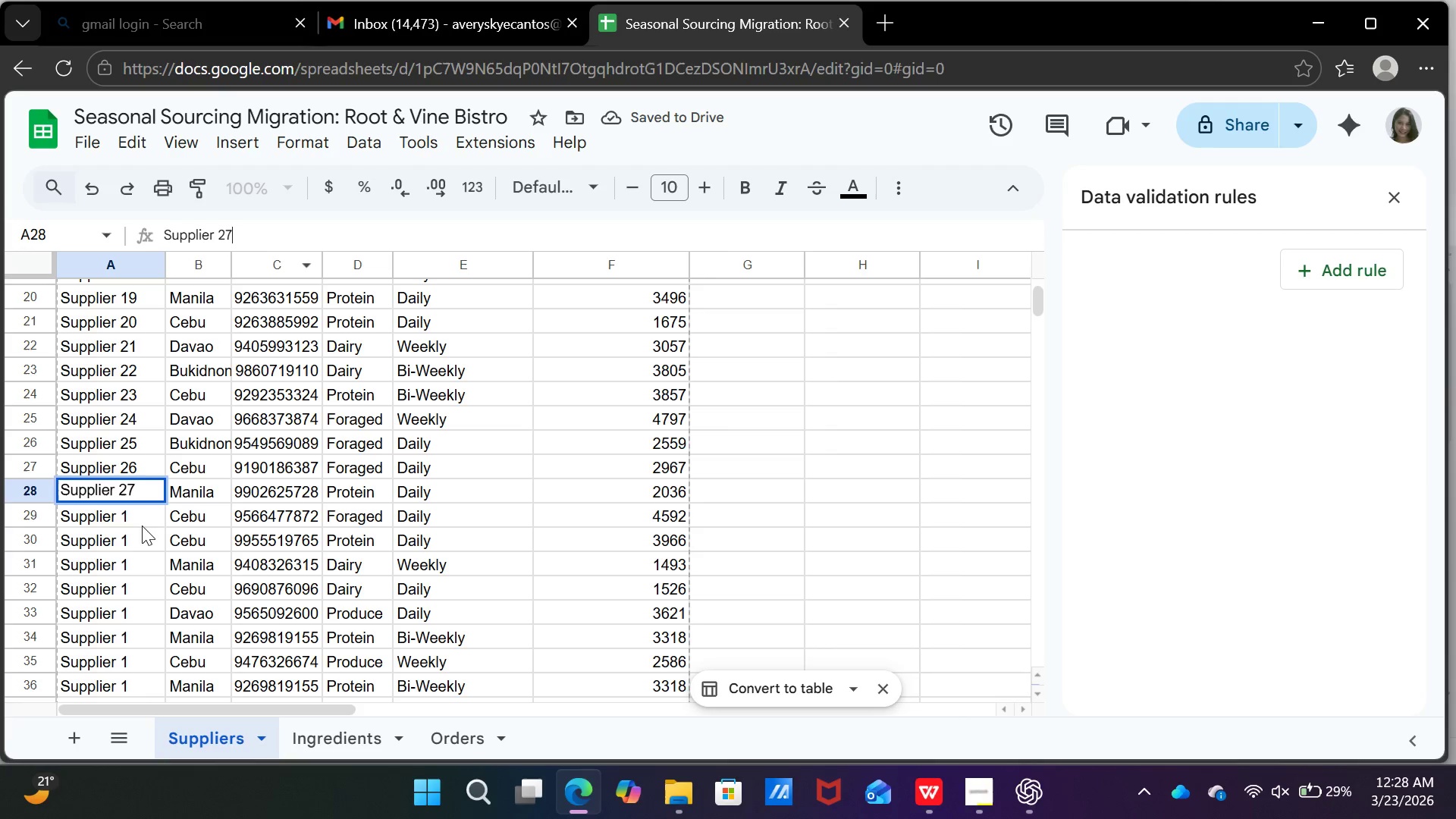 
left_click([146, 510])
 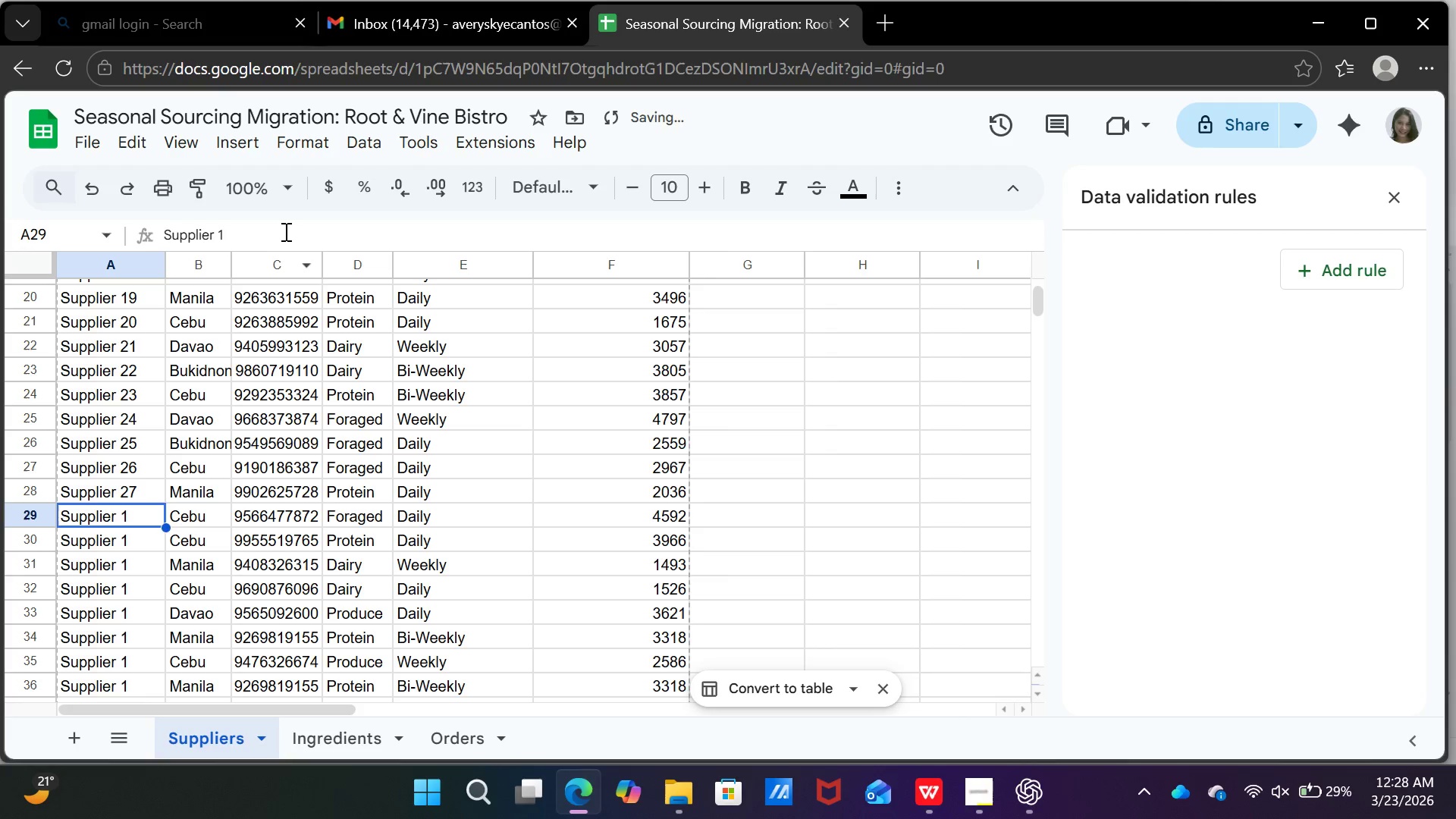 
left_click([284, 231])
 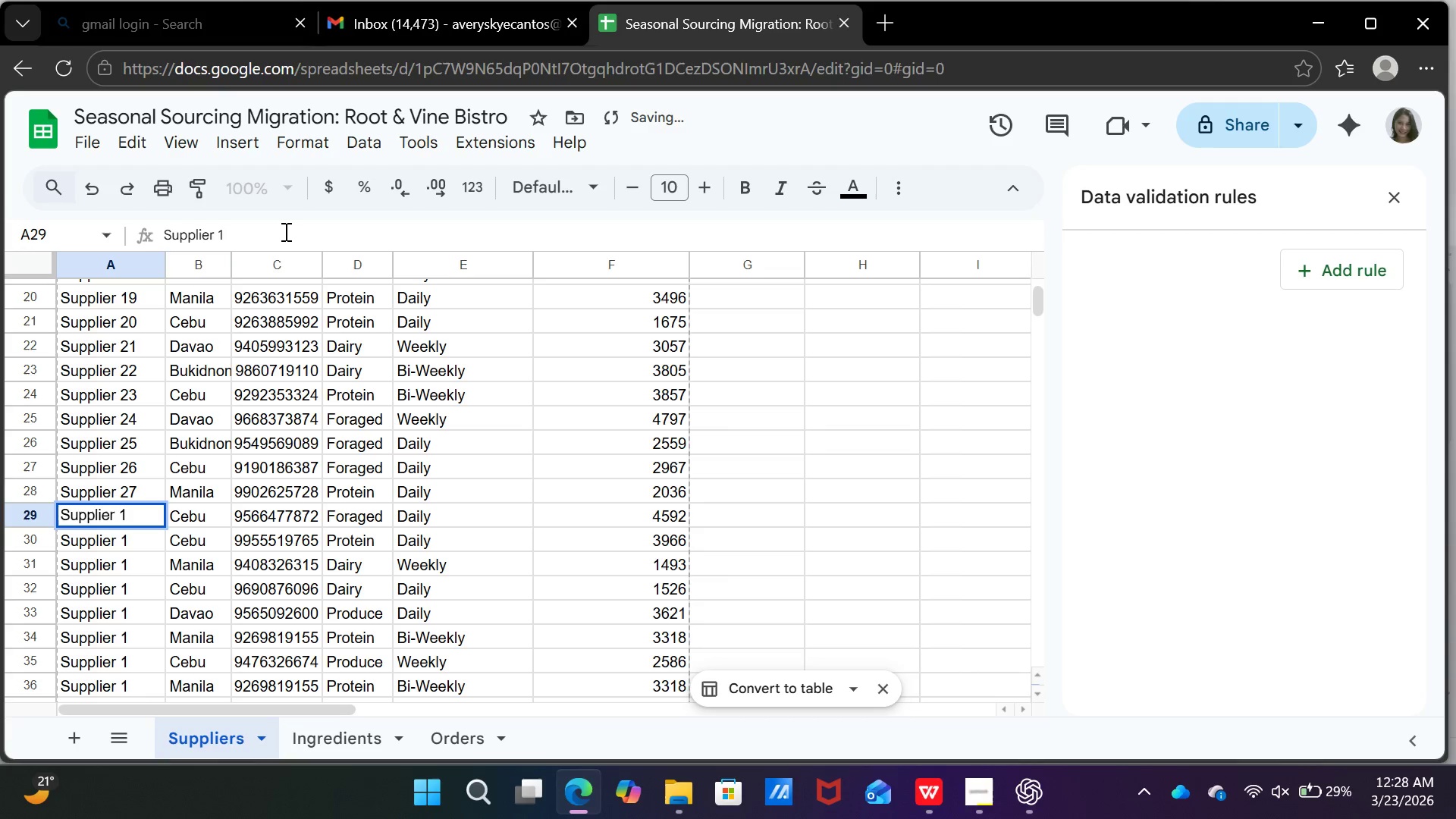 
key(Backspace)
type(28)
 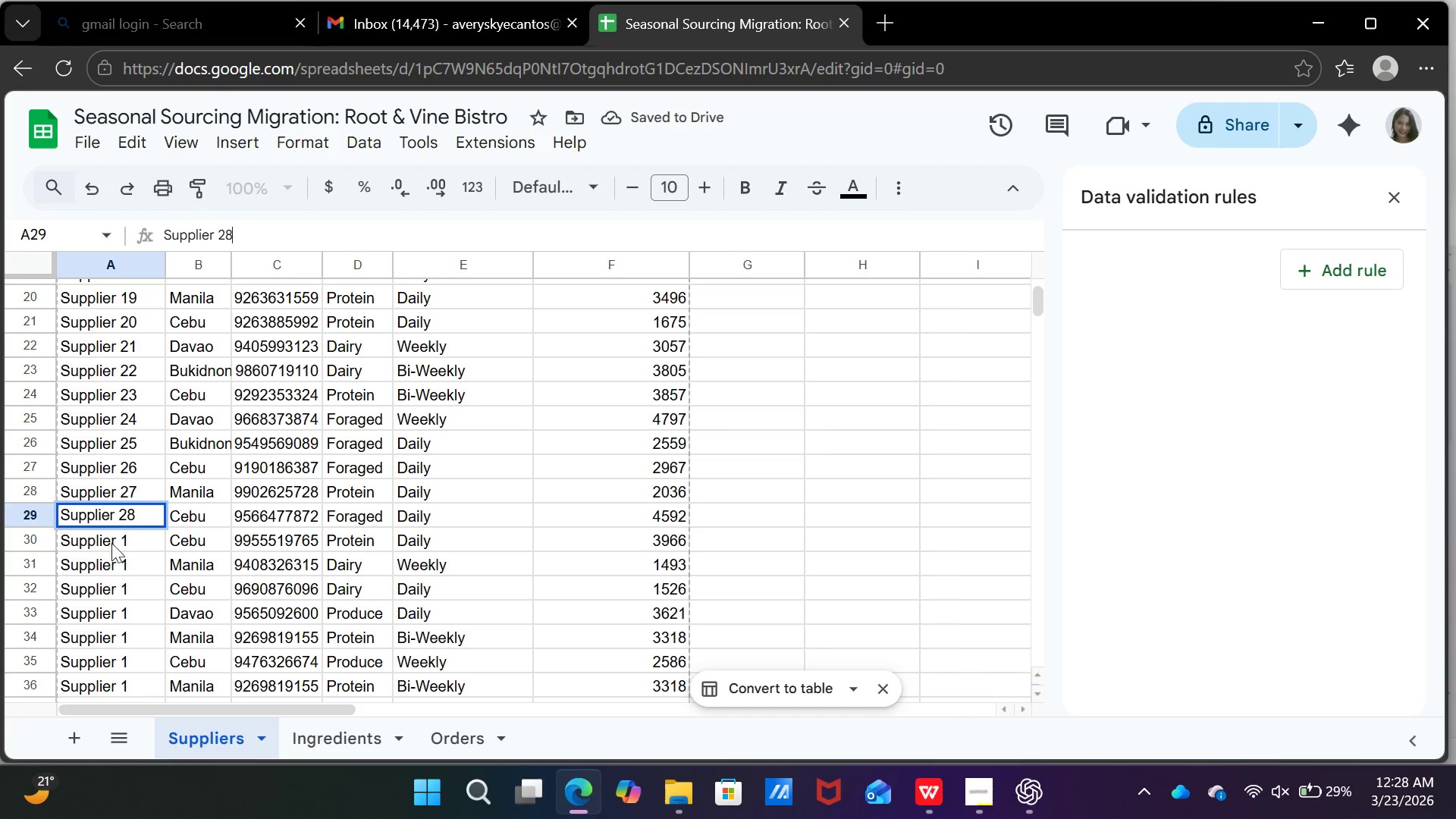 
left_click([136, 534])
 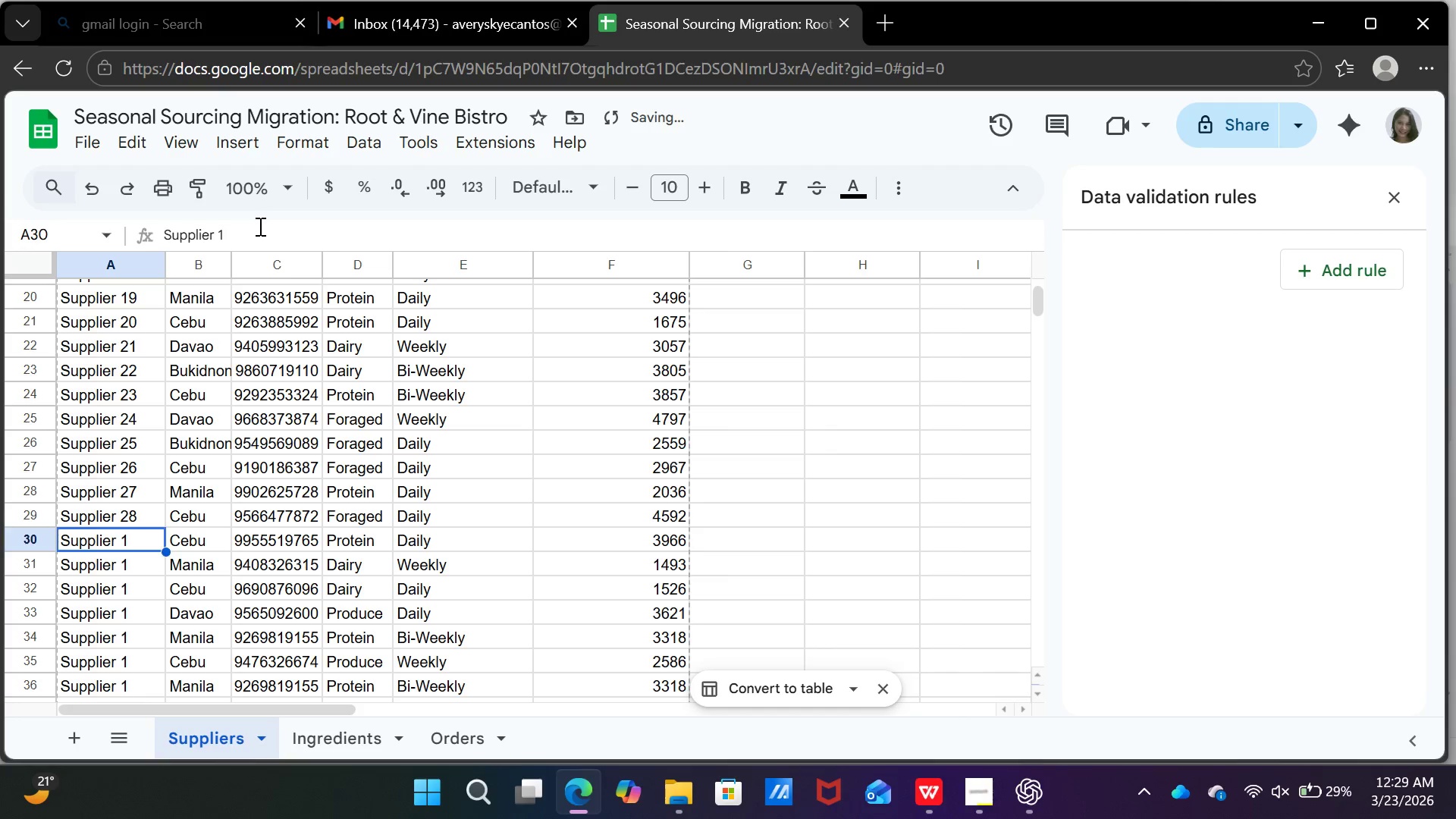 
left_click([259, 226])
 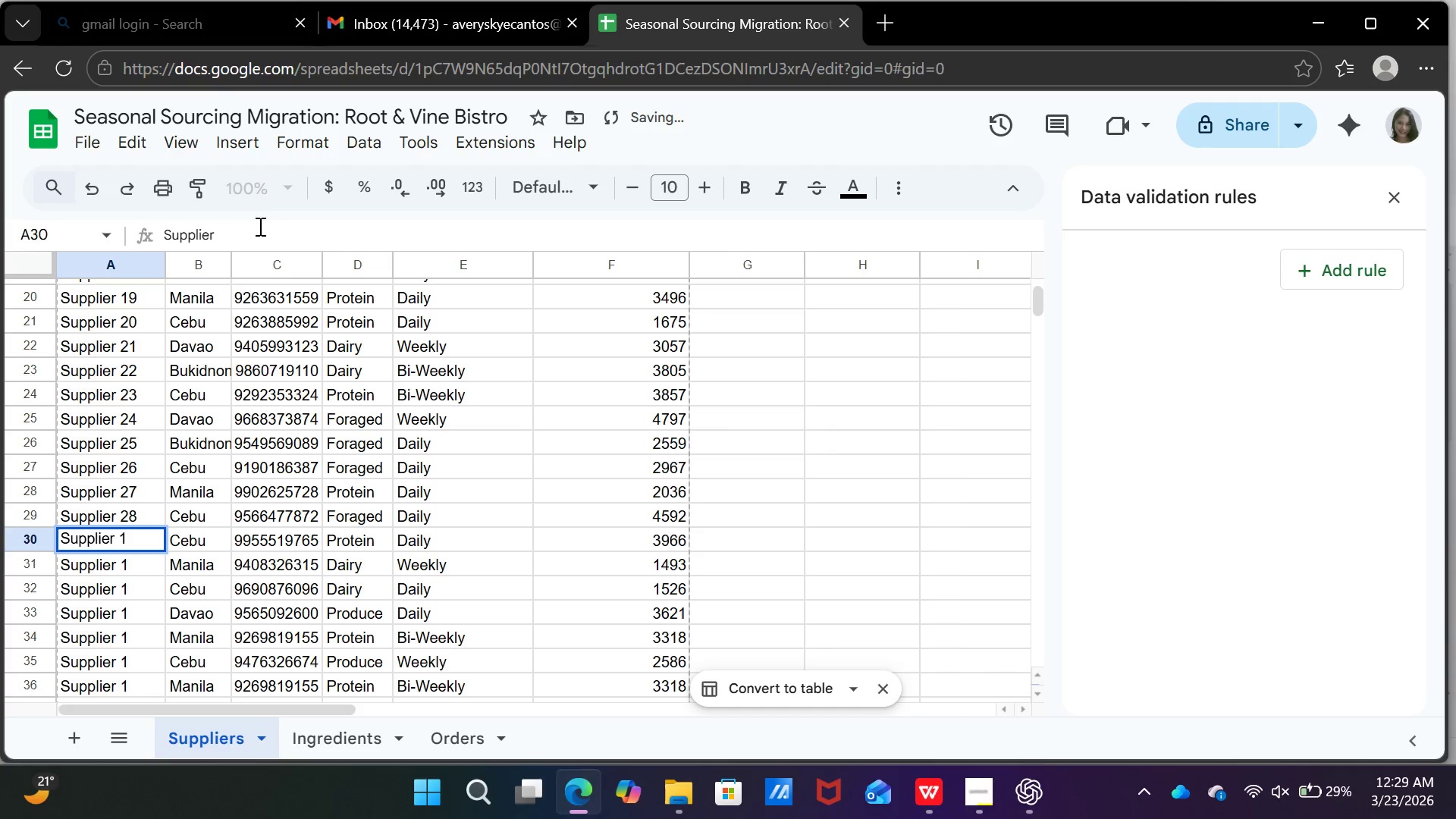 
key(Backspace)
type(29)
 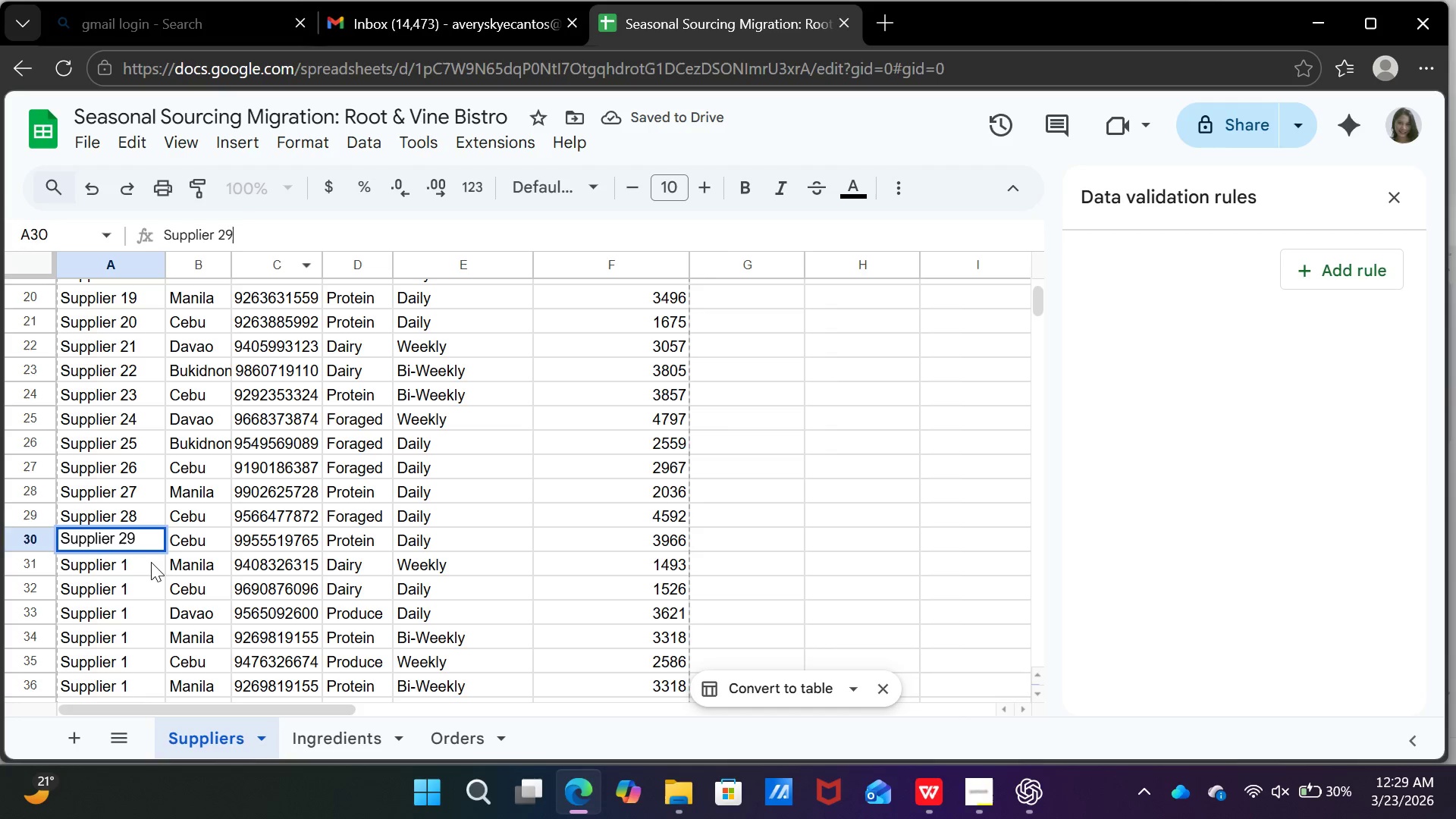 
left_click([149, 561])
 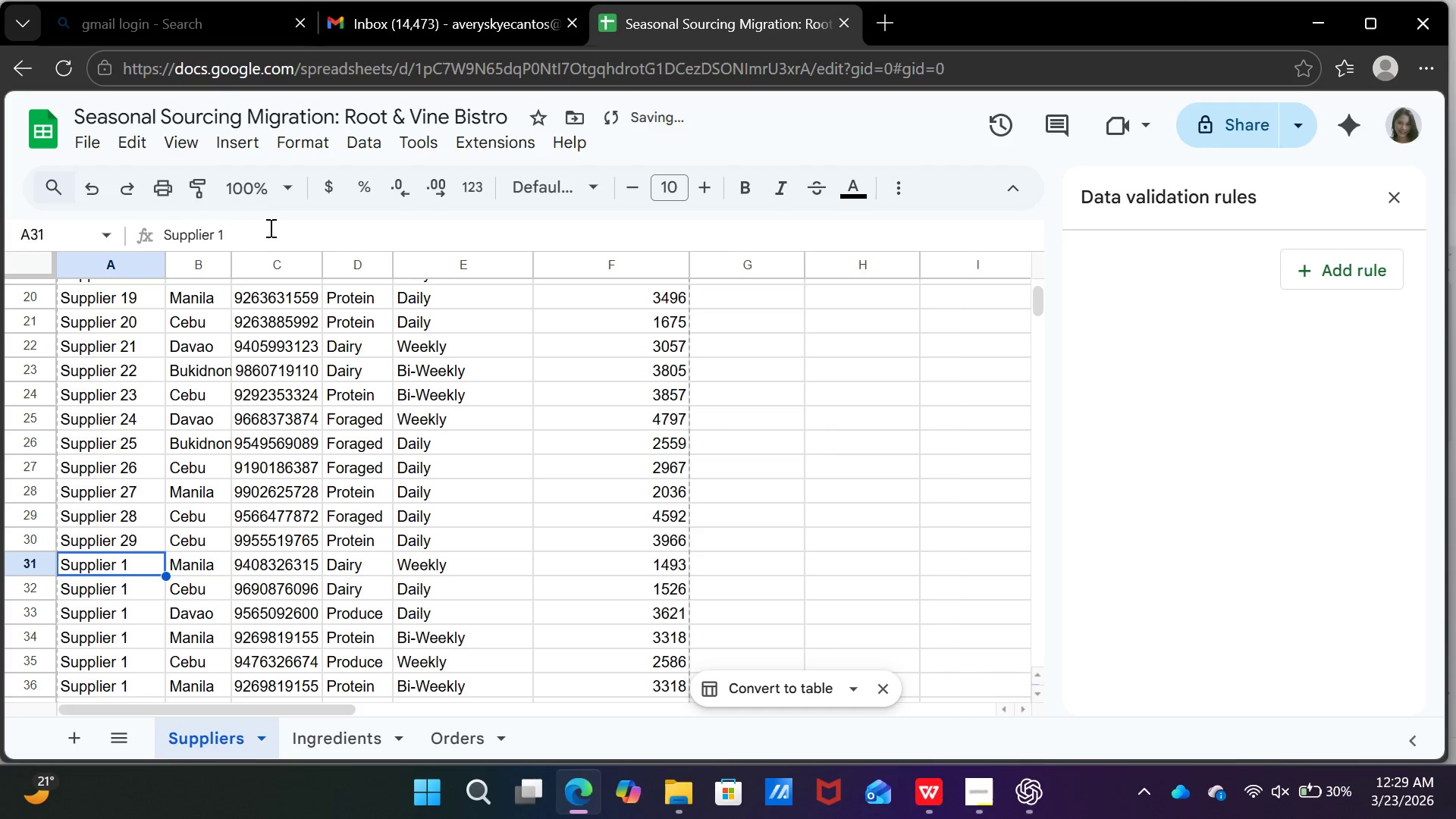 
left_click([271, 226])
 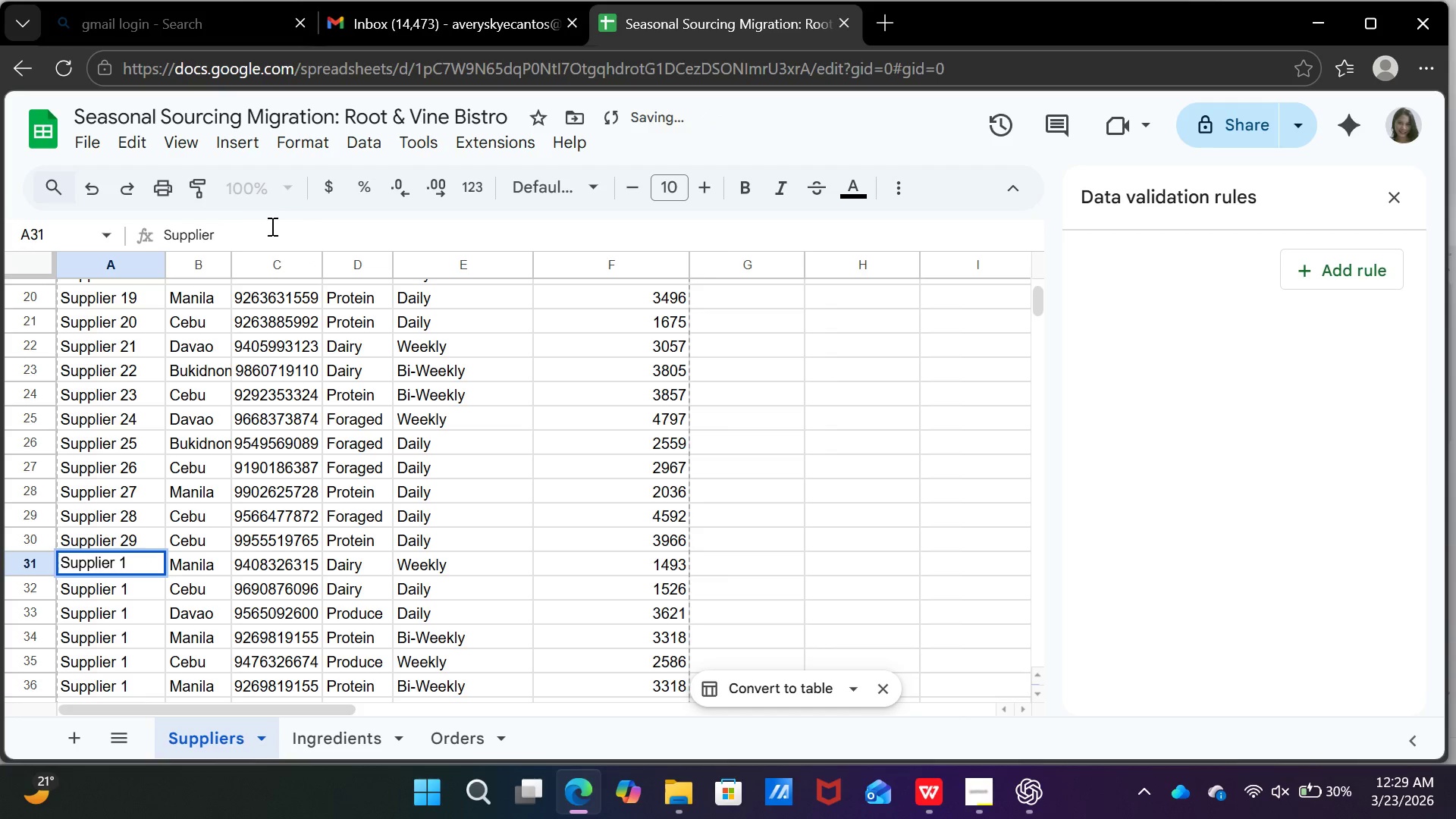 
key(Backspace)
type(30)
 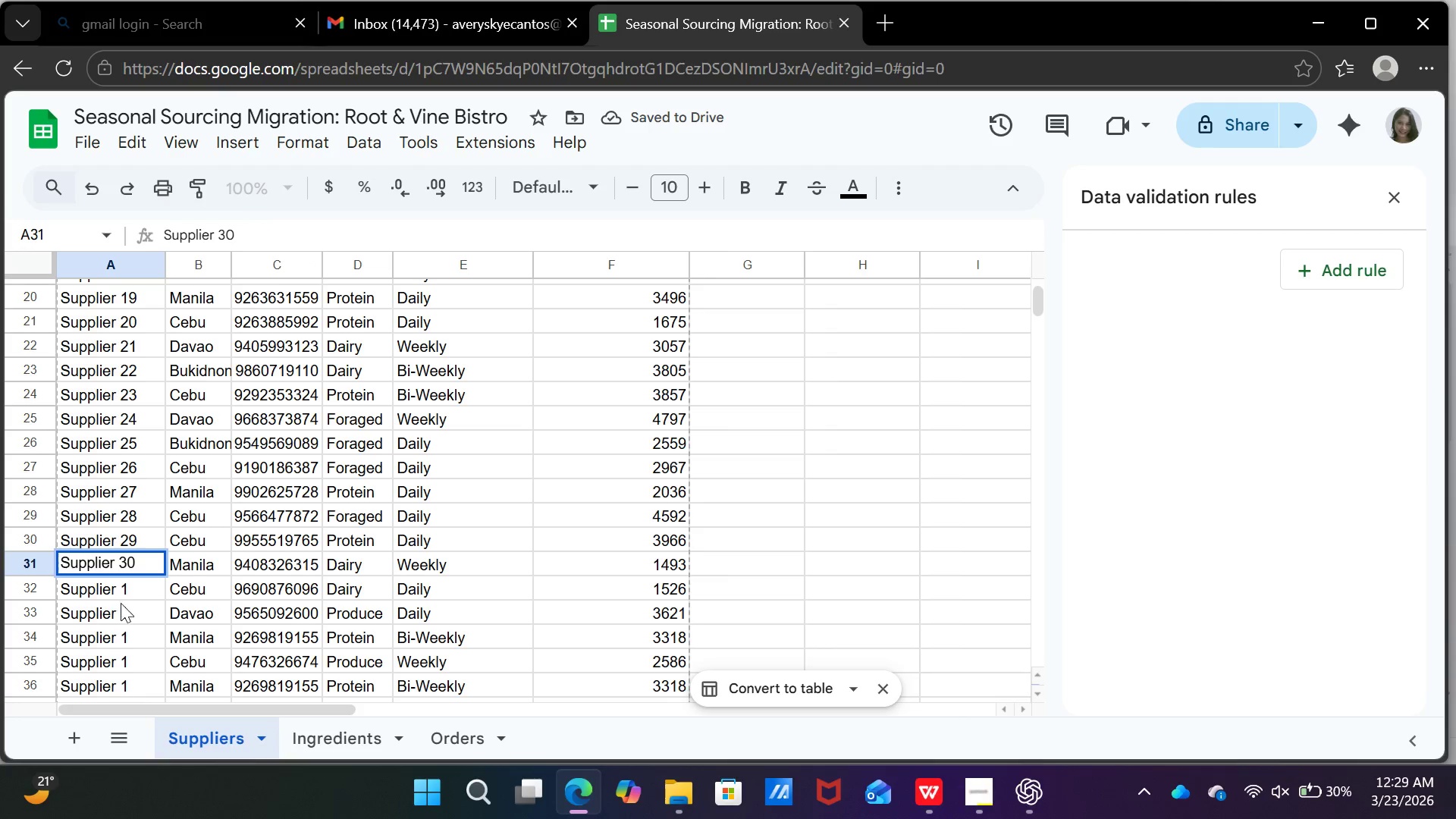 
scroll: coordinate [138, 595], scroll_direction: down, amount: 2.0
 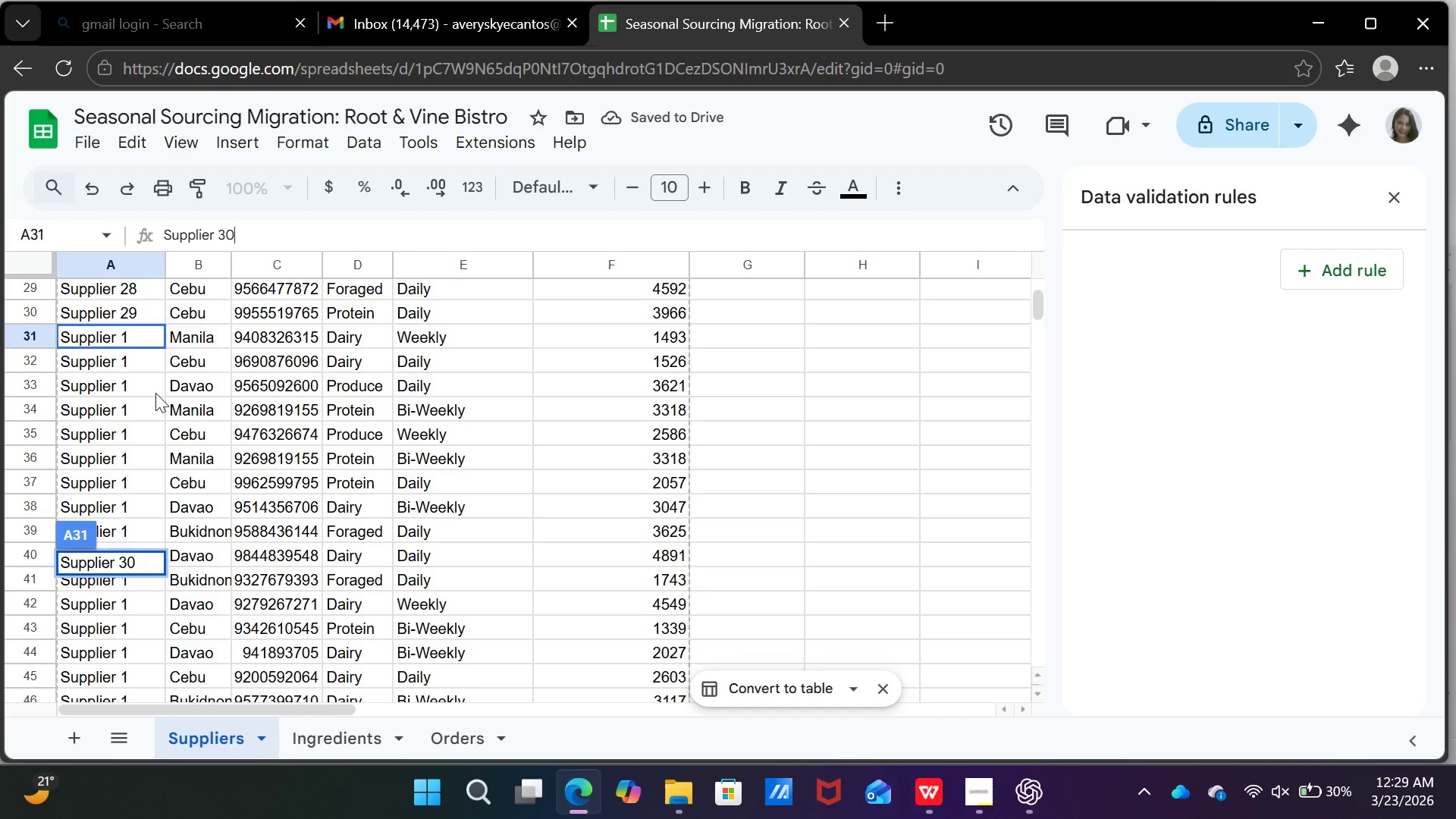 
left_click([155, 393])
 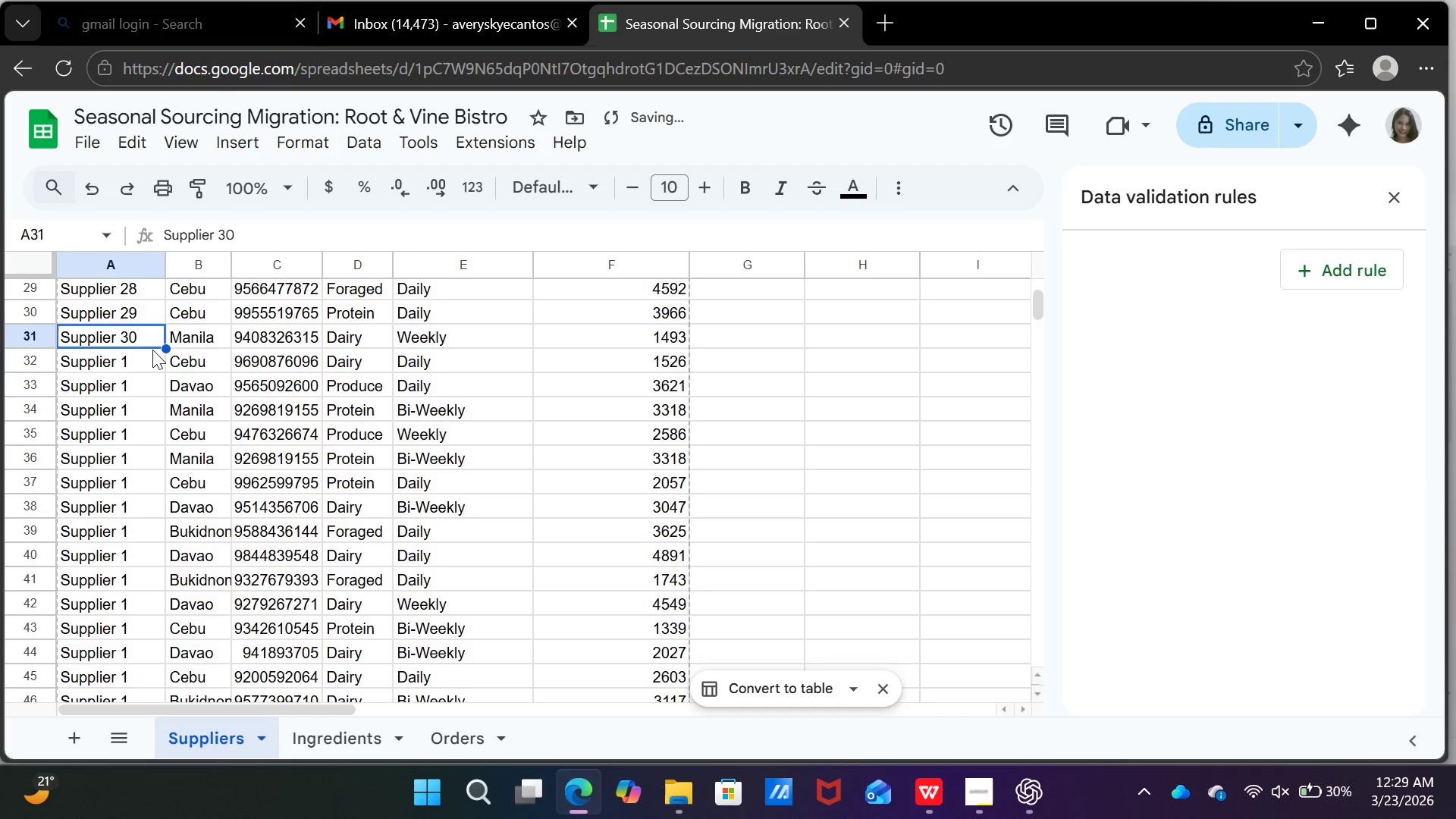 
left_click([152, 350])
 